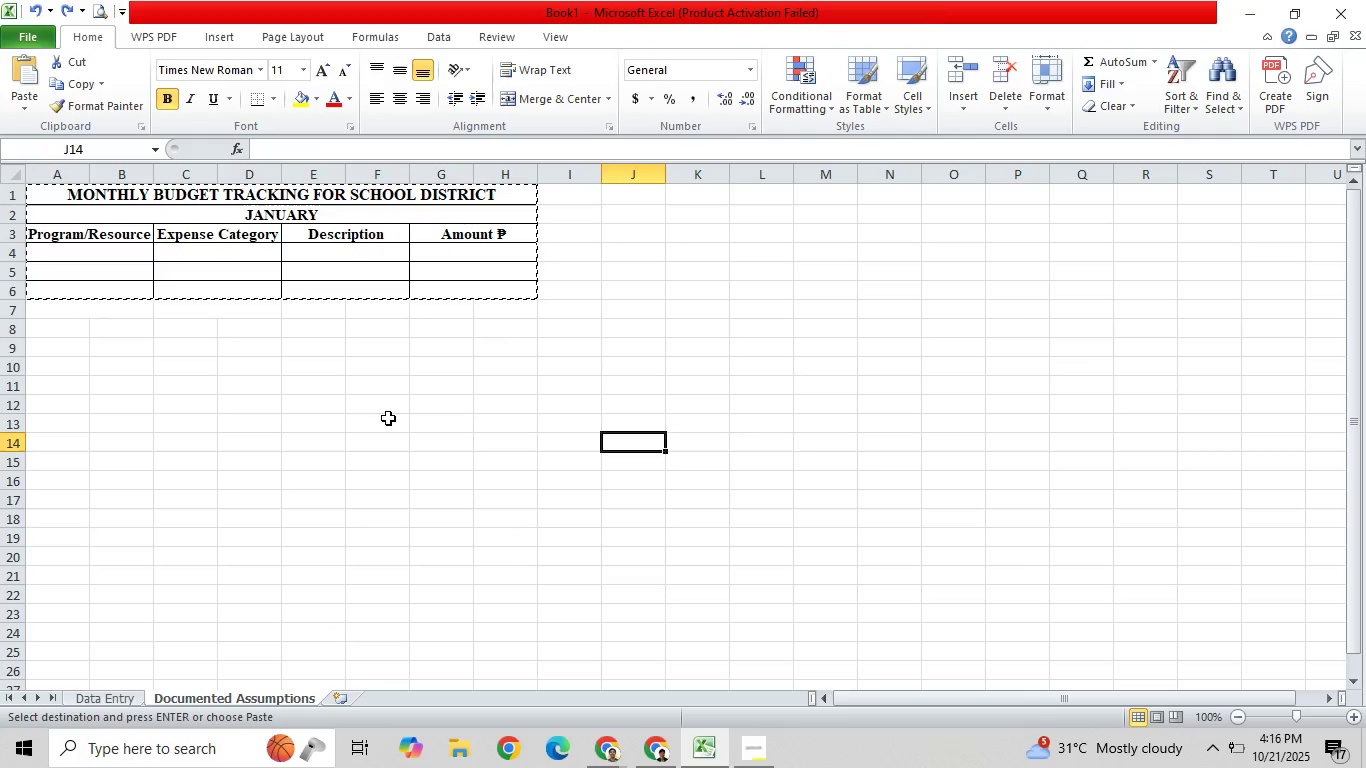 
key(Control+Z)
 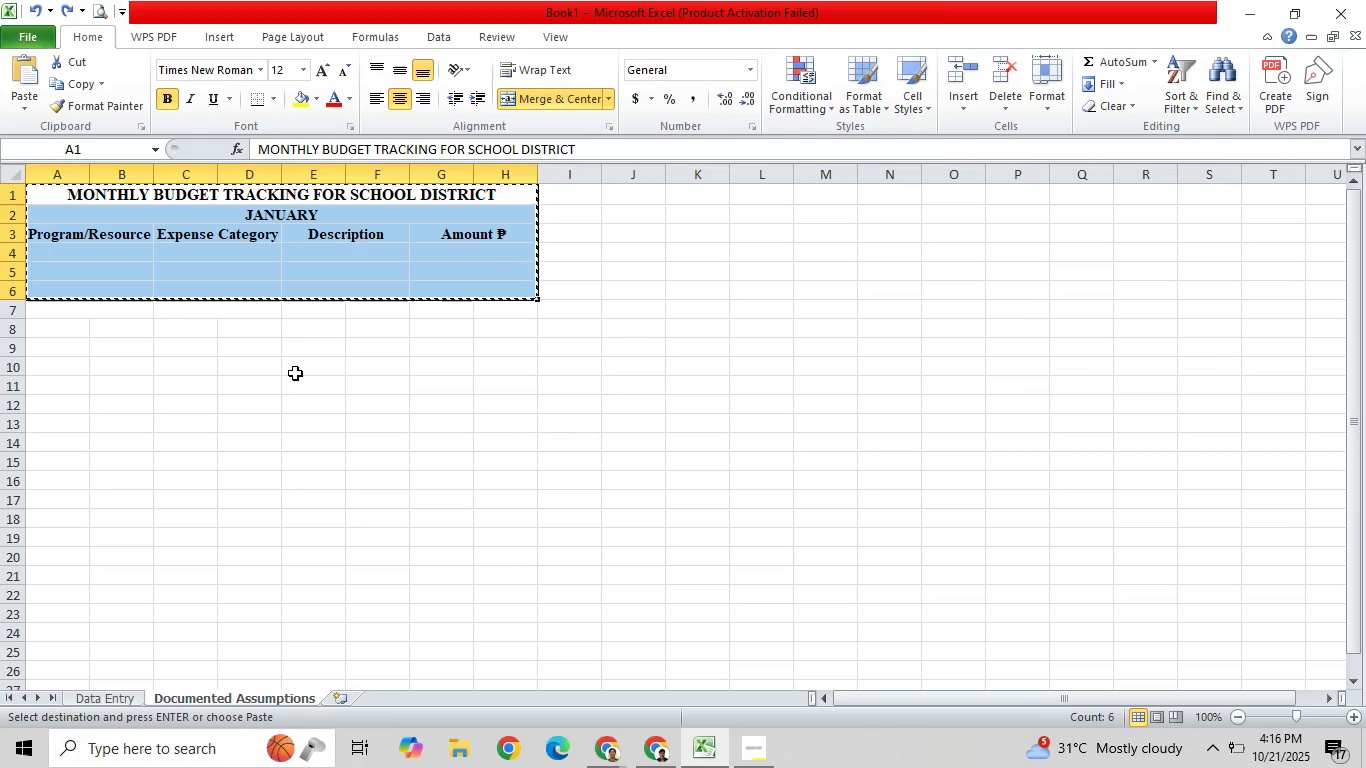 
left_click([276, 362])
 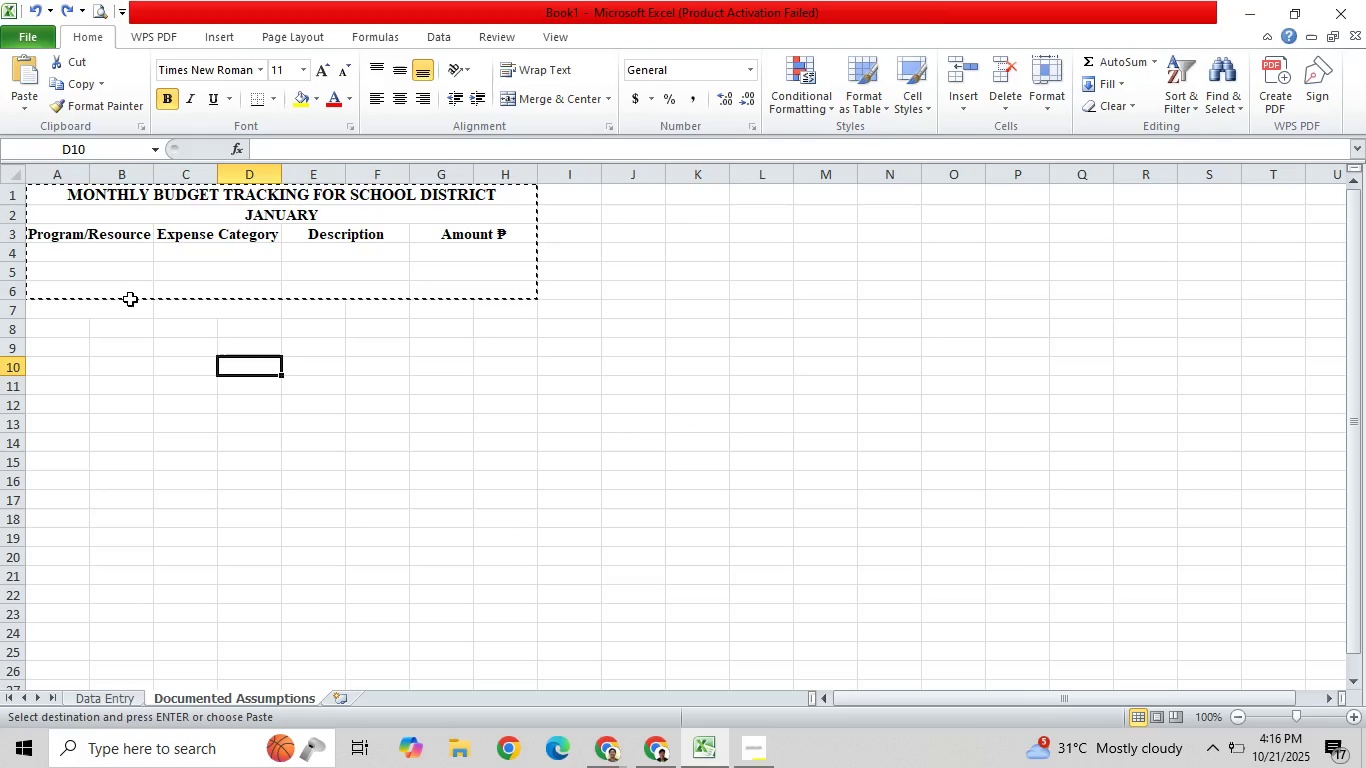 
key(Control+Z)
 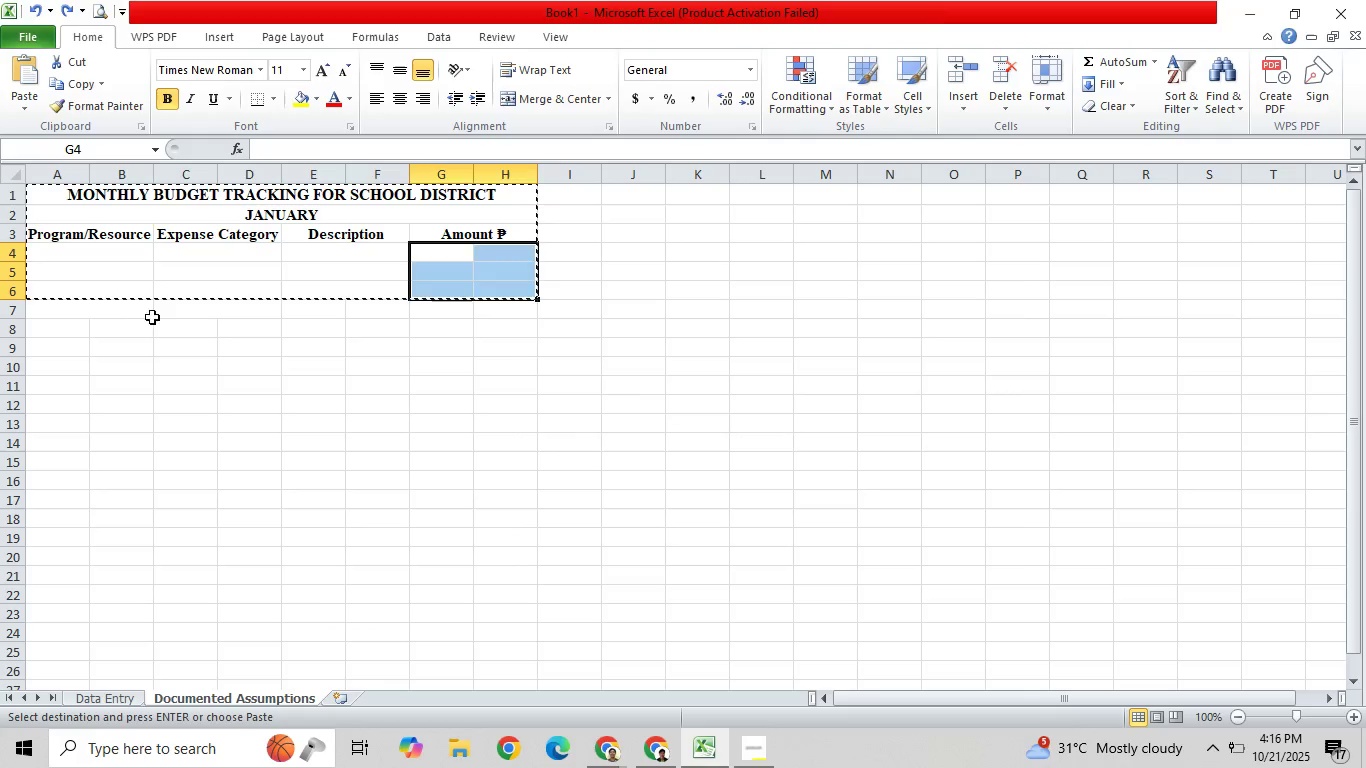 
key(Control+Z)
 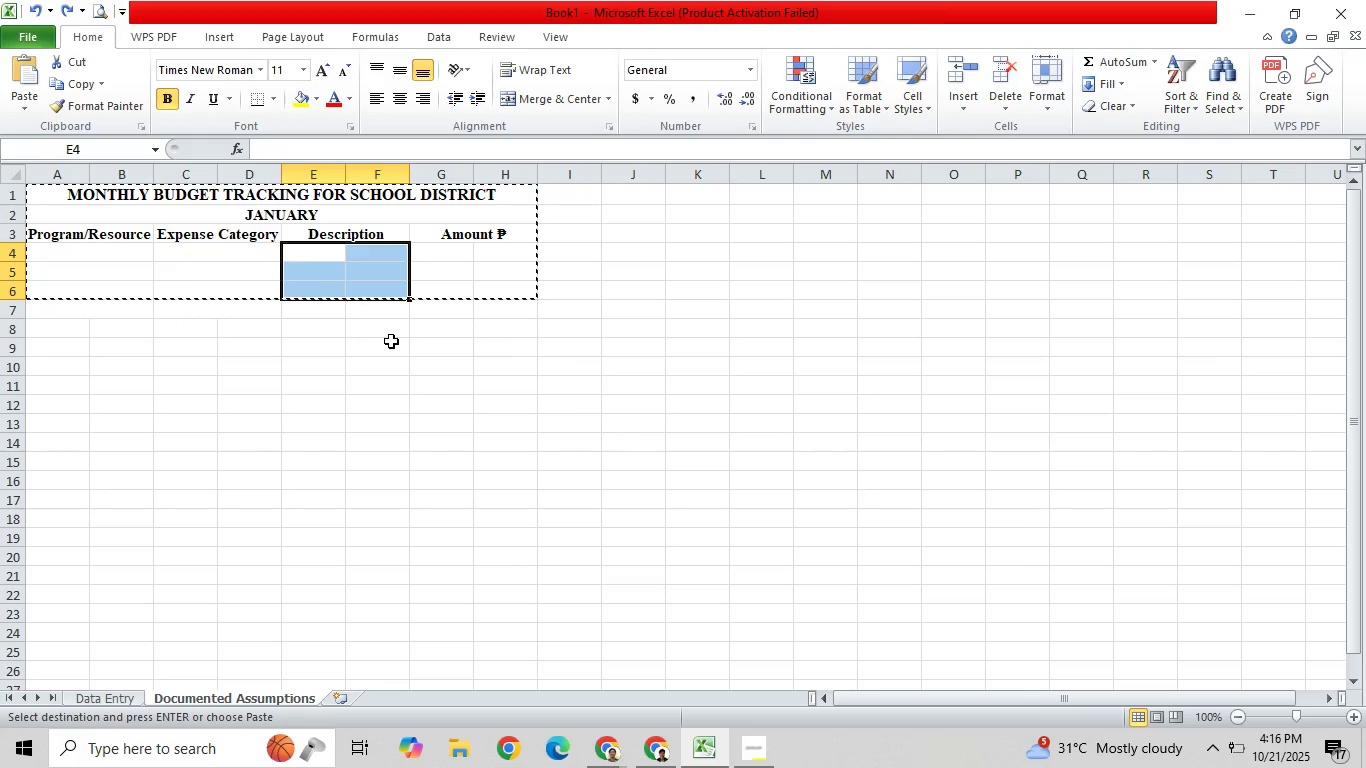 
key(Control+Y)
 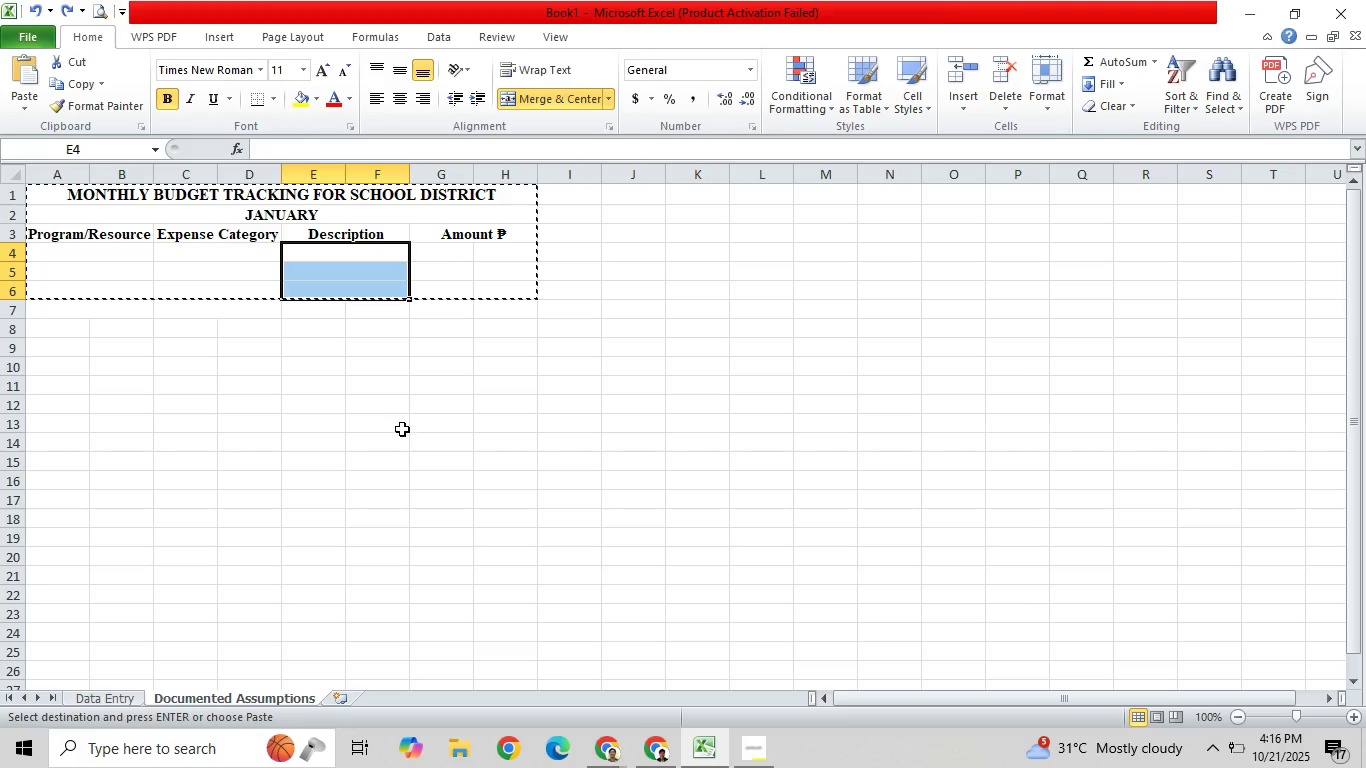 
key(Control+Y)
 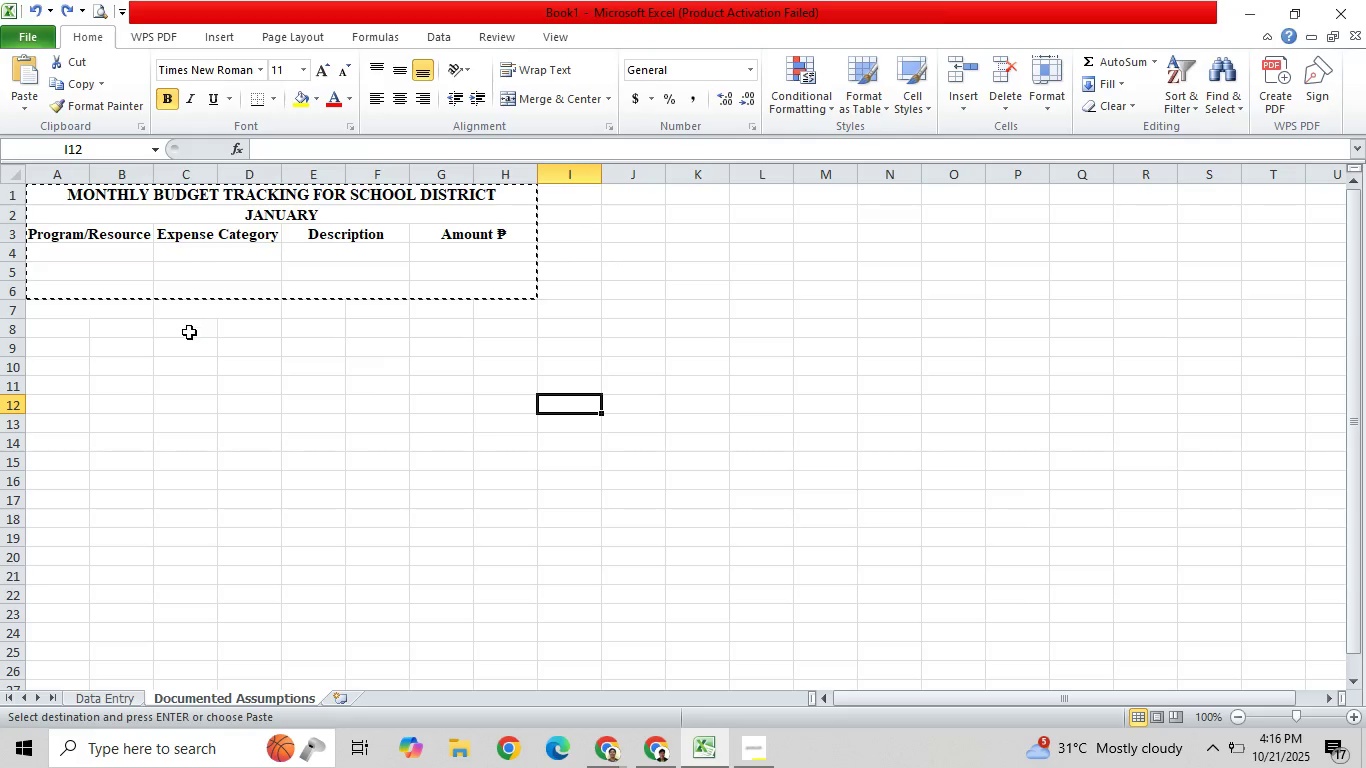 
left_click([608, 376])
 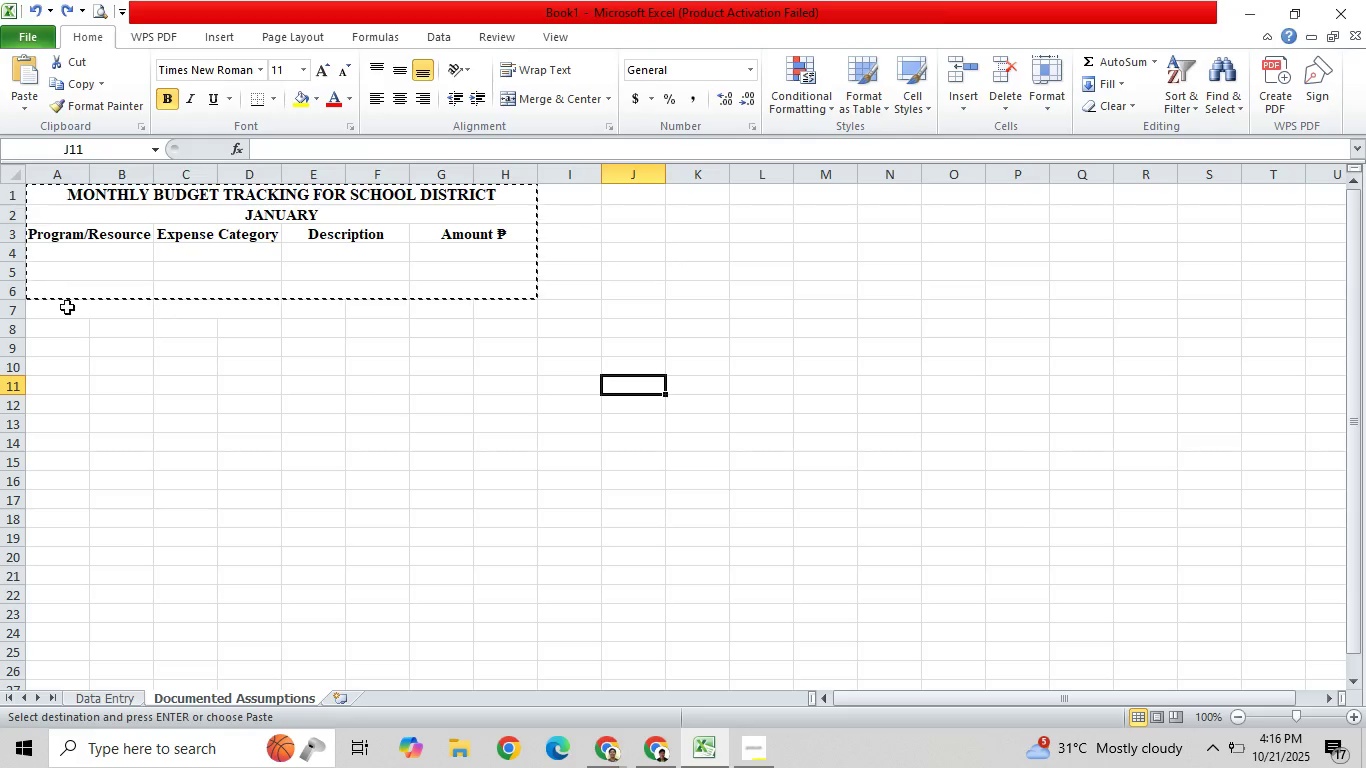 
left_click([67, 307])
 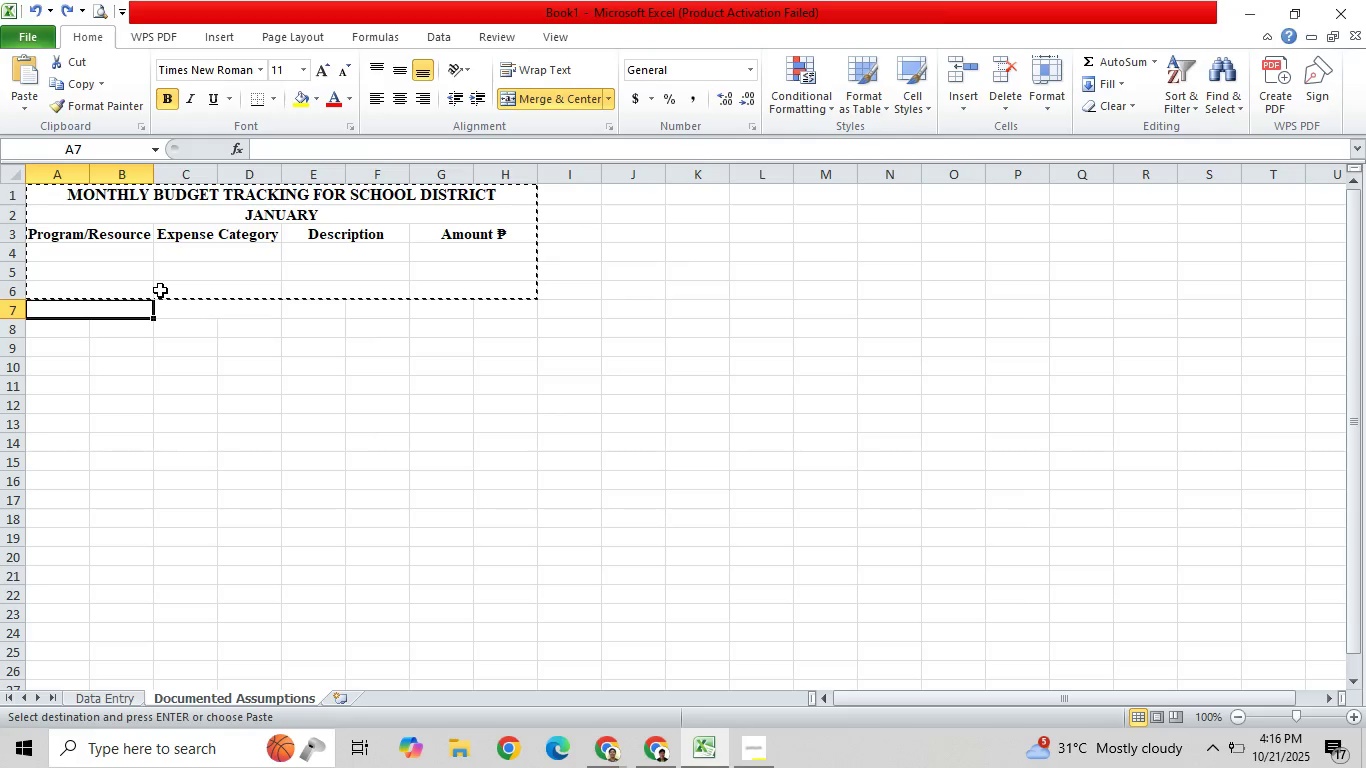 
wait(6.0)
 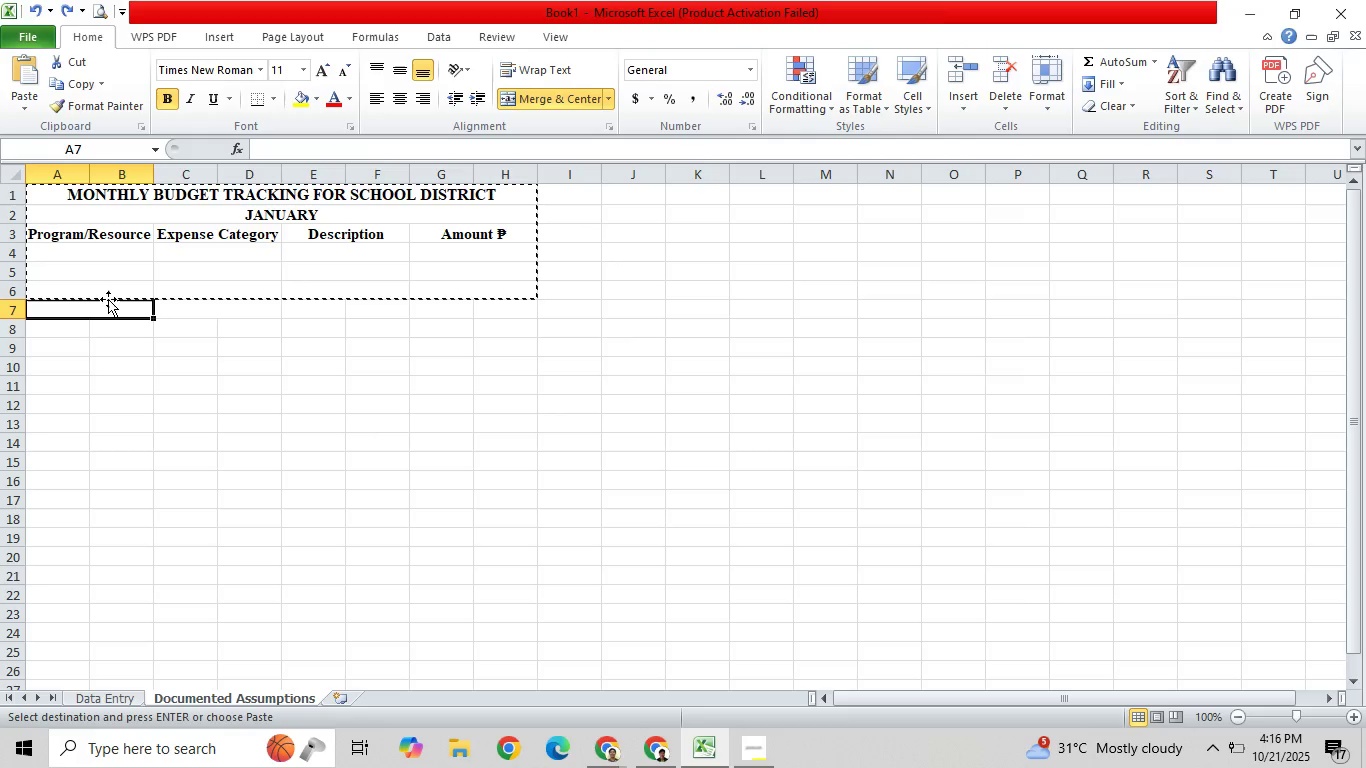 
left_click_drag(start_coordinate=[80, 307], to_coordinate=[358, 305])
 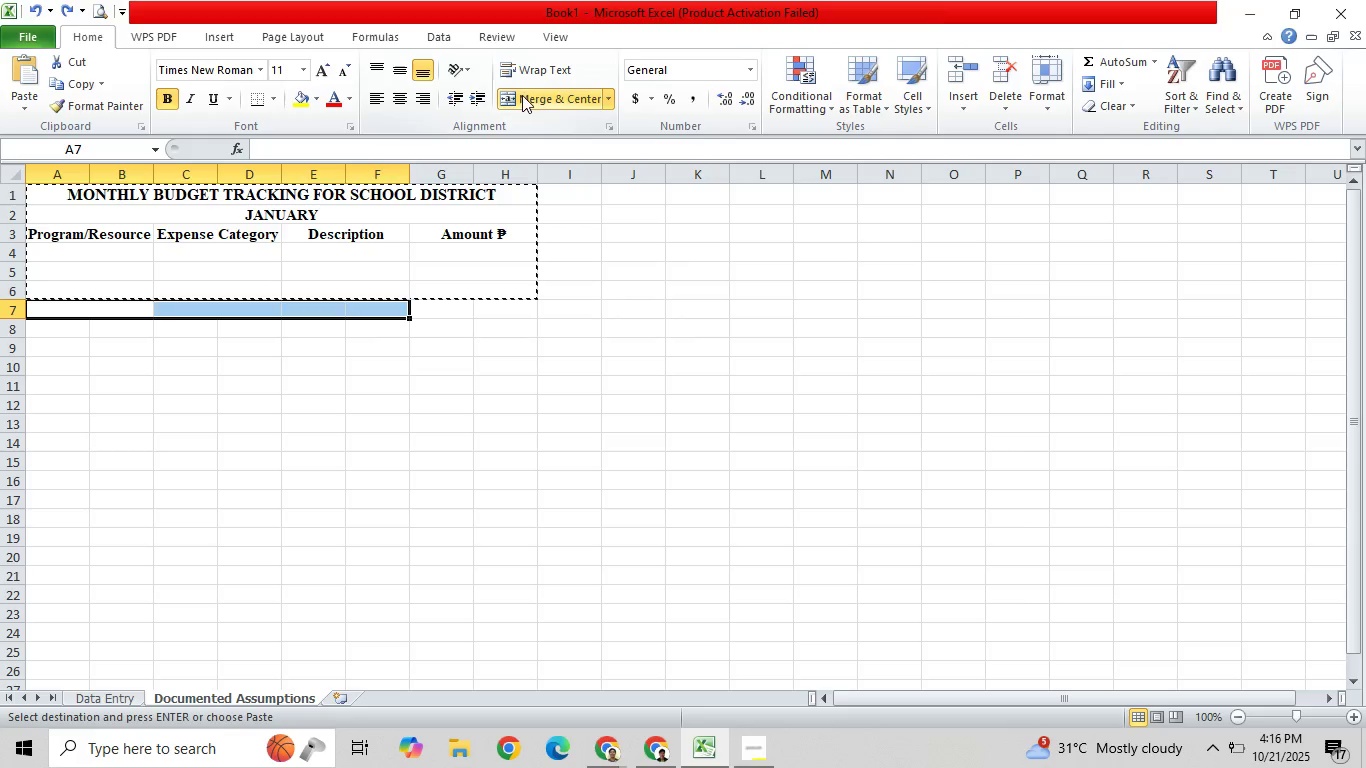 
left_click([528, 100])
 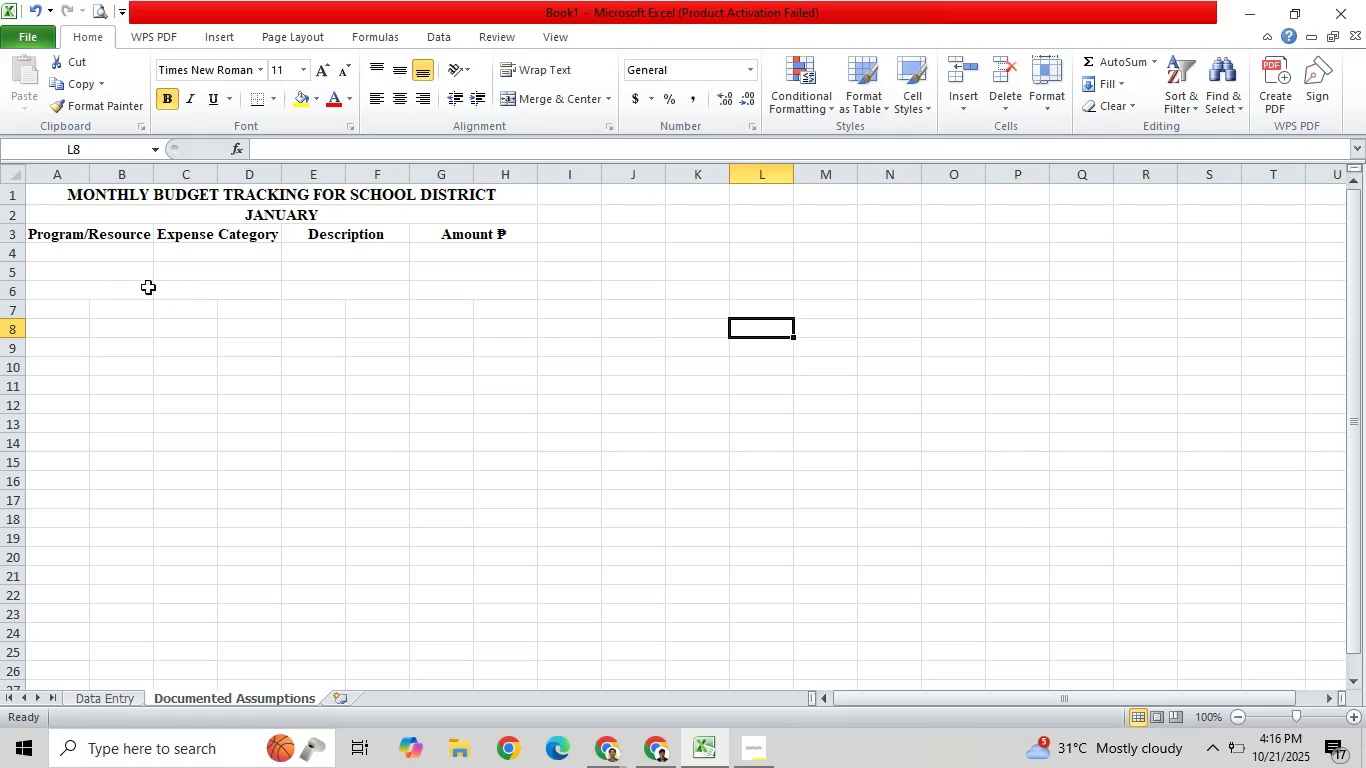 
left_click_drag(start_coordinate=[73, 313], to_coordinate=[362, 310])
 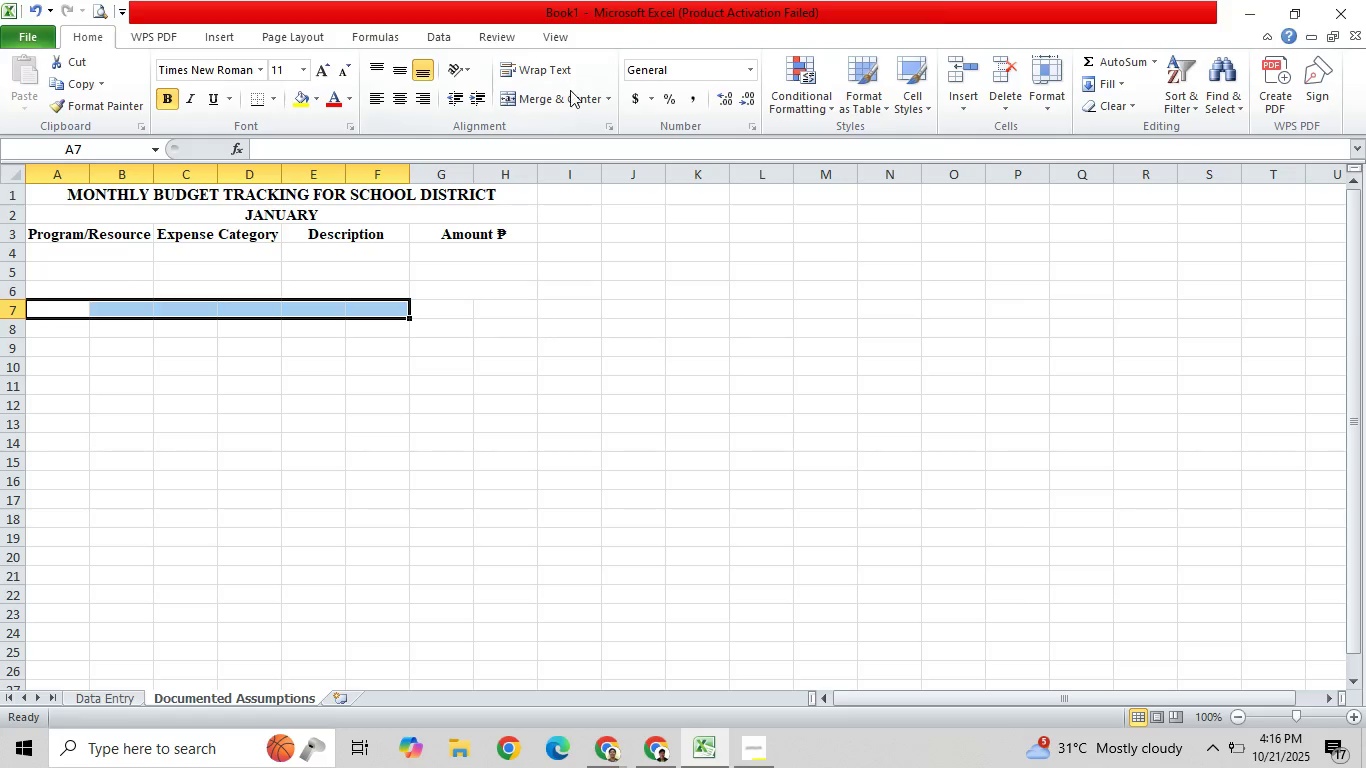 
double_click([565, 104])
 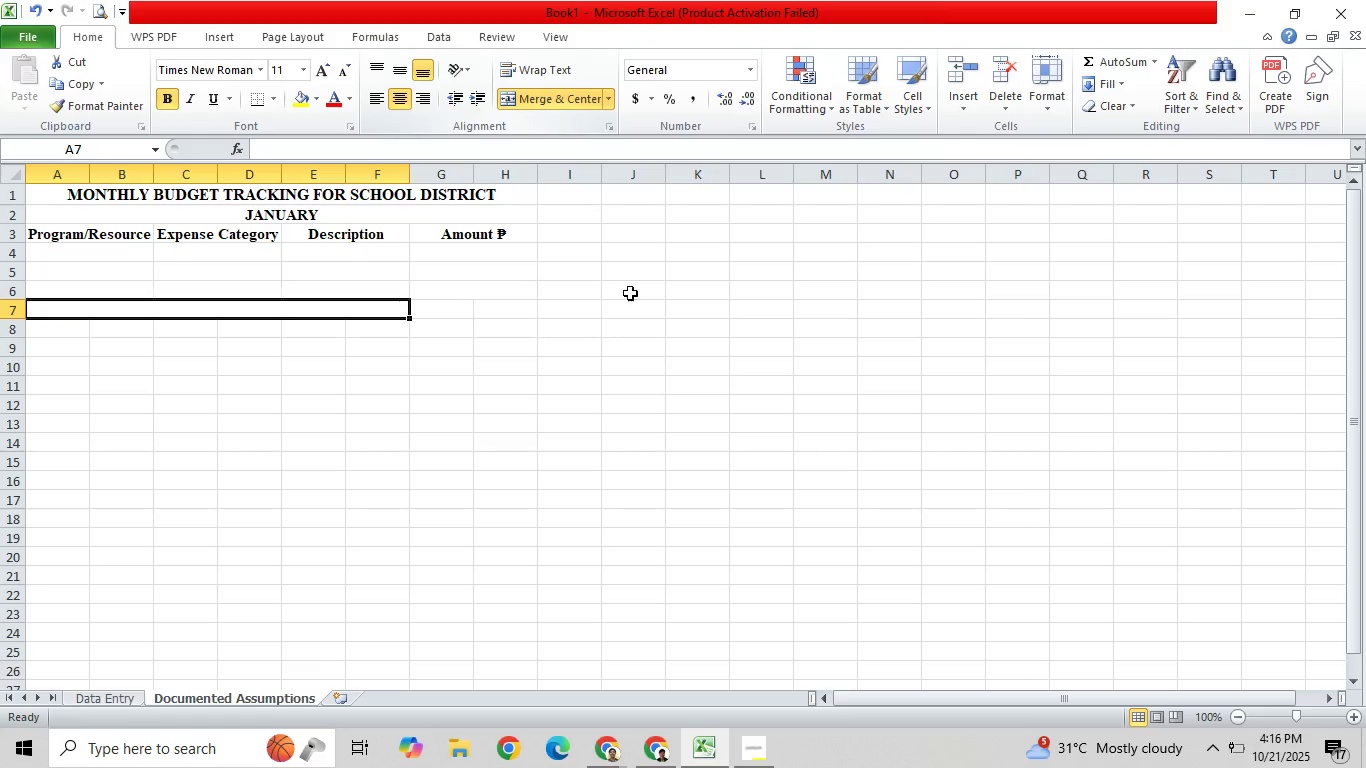 
left_click_drag(start_coordinate=[643, 313], to_coordinate=[619, 314])
 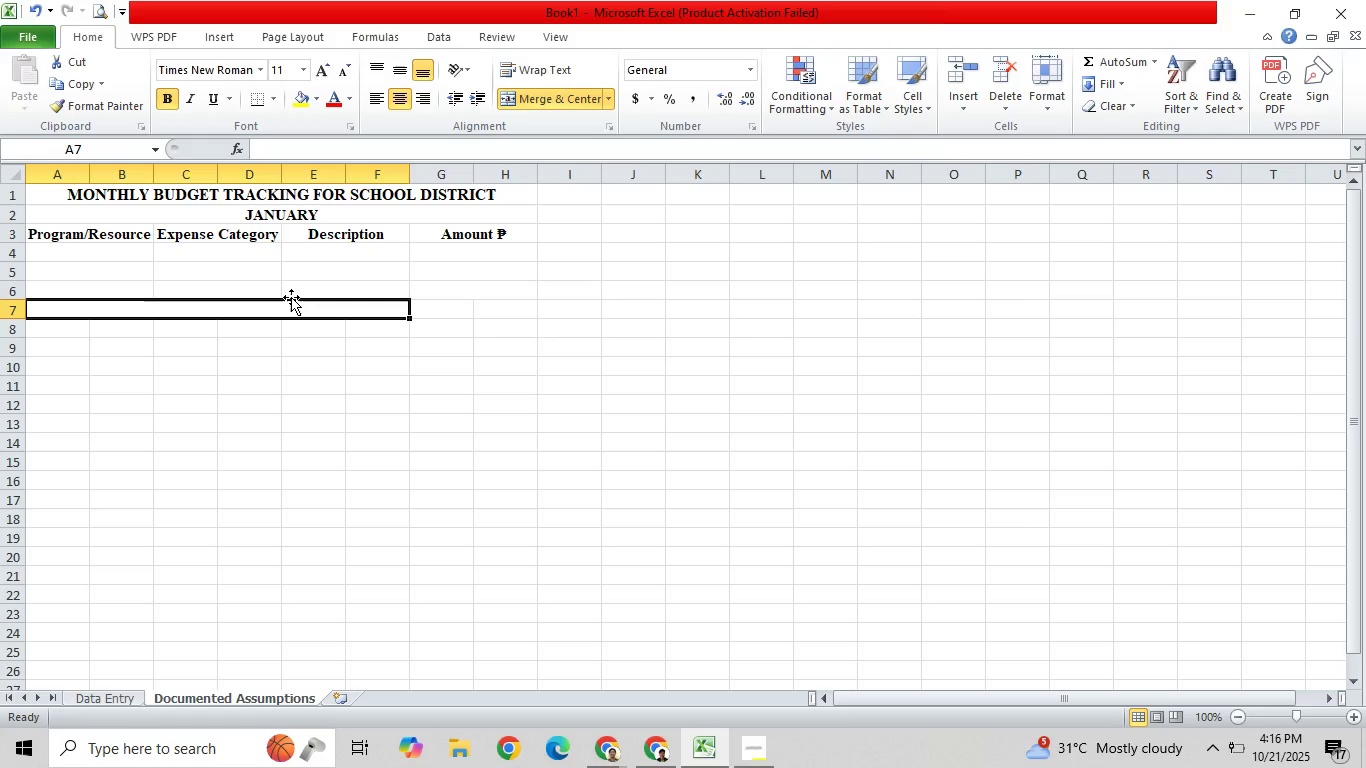 
hold_key(key=CapsLock, duration=30.0)
 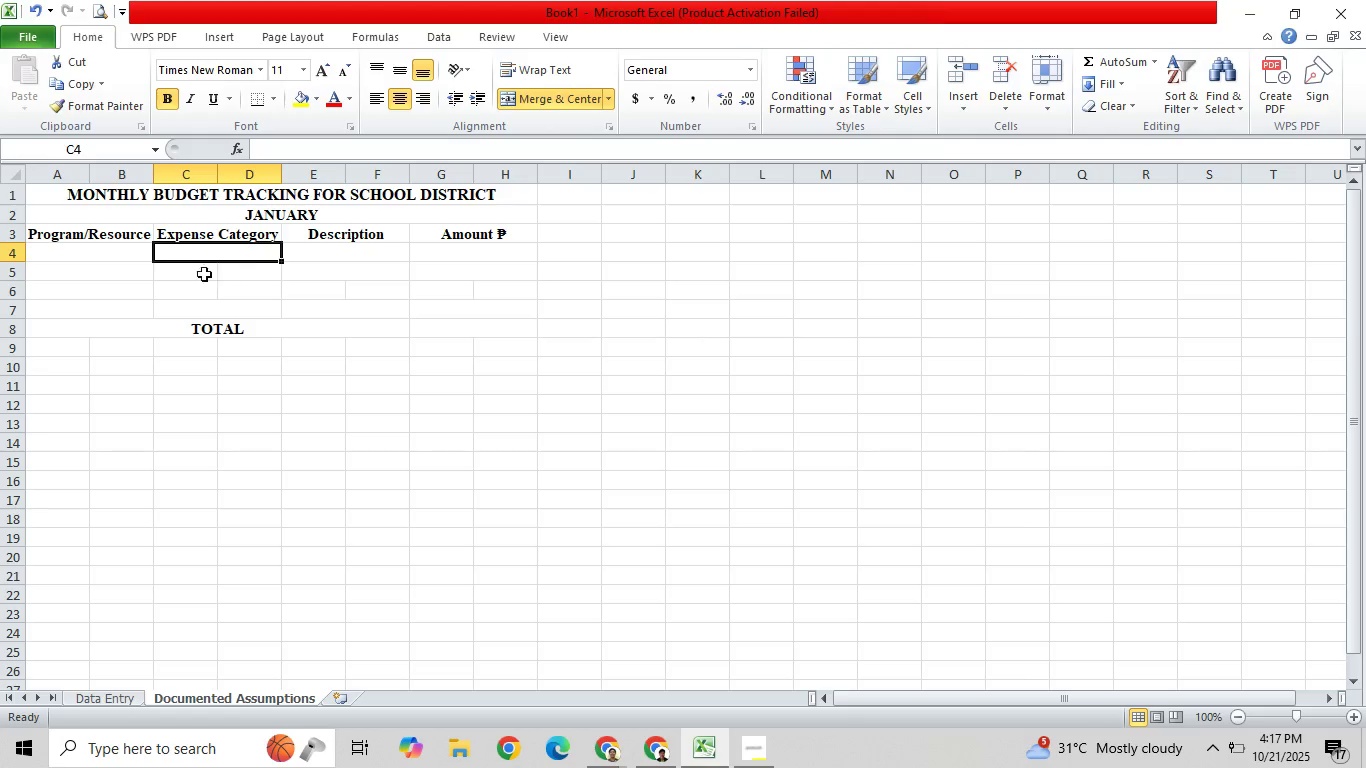 
type(TOTAL)
 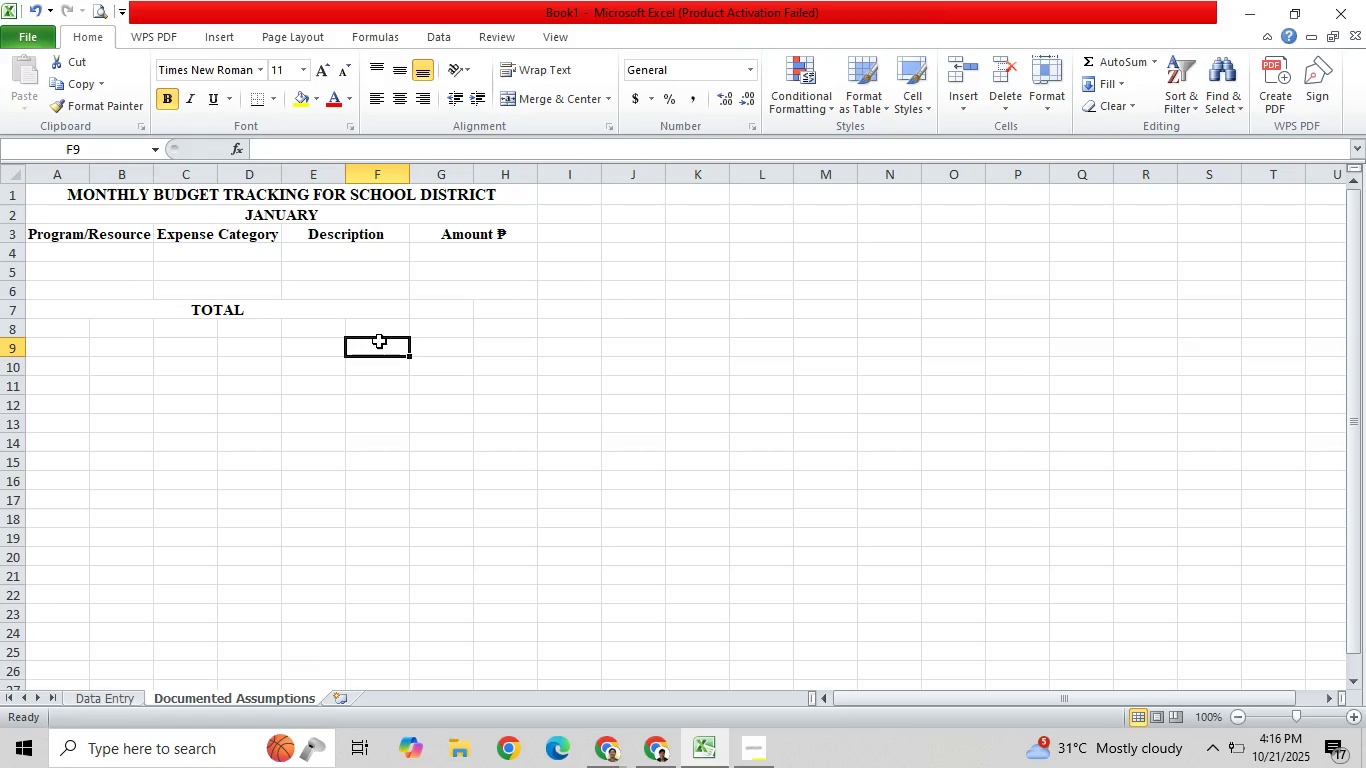 
left_click_drag(start_coordinate=[436, 314], to_coordinate=[492, 317])
 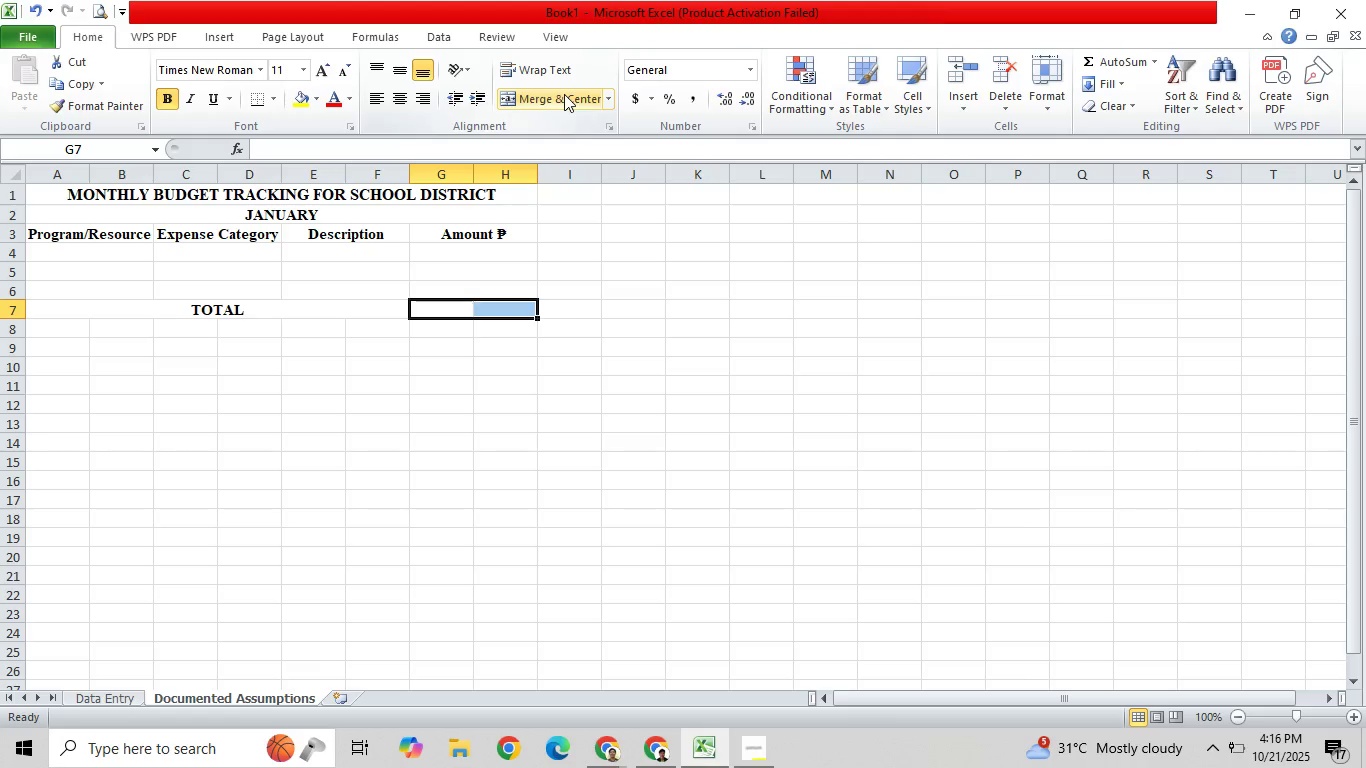 
left_click([564, 94])
 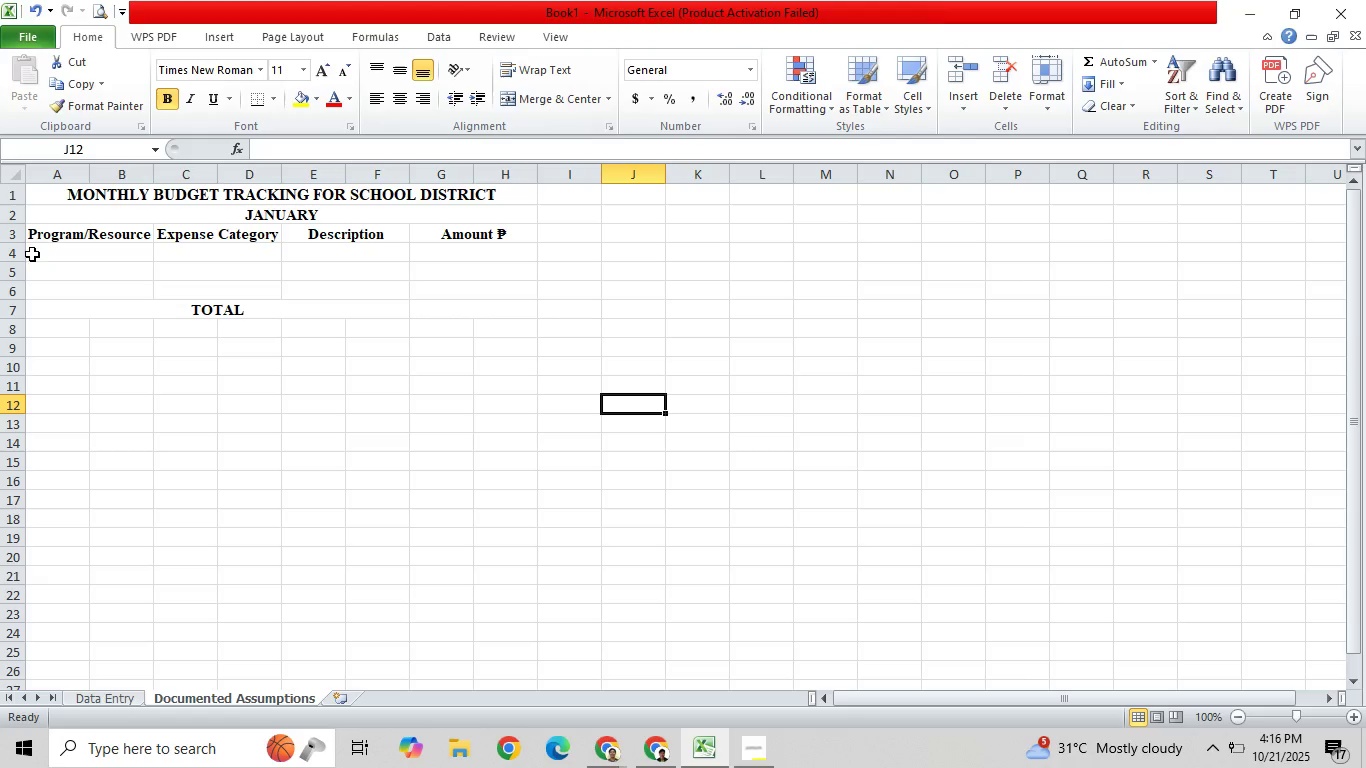 
left_click([37, 250])
 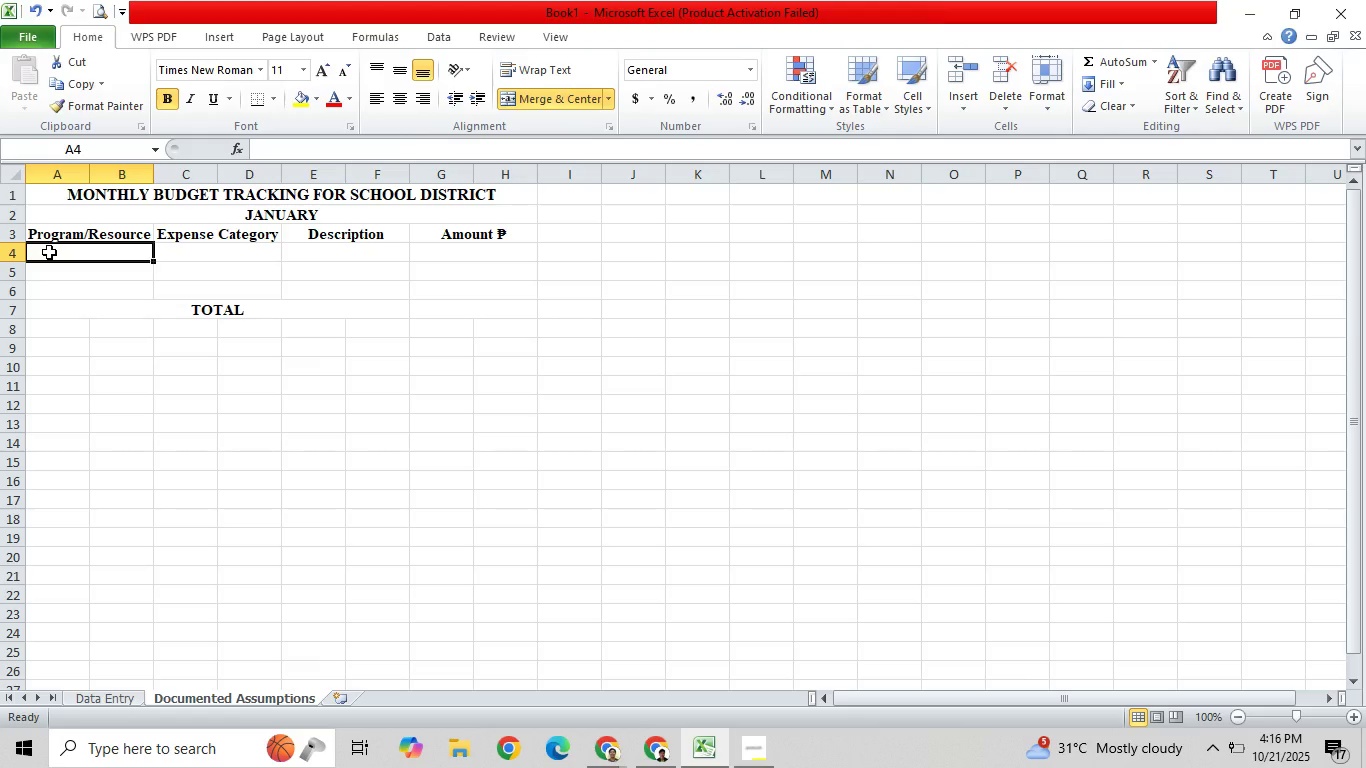 
type(Text)
key(Backspace)
key(Backspace)
key(Backspace)
key(Backspace)
 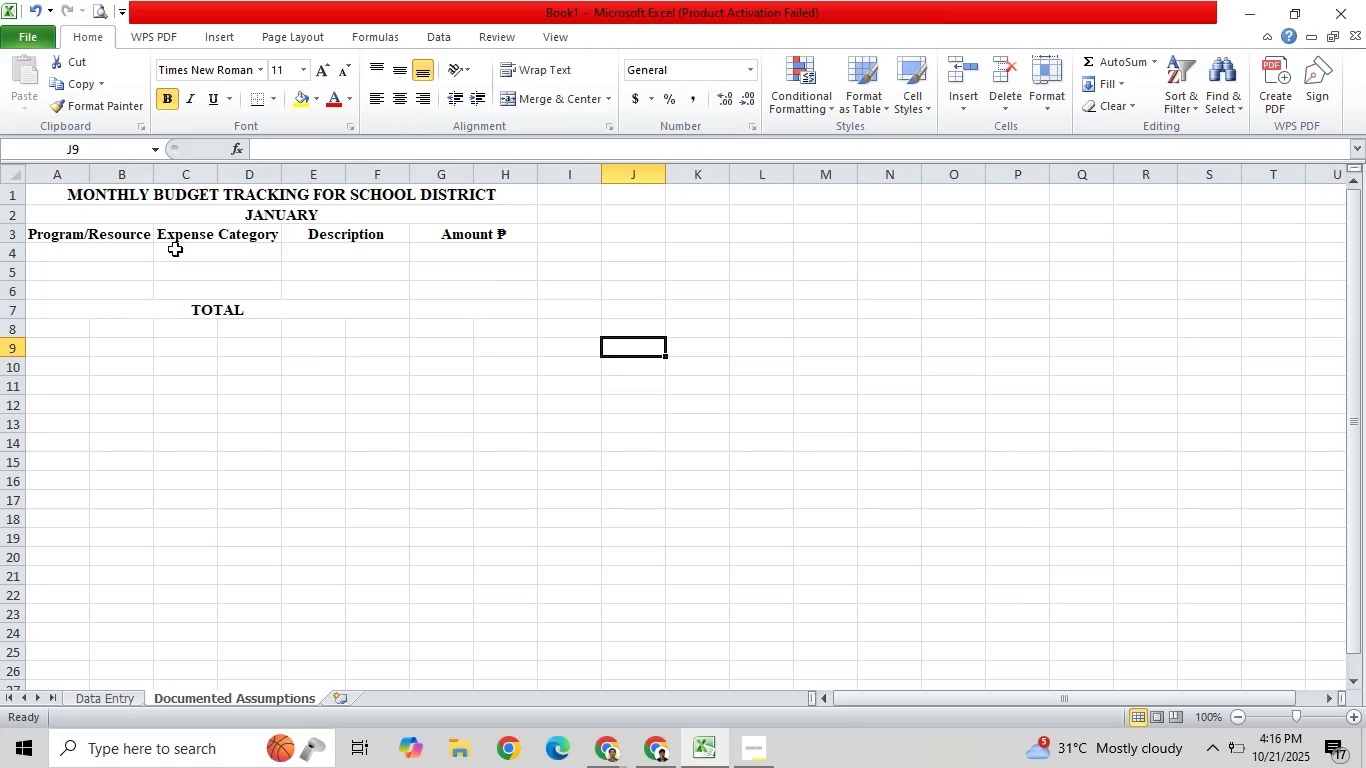 
left_click_drag(start_coordinate=[119, 246], to_coordinate=[127, 283])
 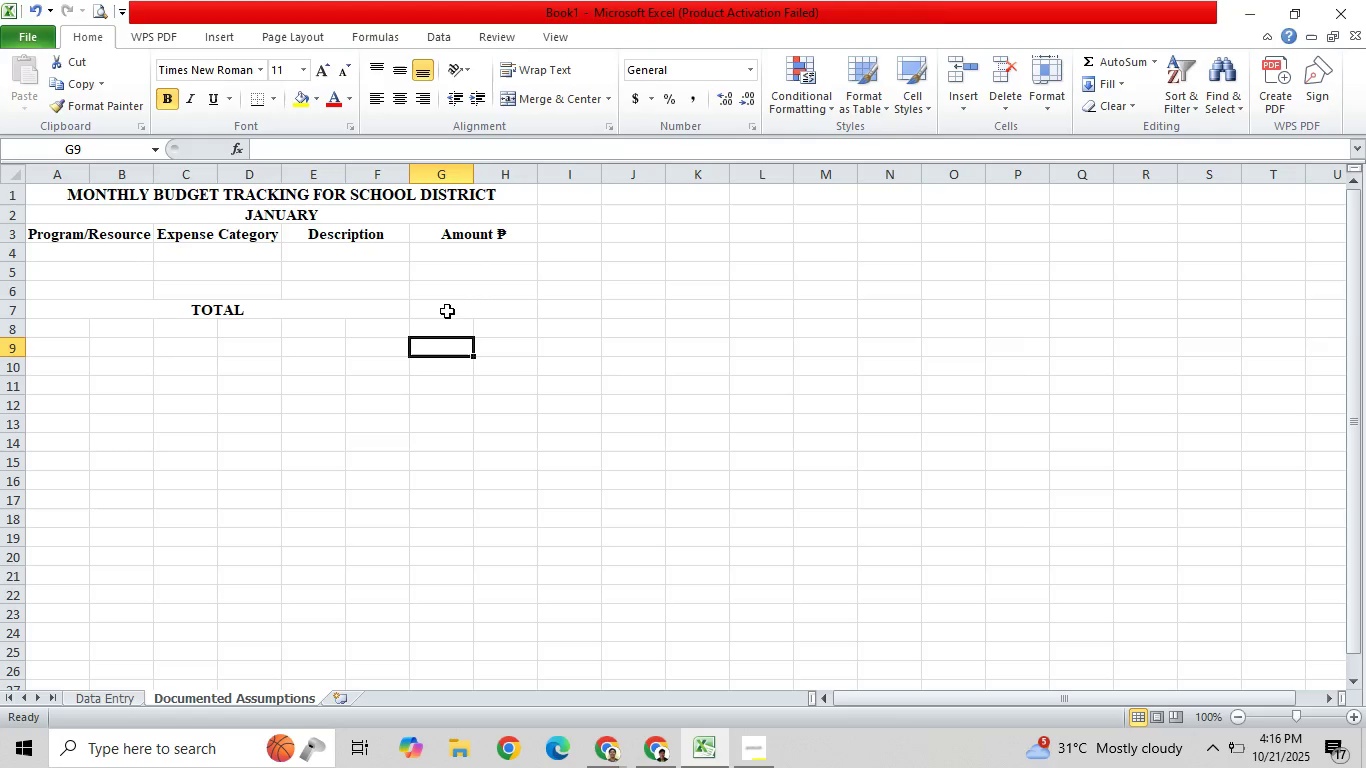 
left_click([439, 275])
 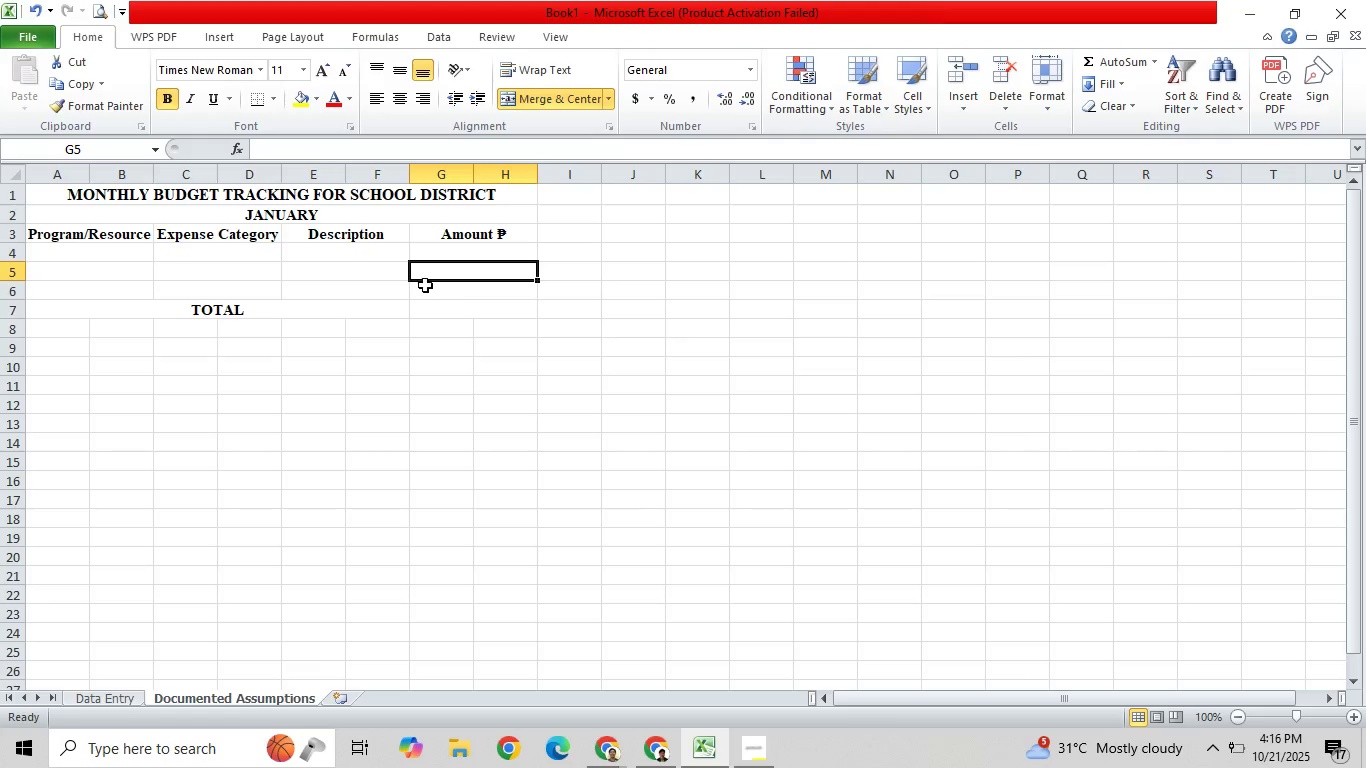 
right_click([425, 285])
 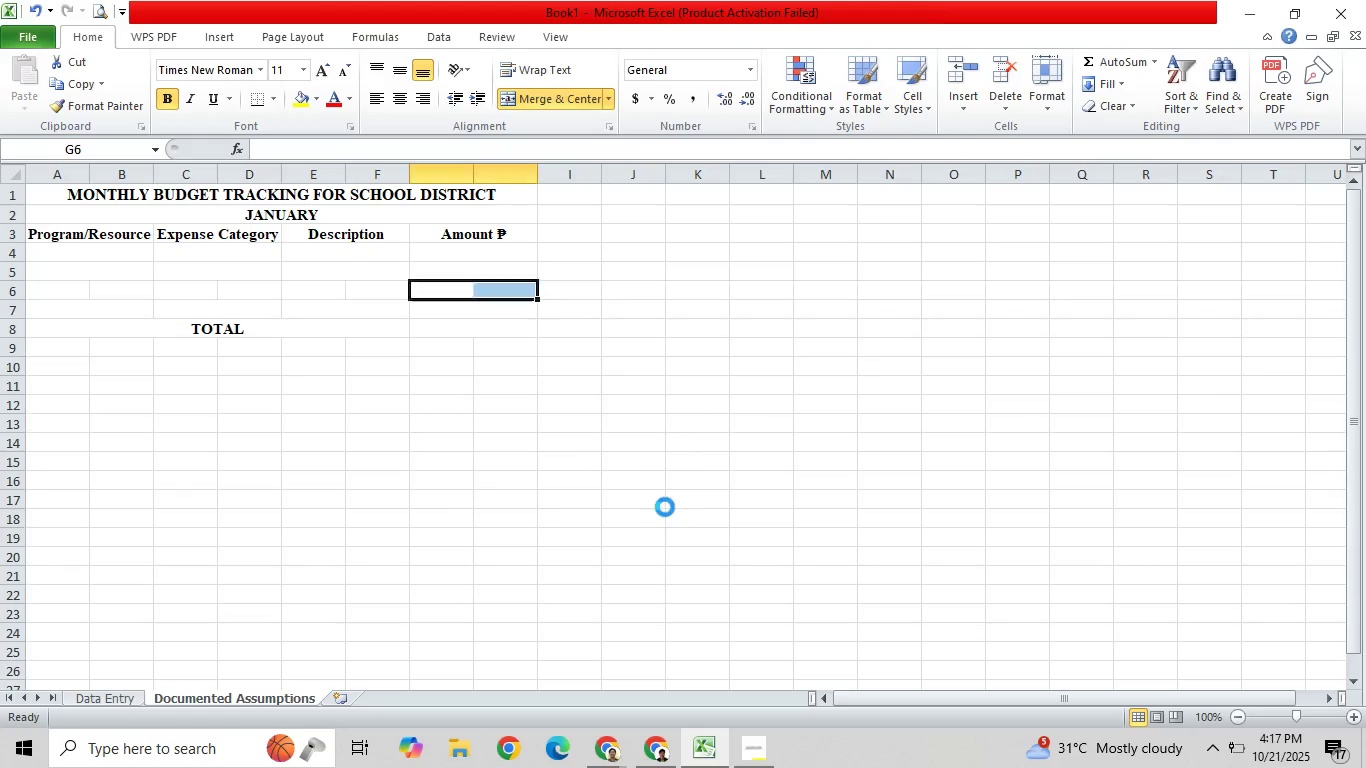 
left_click_drag(start_coordinate=[71, 286], to_coordinate=[134, 287])
 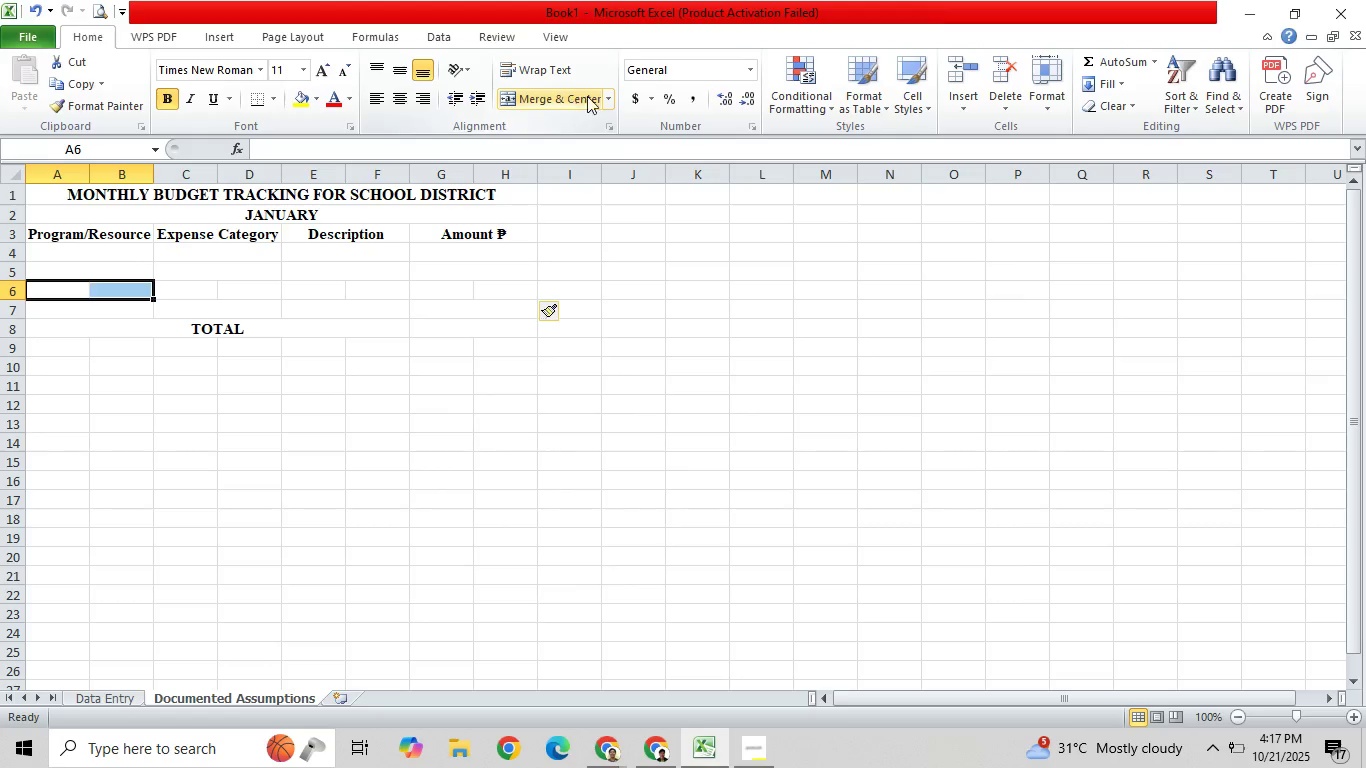 
left_click([569, 92])
 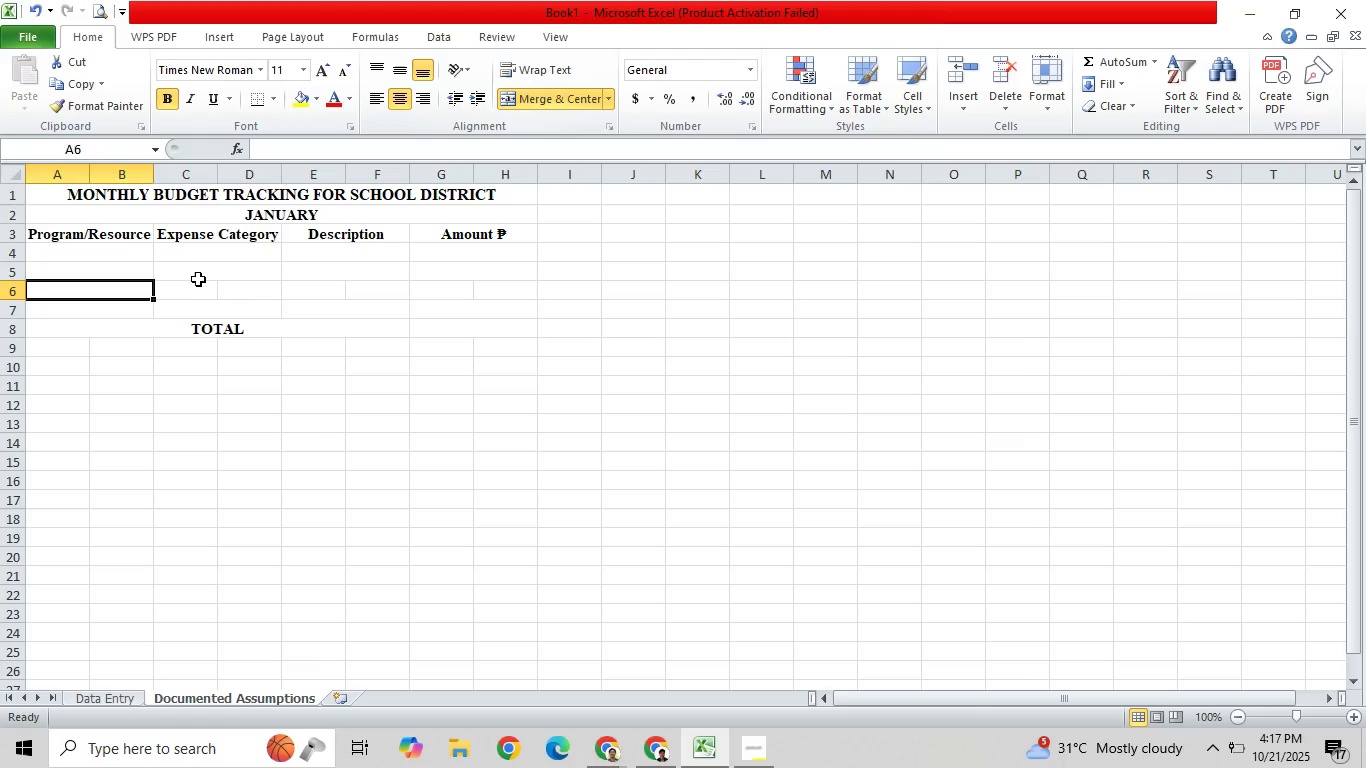 
left_click_drag(start_coordinate=[198, 278], to_coordinate=[225, 284])
 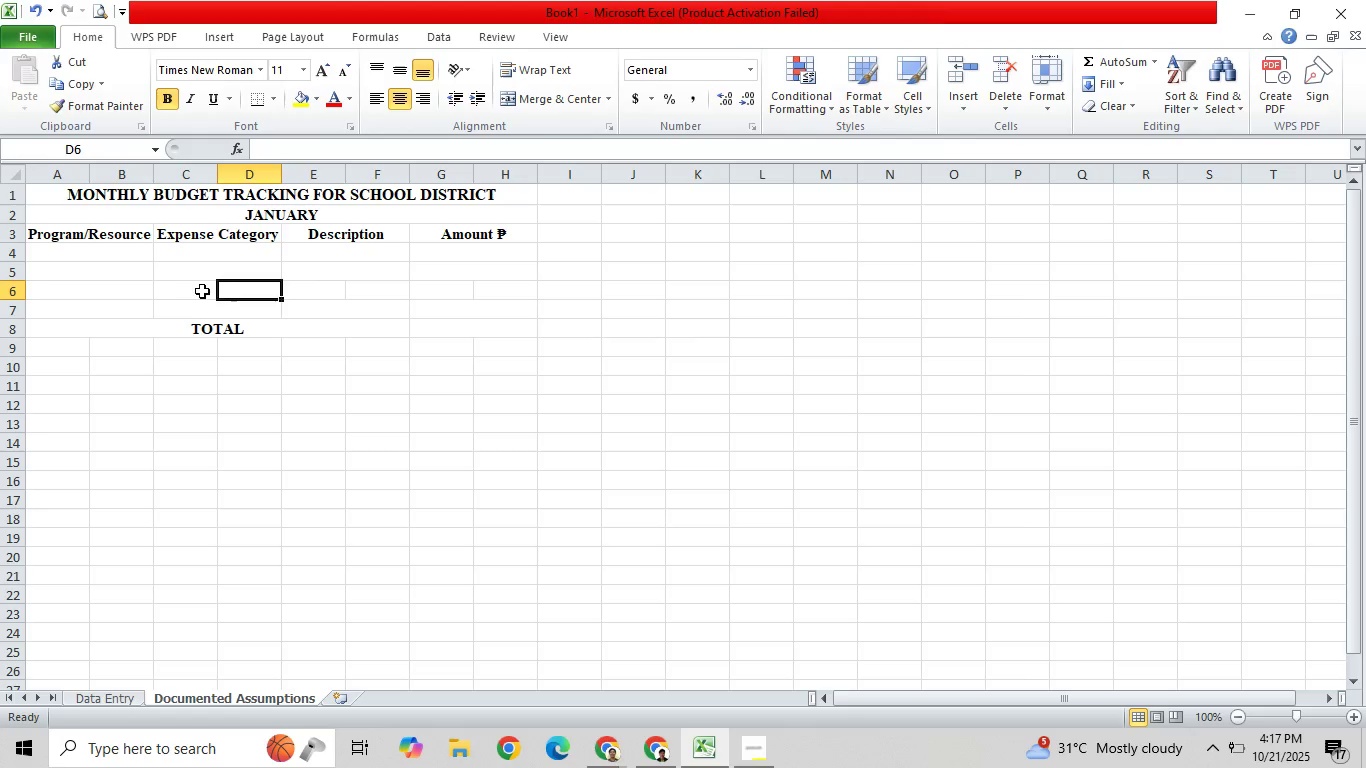 
left_click_drag(start_coordinate=[200, 289], to_coordinate=[264, 278])
 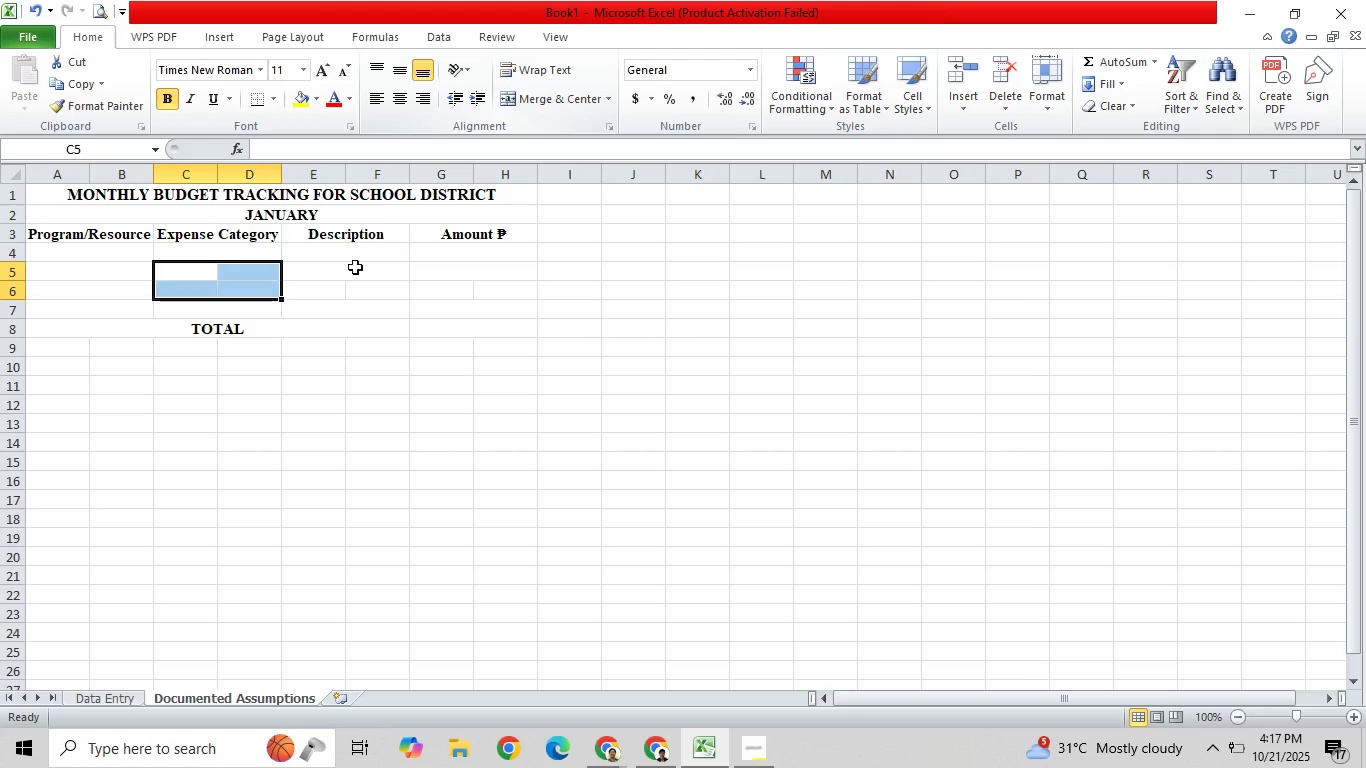 
left_click_drag(start_coordinate=[312, 295], to_coordinate=[361, 283])
 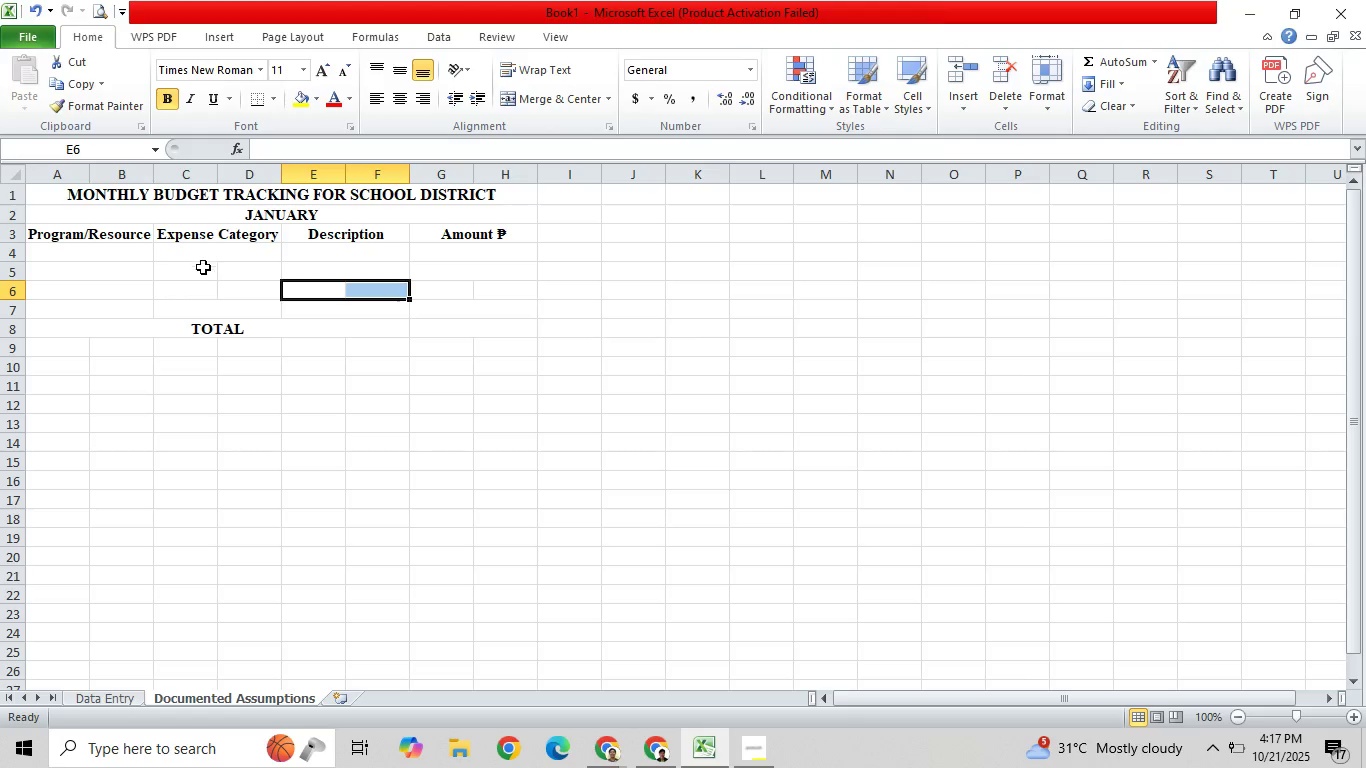 
left_click_drag(start_coordinate=[203, 267], to_coordinate=[255, 257])
 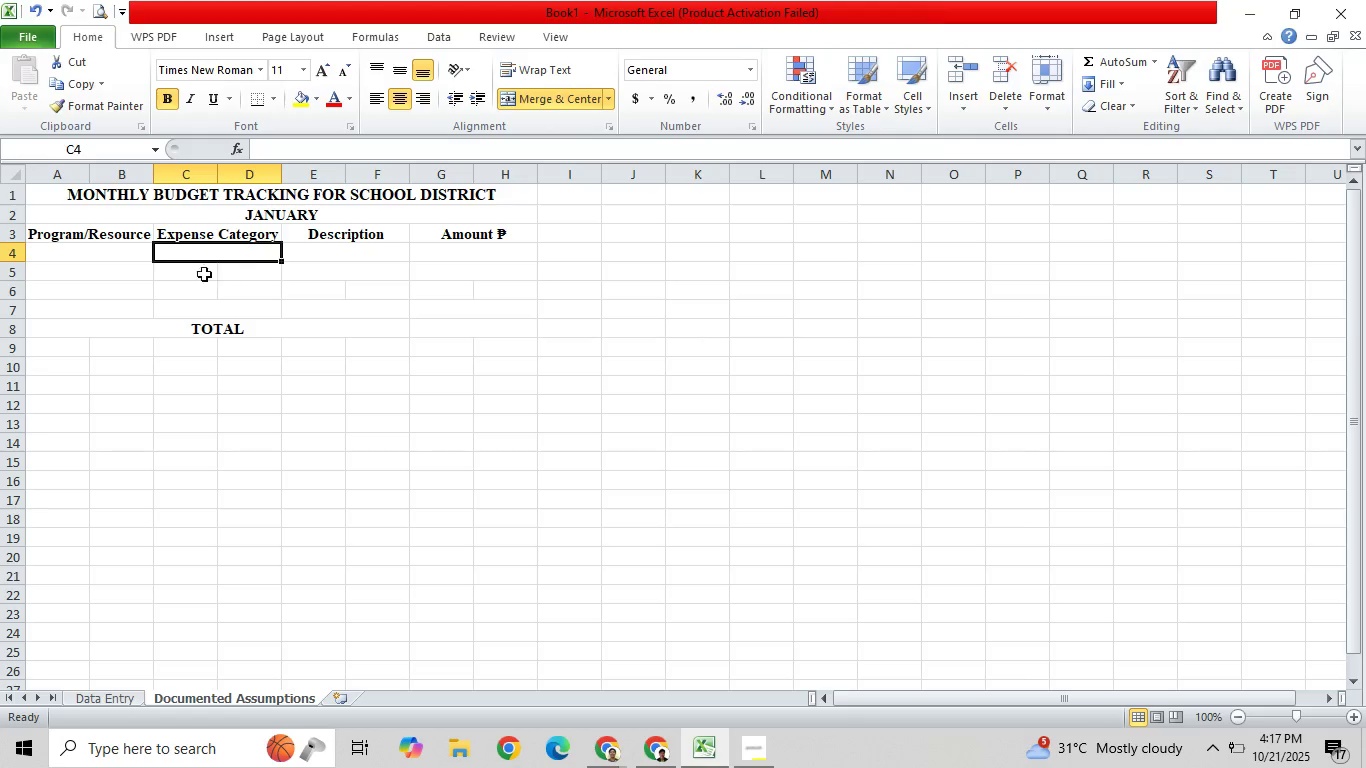 
left_click_drag(start_coordinate=[194, 275], to_coordinate=[262, 265])
 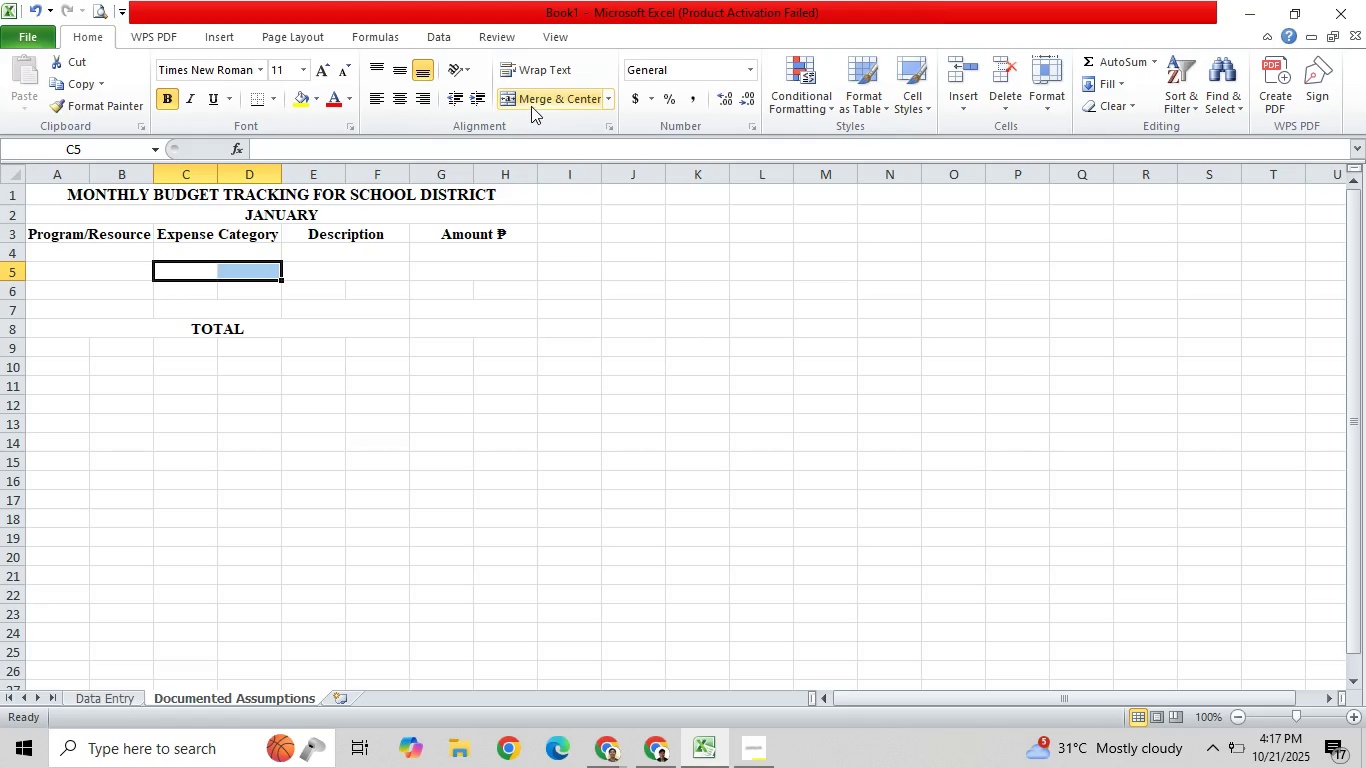 
left_click([531, 106])
 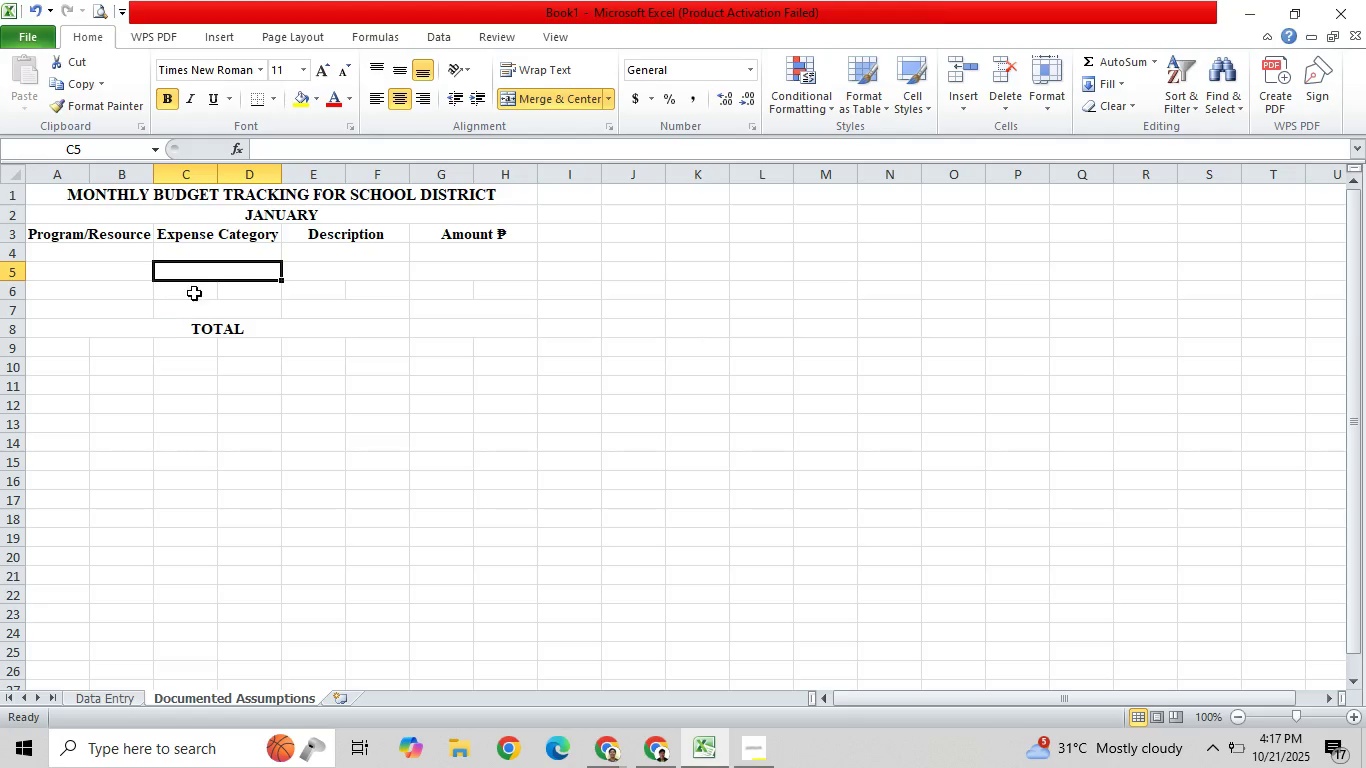 
left_click_drag(start_coordinate=[192, 284], to_coordinate=[255, 299])
 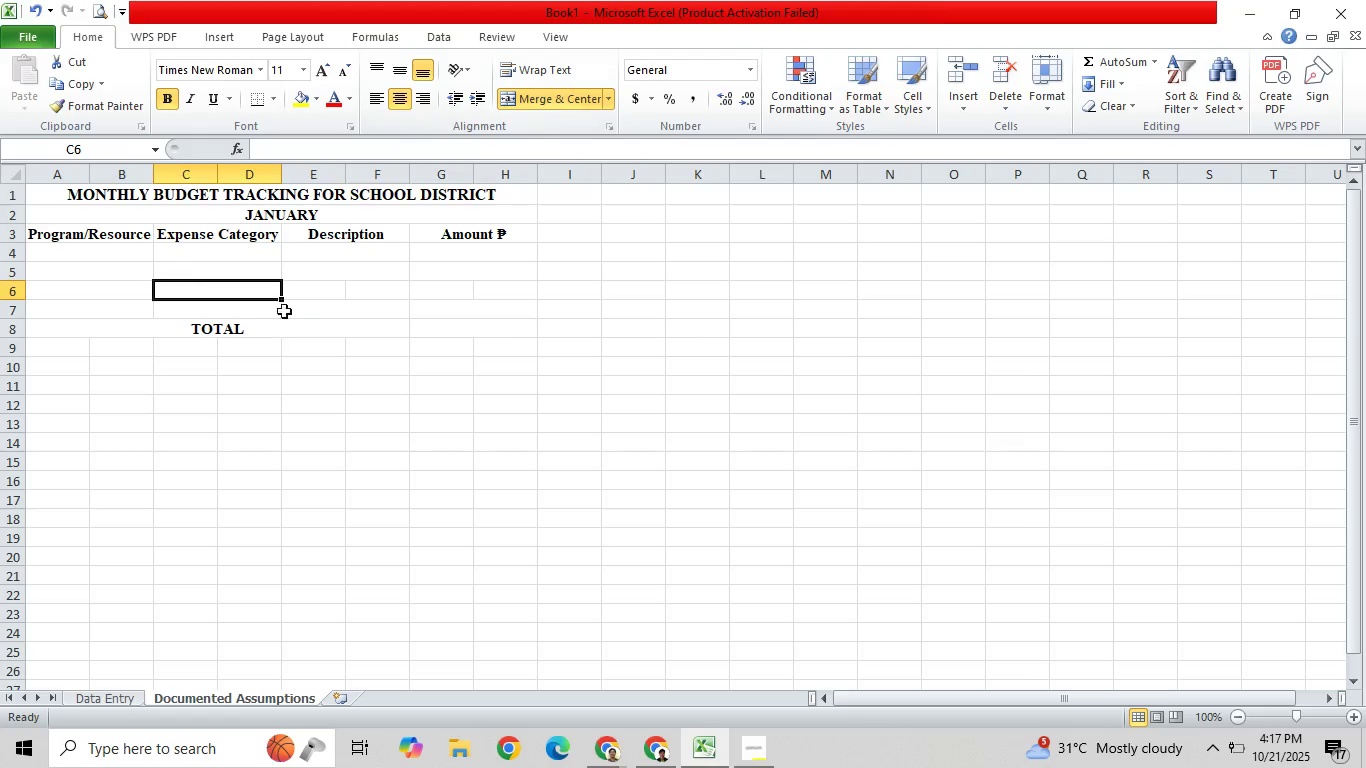 
left_click_drag(start_coordinate=[315, 294], to_coordinate=[394, 292])
 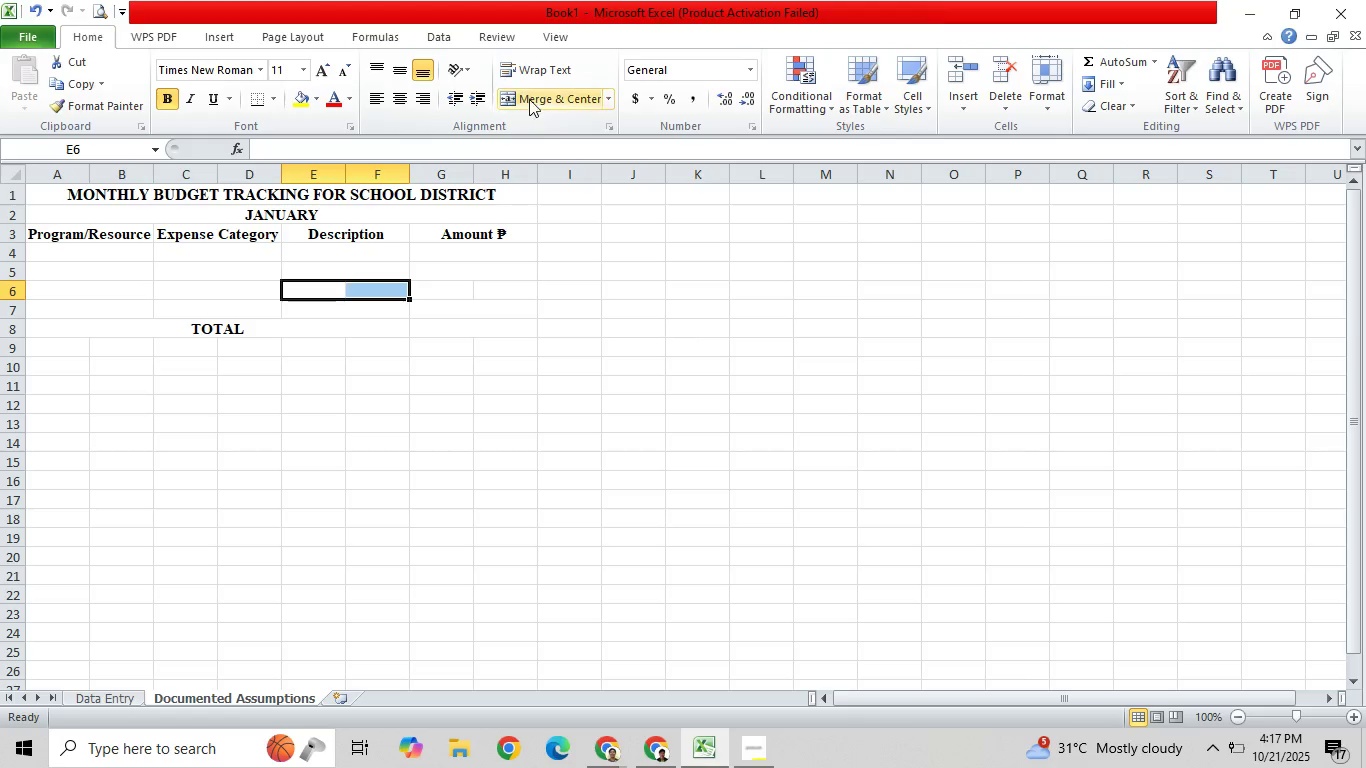 
left_click([530, 98])
 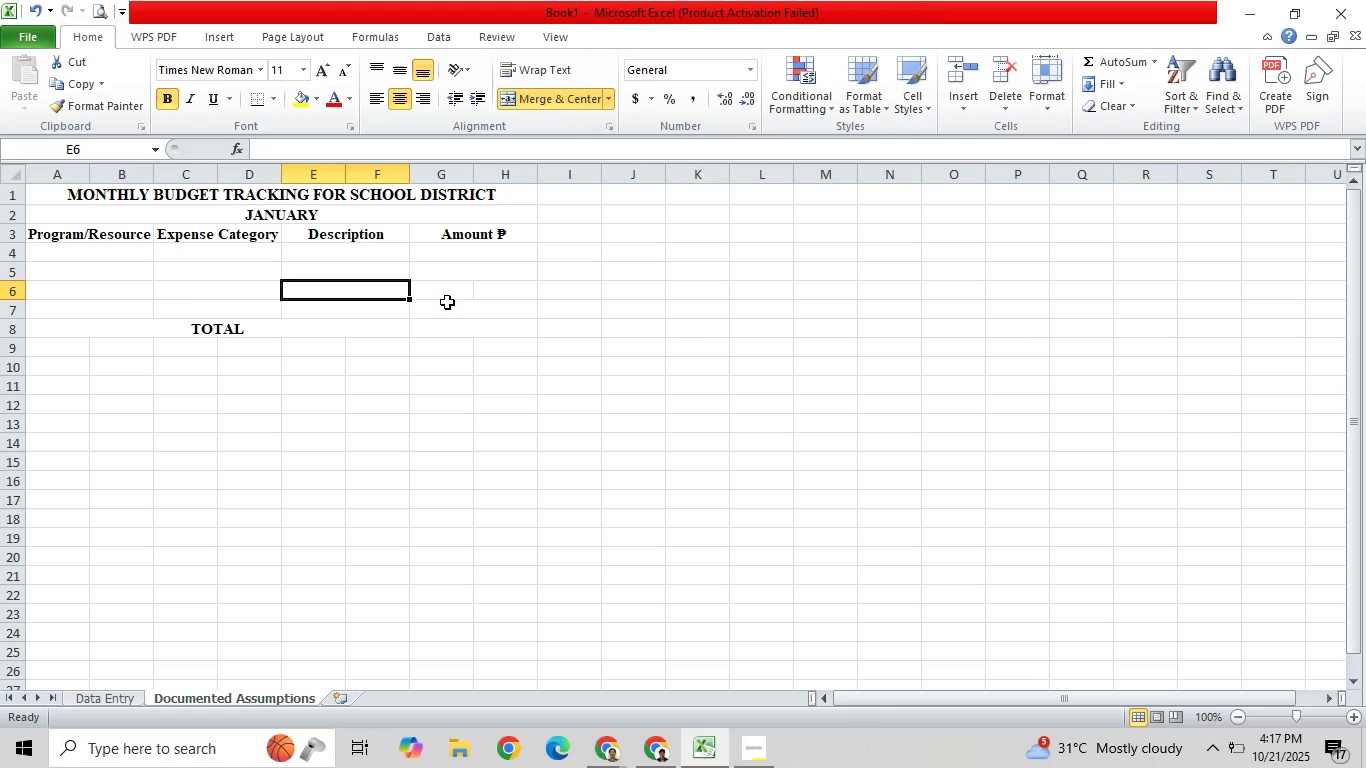 
left_click_drag(start_coordinate=[447, 299], to_coordinate=[501, 293])
 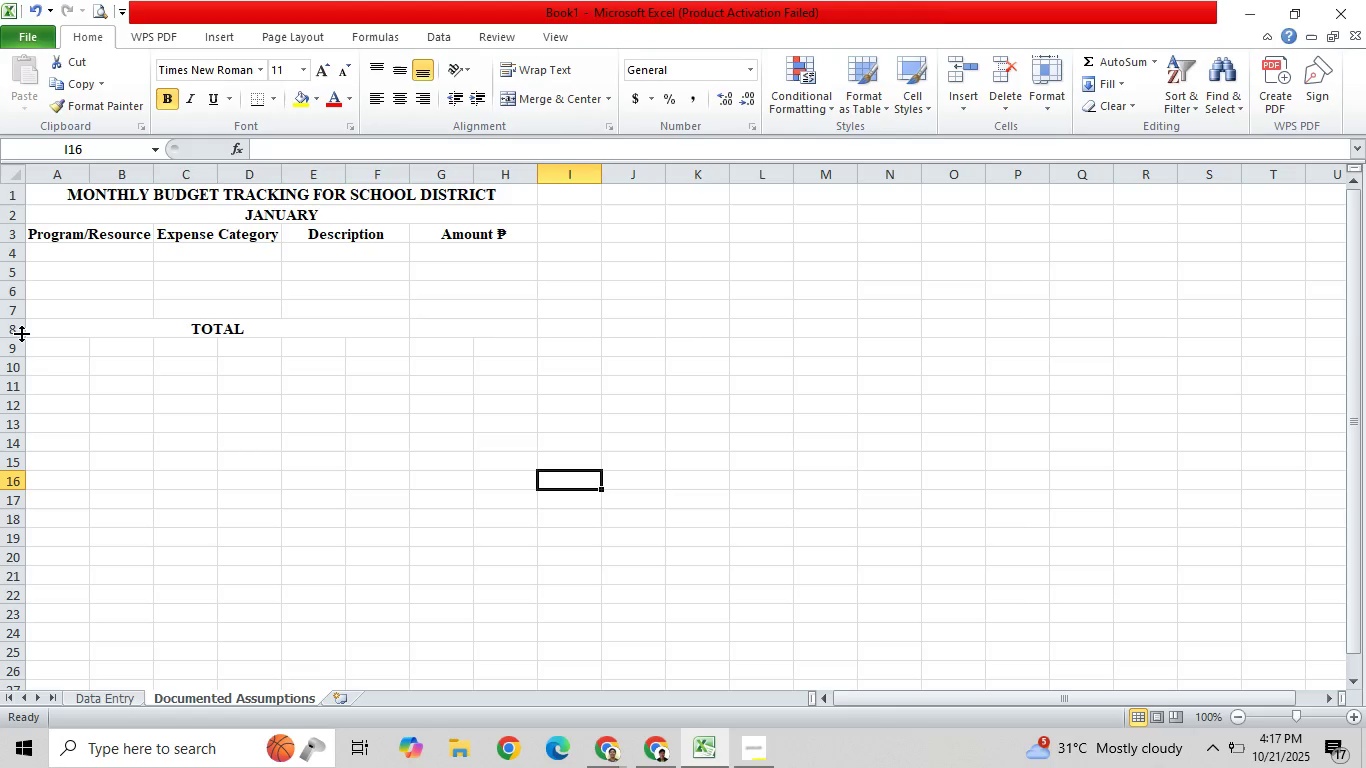 
left_click([70, 251])
 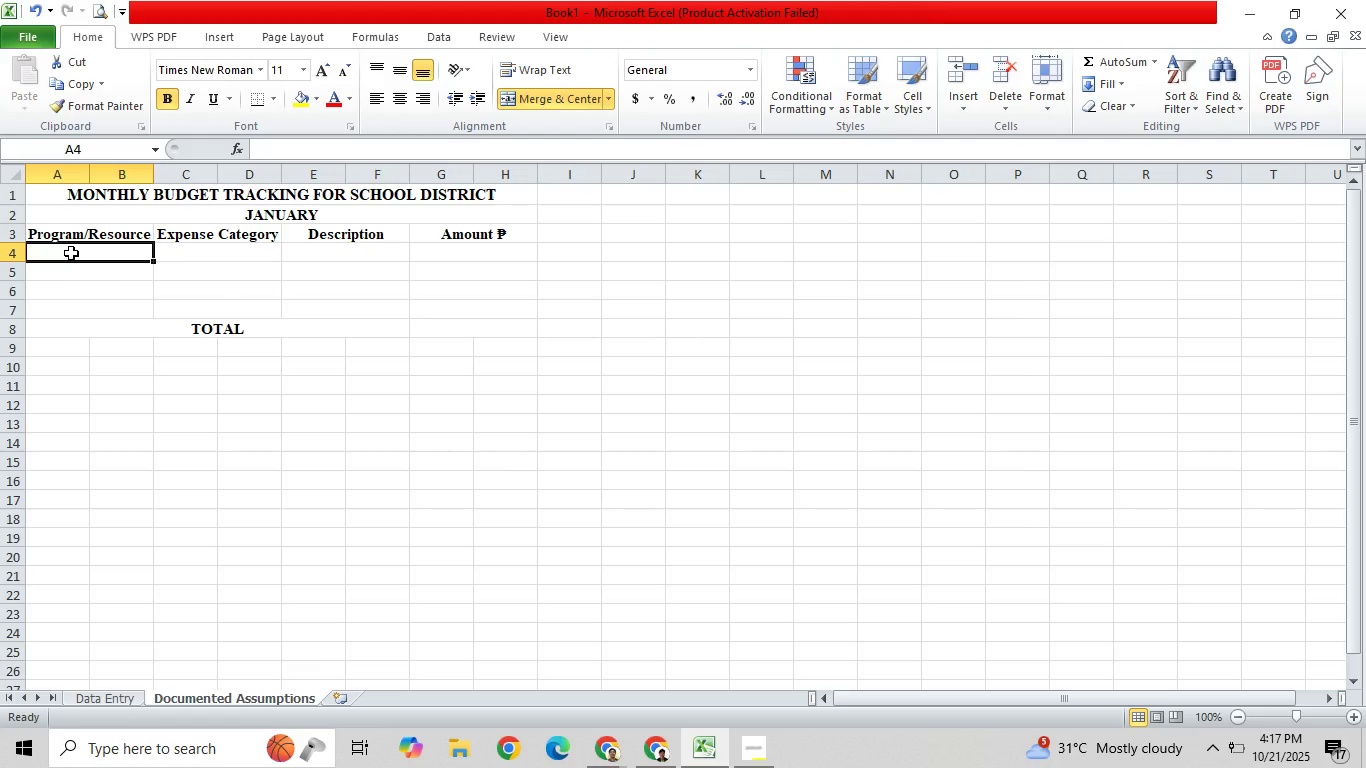 
hold_key(key=ShiftLeft, duration=0.31)
 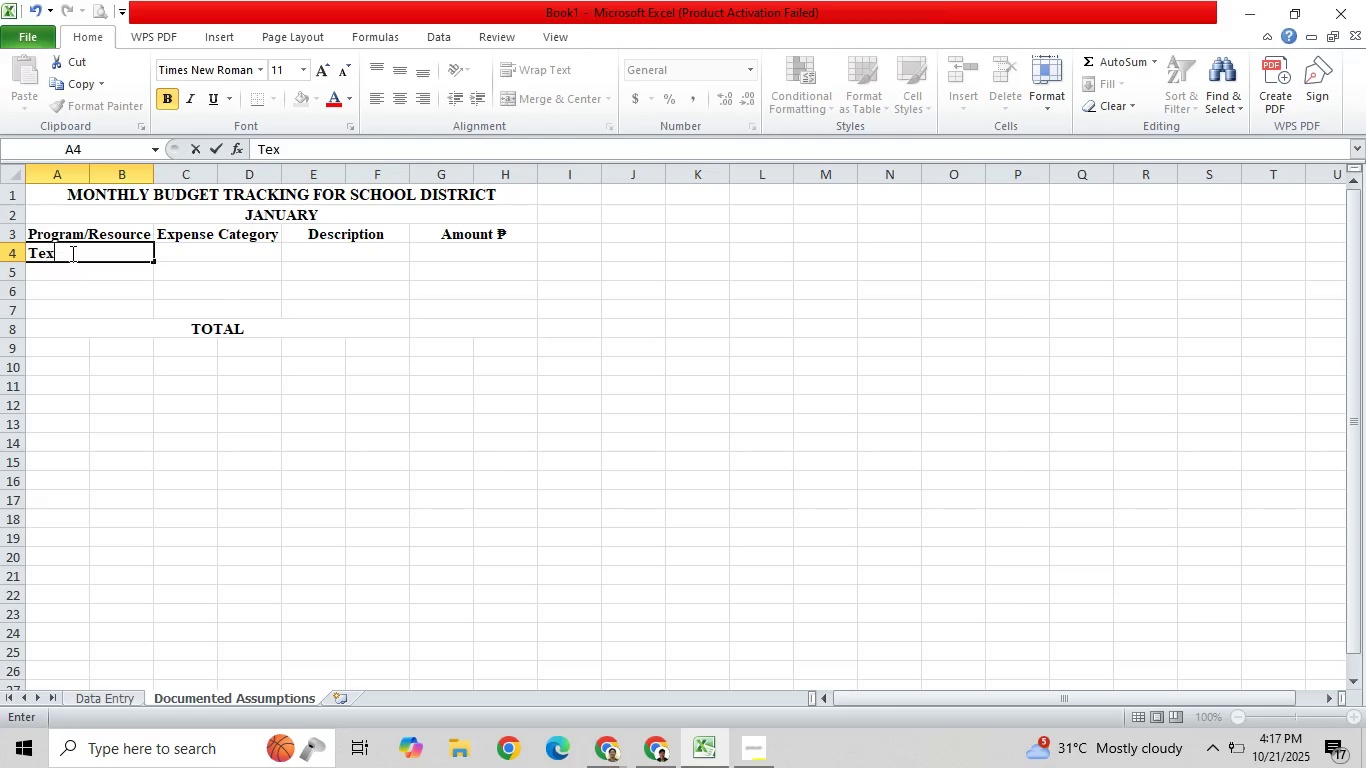 
type(texbook)
 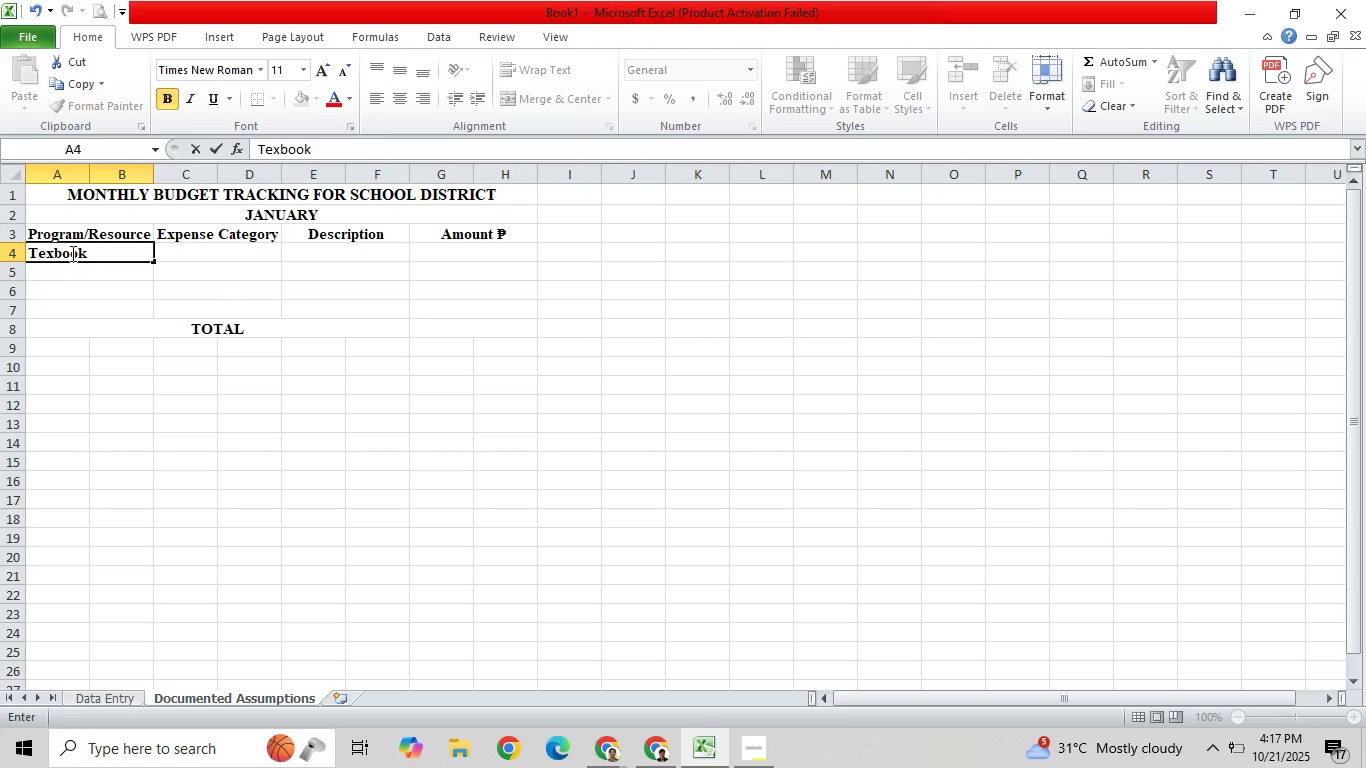 
key(ArrowDown)
 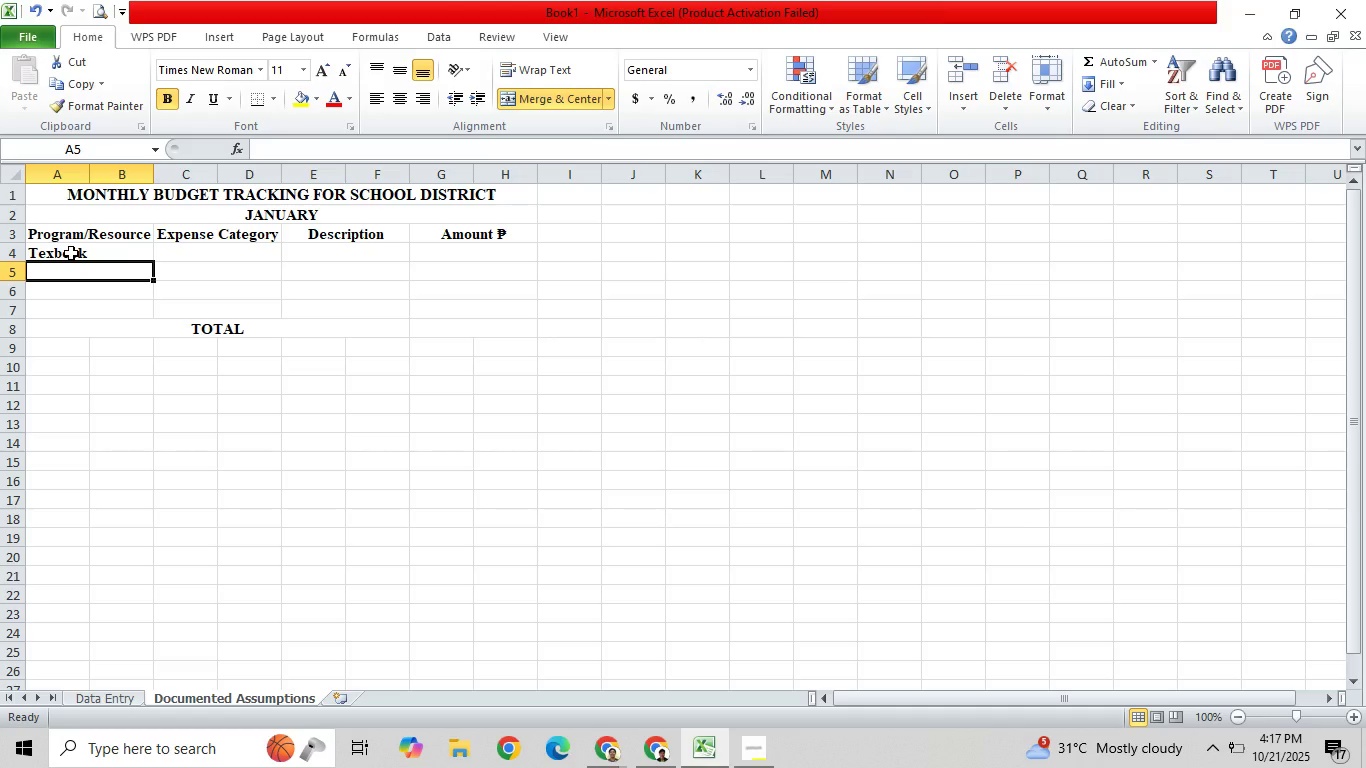 
type(technology)
 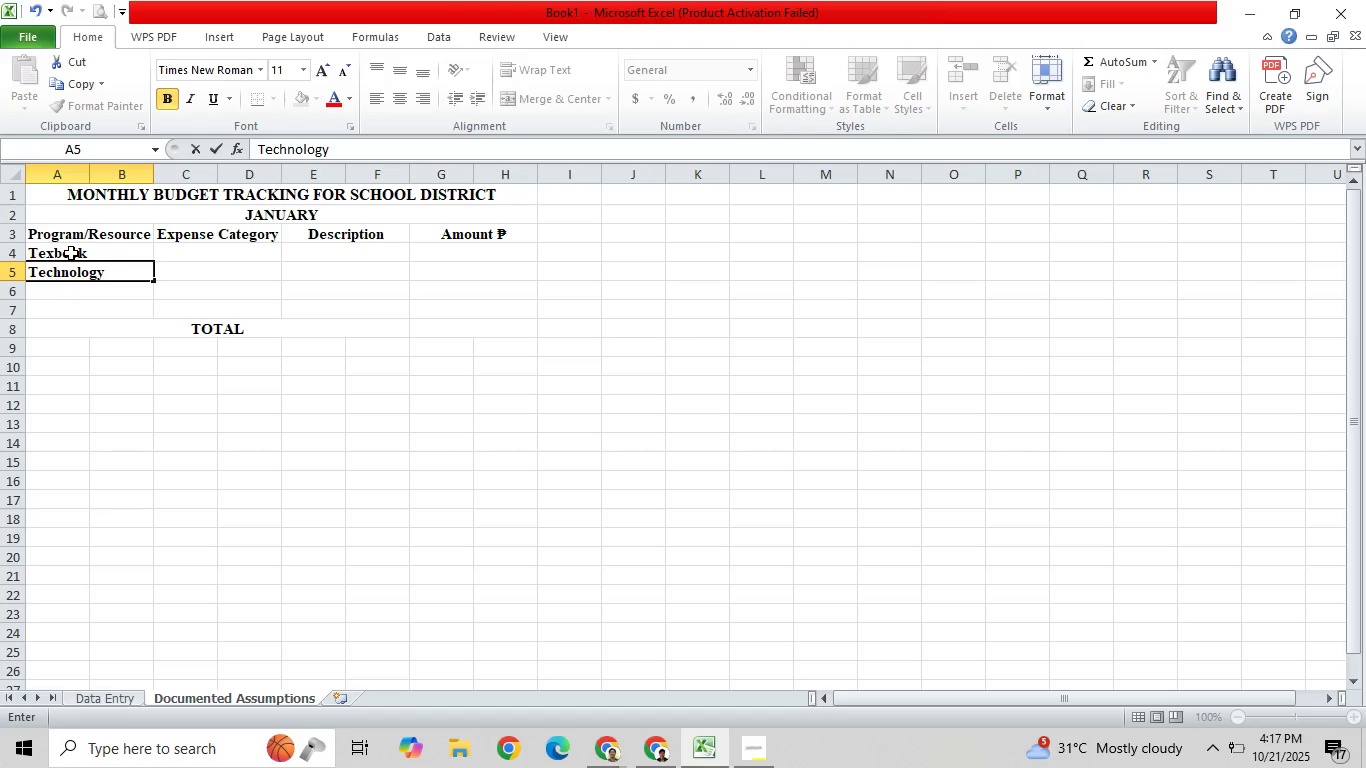 
key(ArrowDown)
 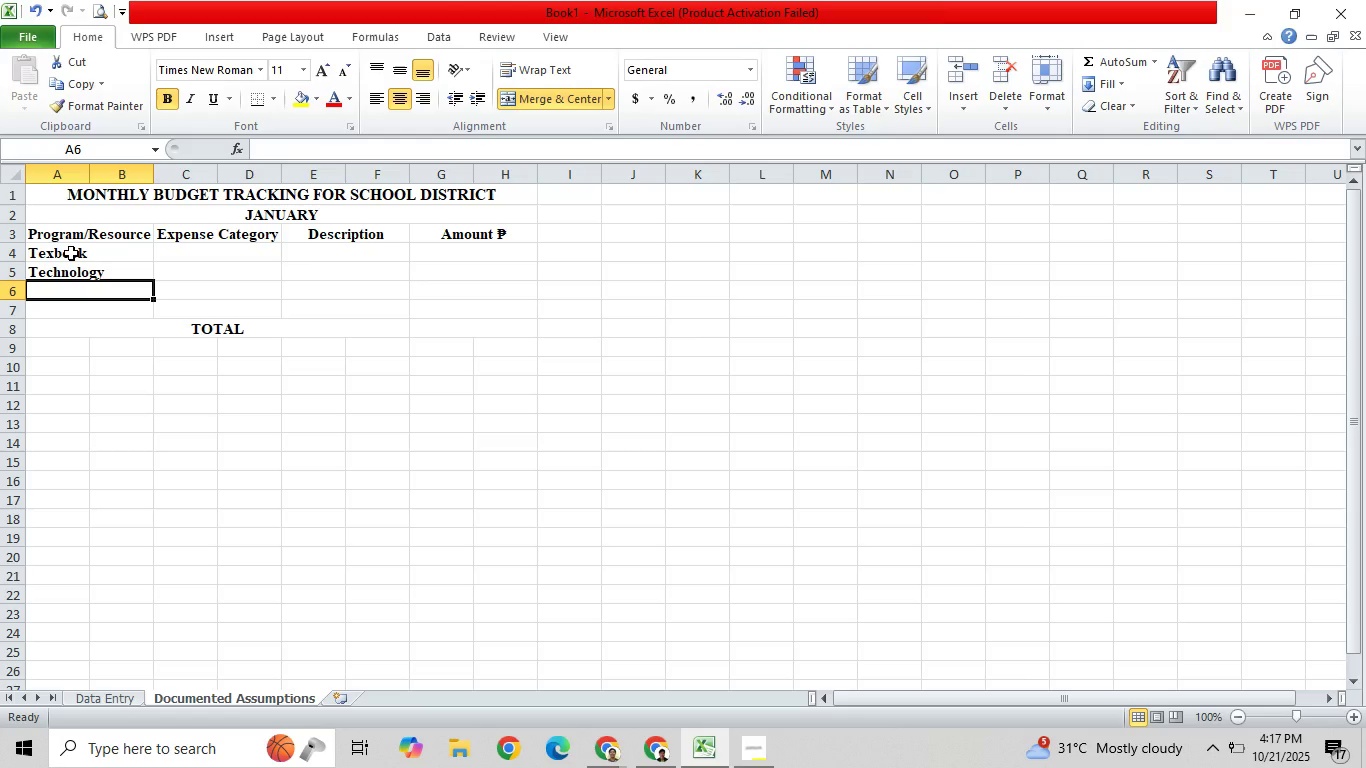 
type(Arts)
 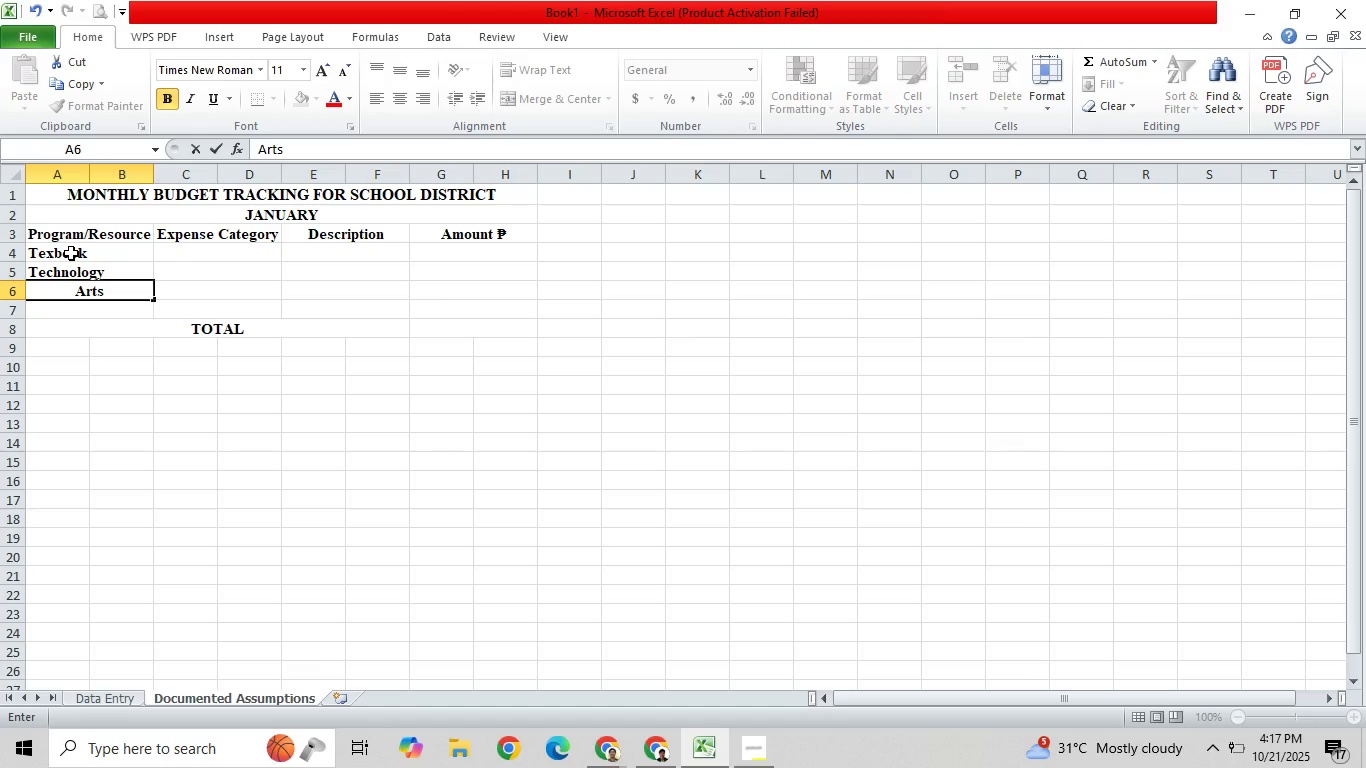 
key(ArrowDown)
 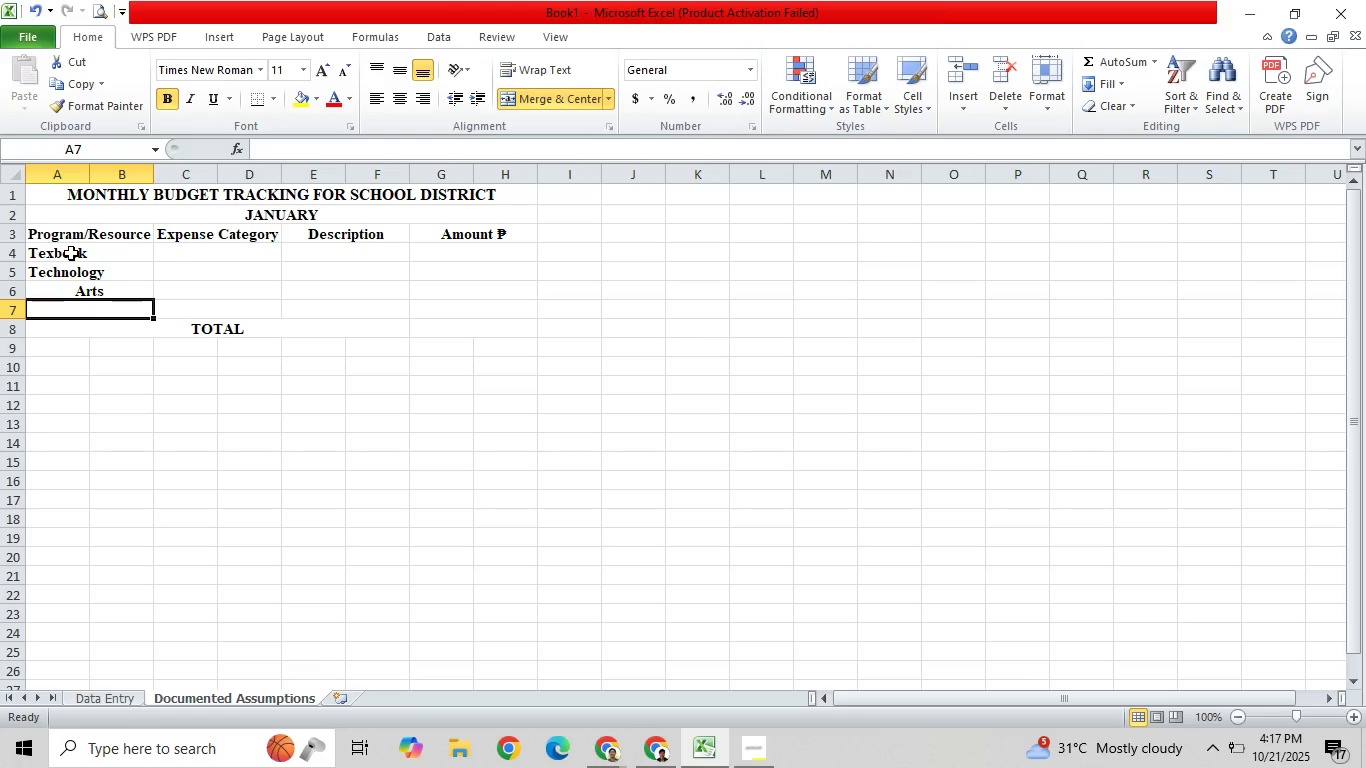 
type(Sports)
 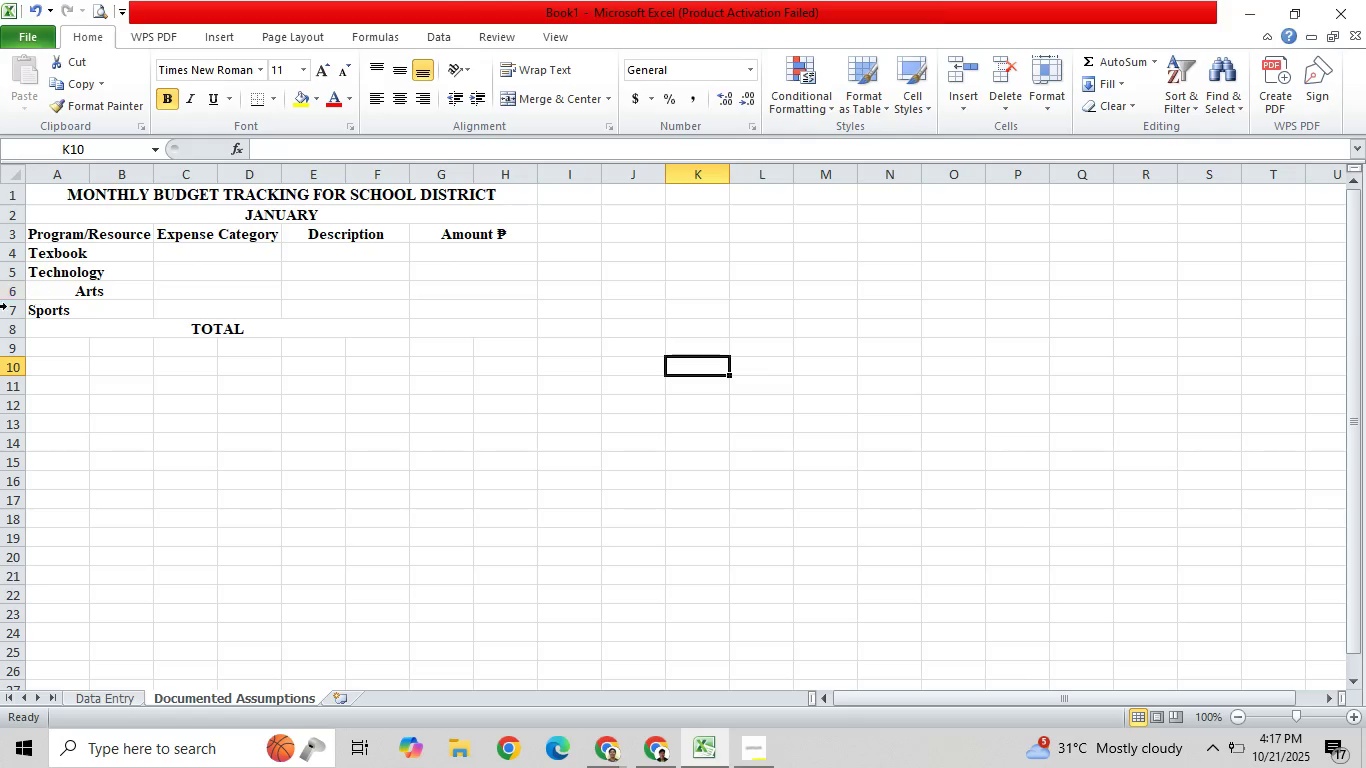 
left_click_drag(start_coordinate=[63, 245], to_coordinate=[84, 297])
 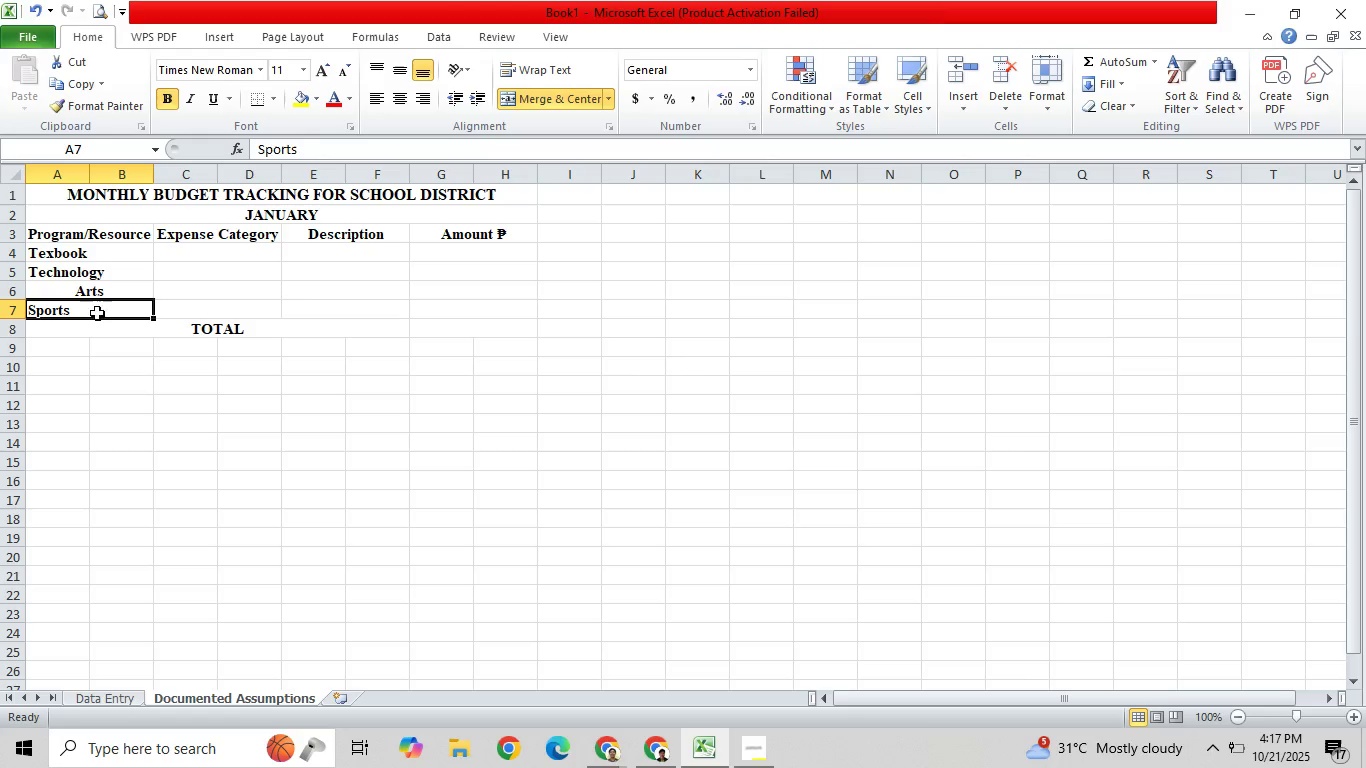 
left_click_drag(start_coordinate=[97, 308], to_coordinate=[44, 251])
 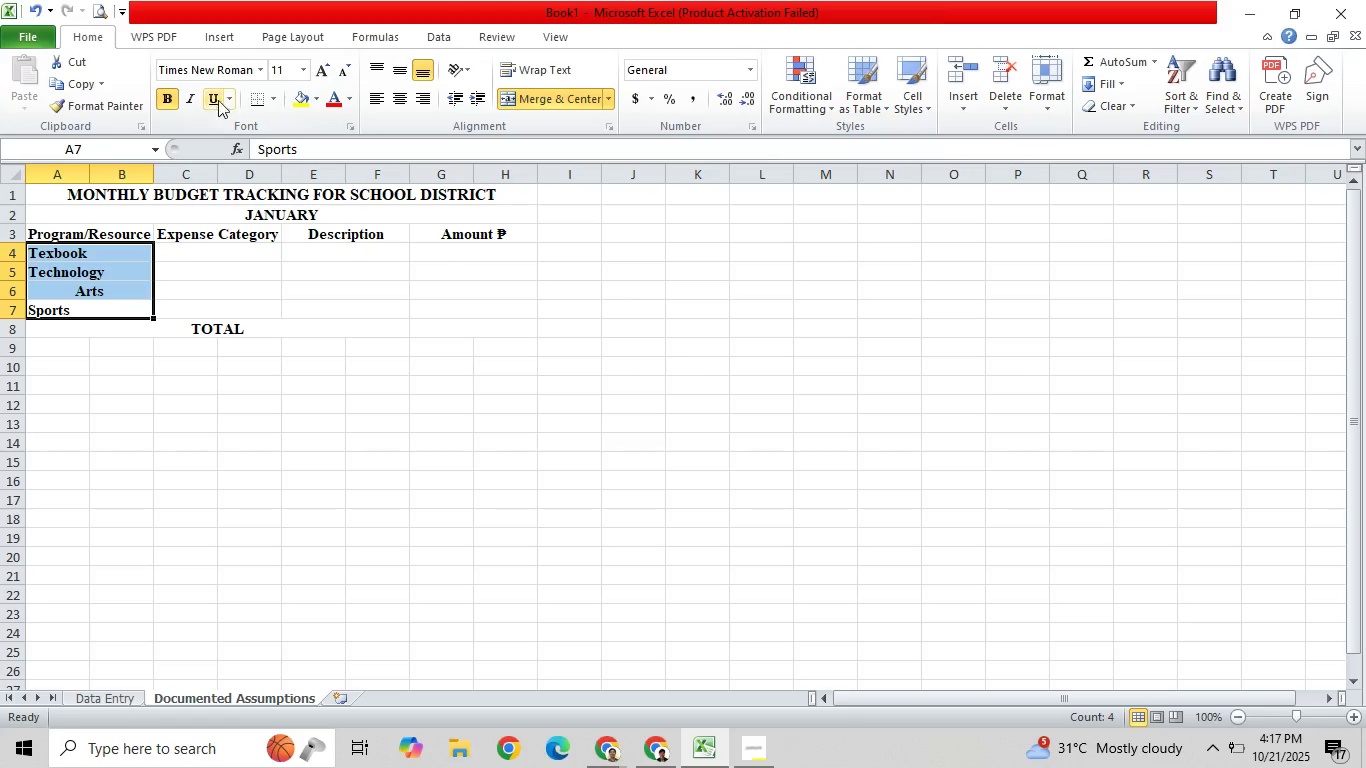 
left_click([145, 98])
 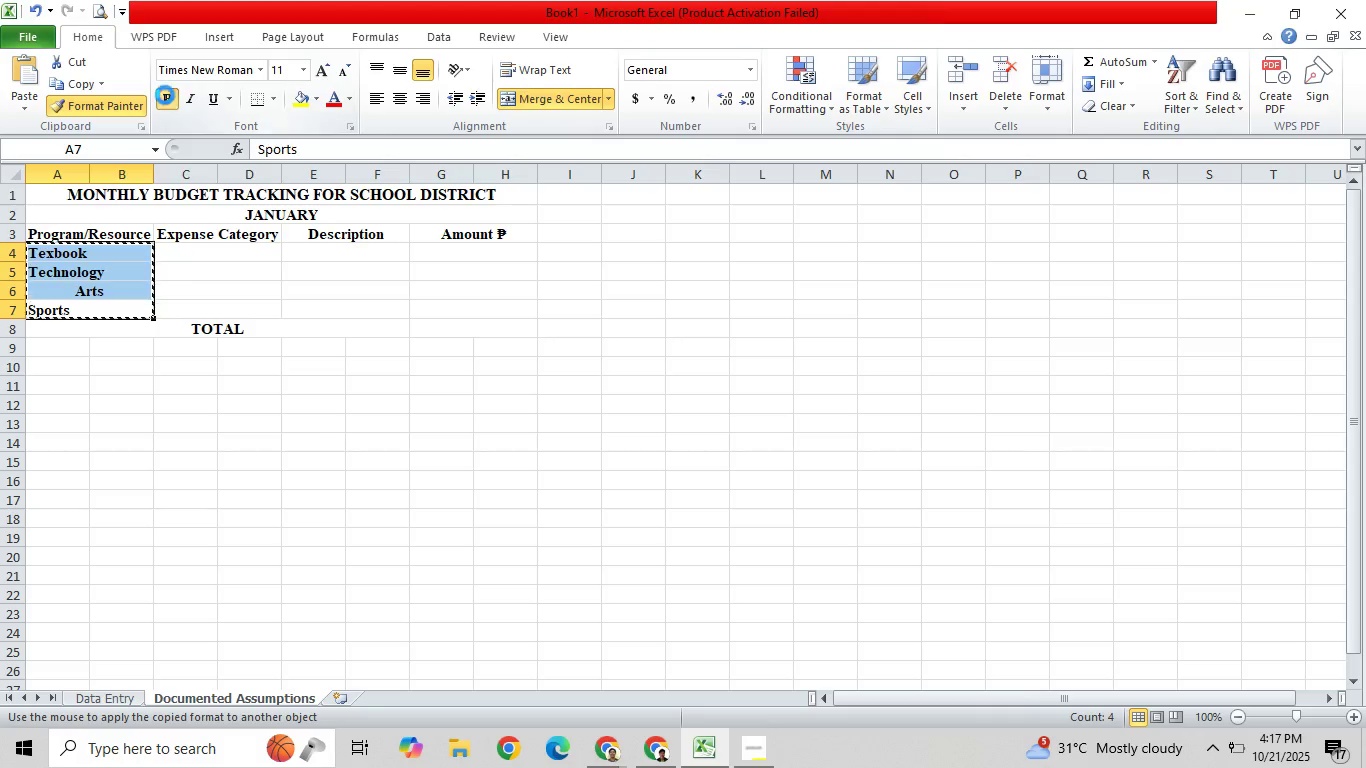 
left_click([473, 377])
 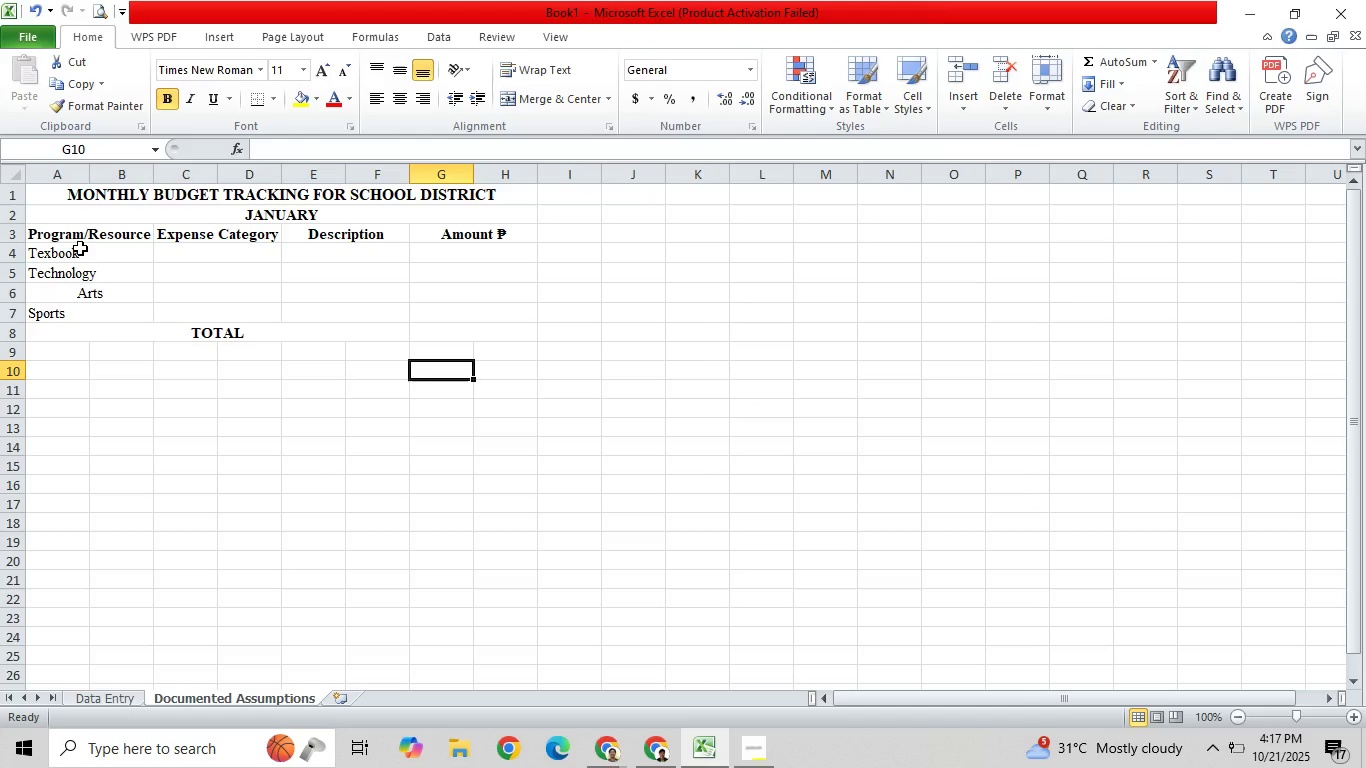 
left_click_drag(start_coordinate=[84, 252], to_coordinate=[125, 305])
 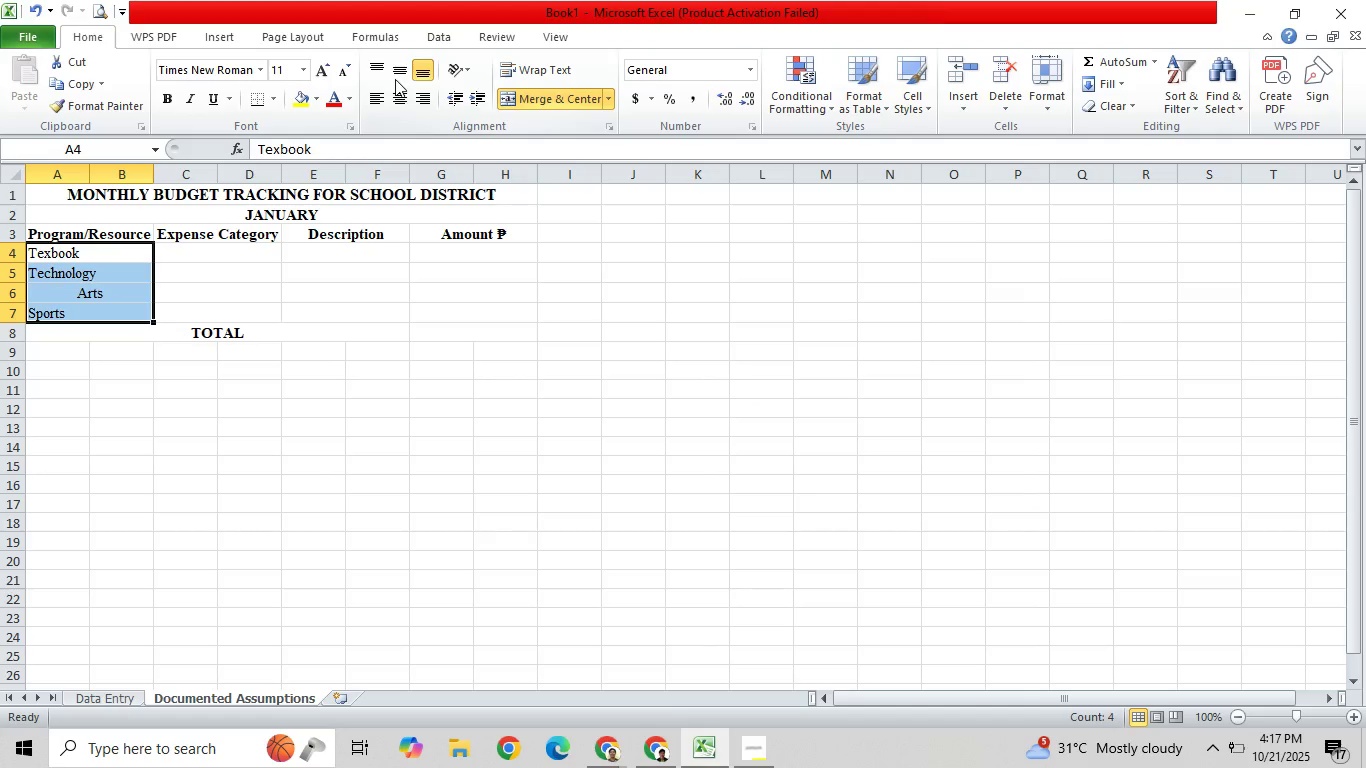 
left_click([394, 75])
 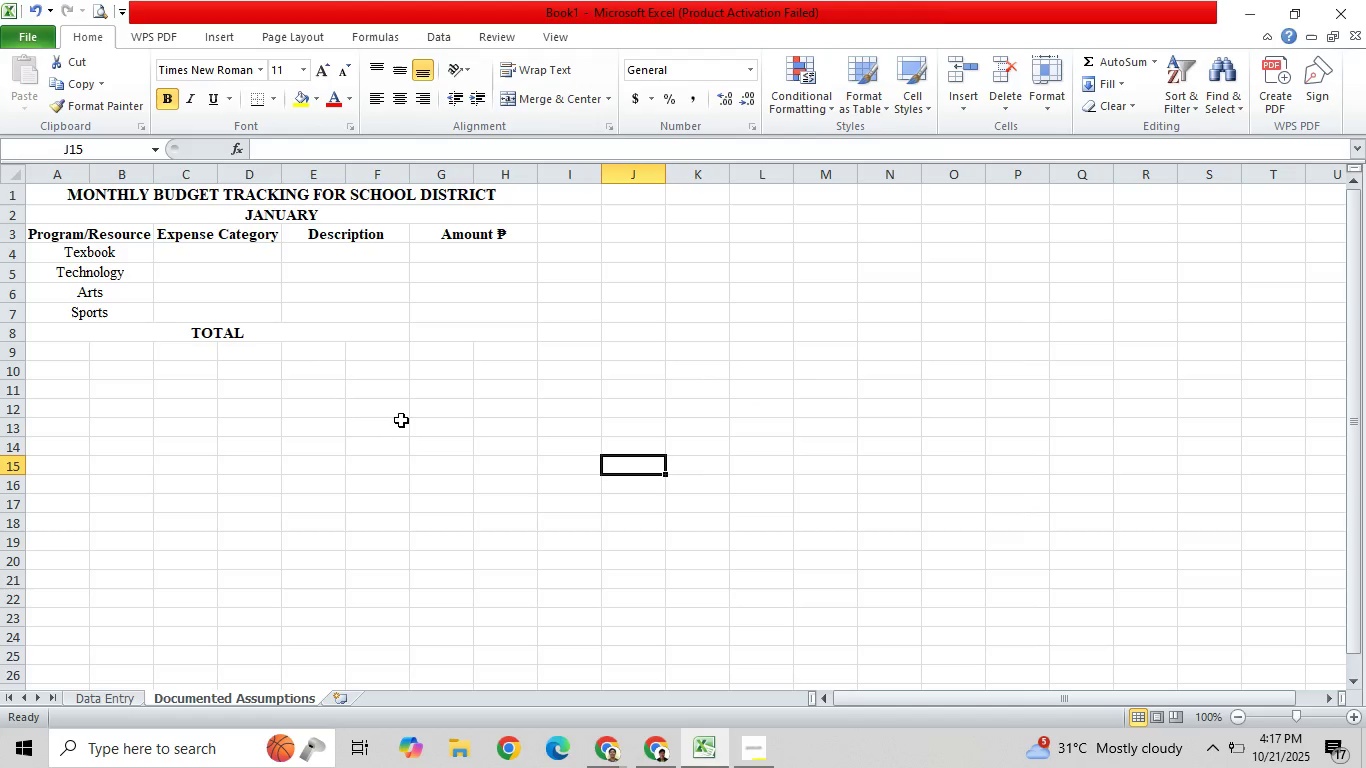 
left_click_drag(start_coordinate=[386, 409], to_coordinate=[381, 404])
 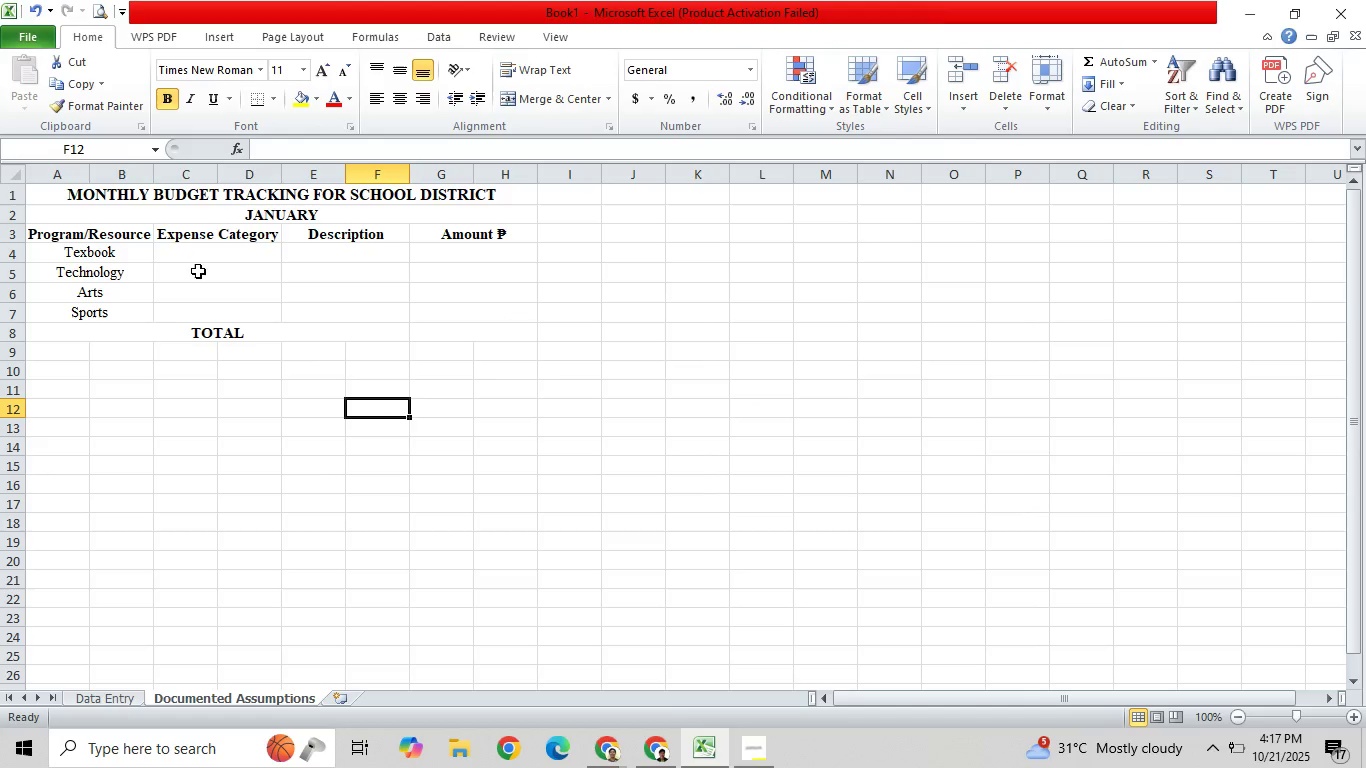 
left_click_drag(start_coordinate=[53, 200], to_coordinate=[419, 329])
 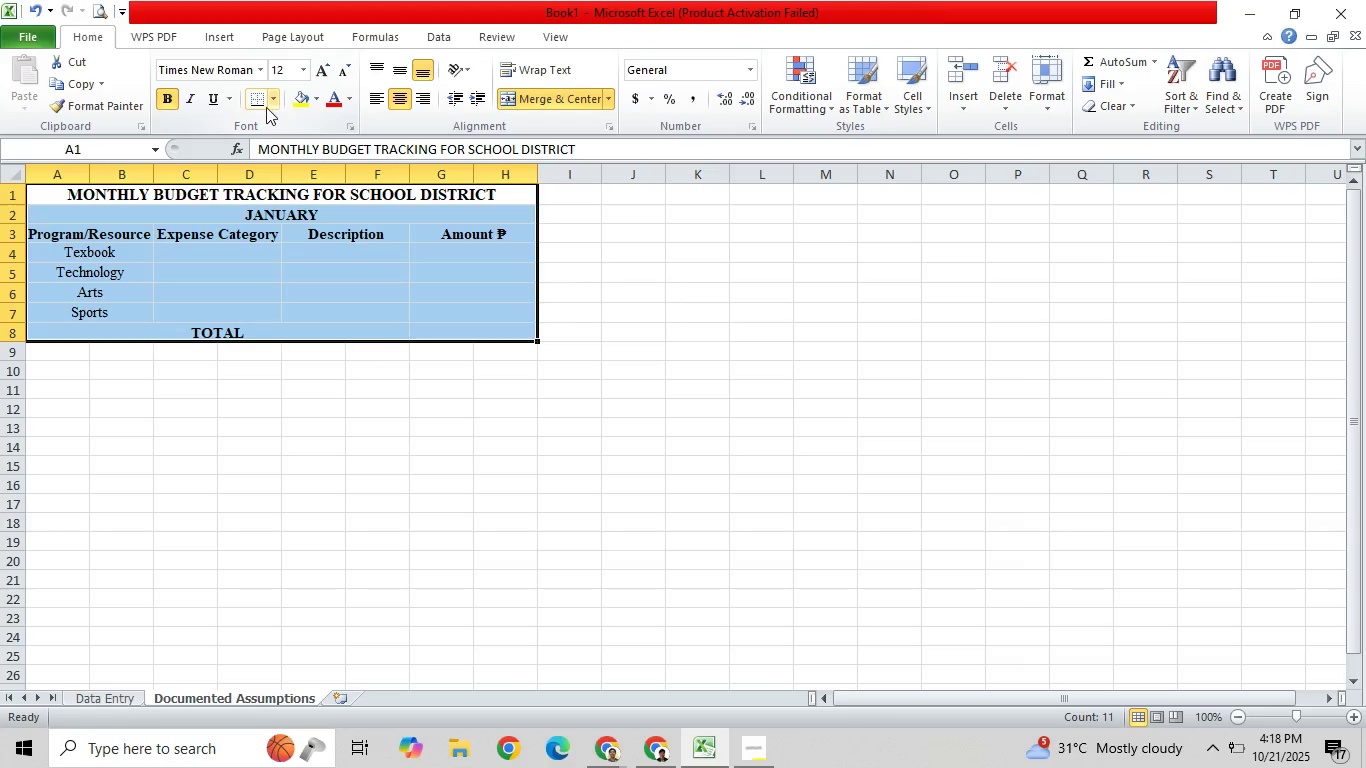 
left_click([256, 99])
 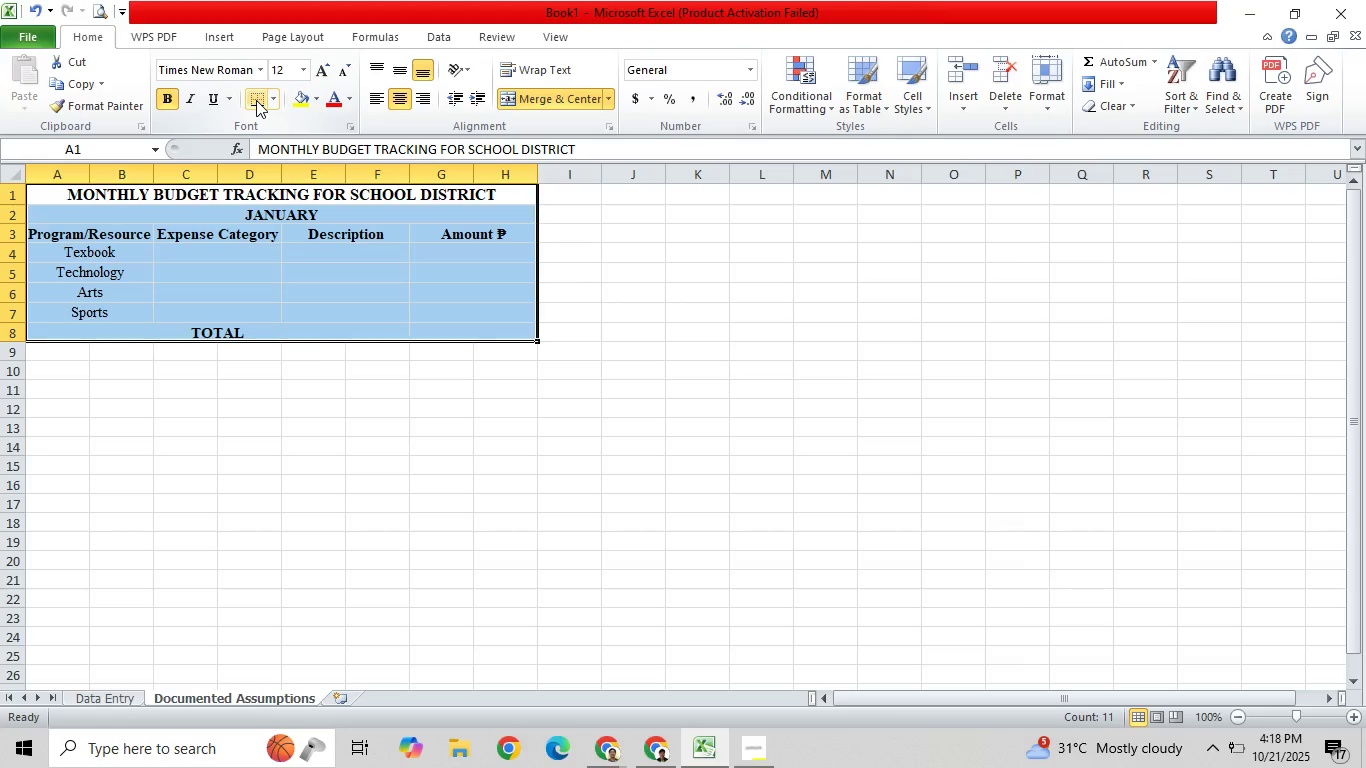 
left_click([256, 100])
 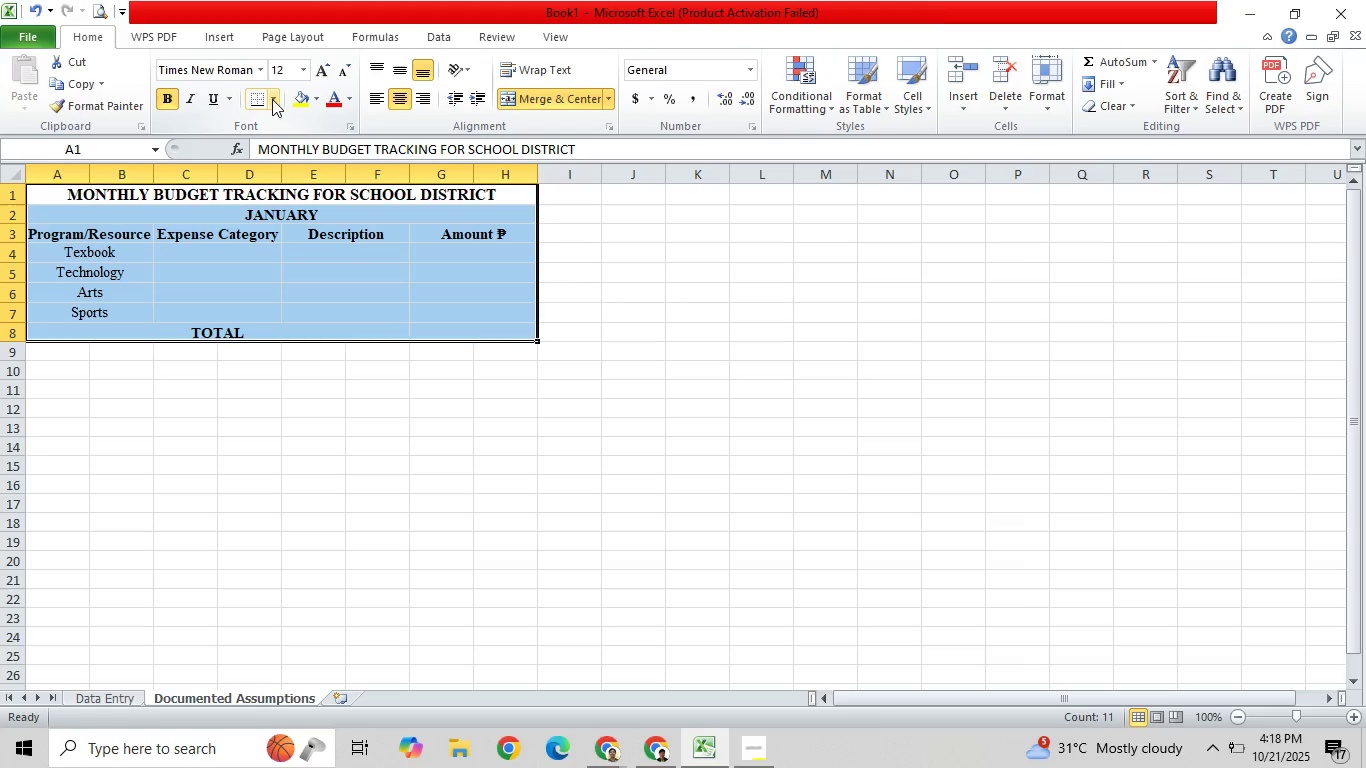 
left_click([275, 95])
 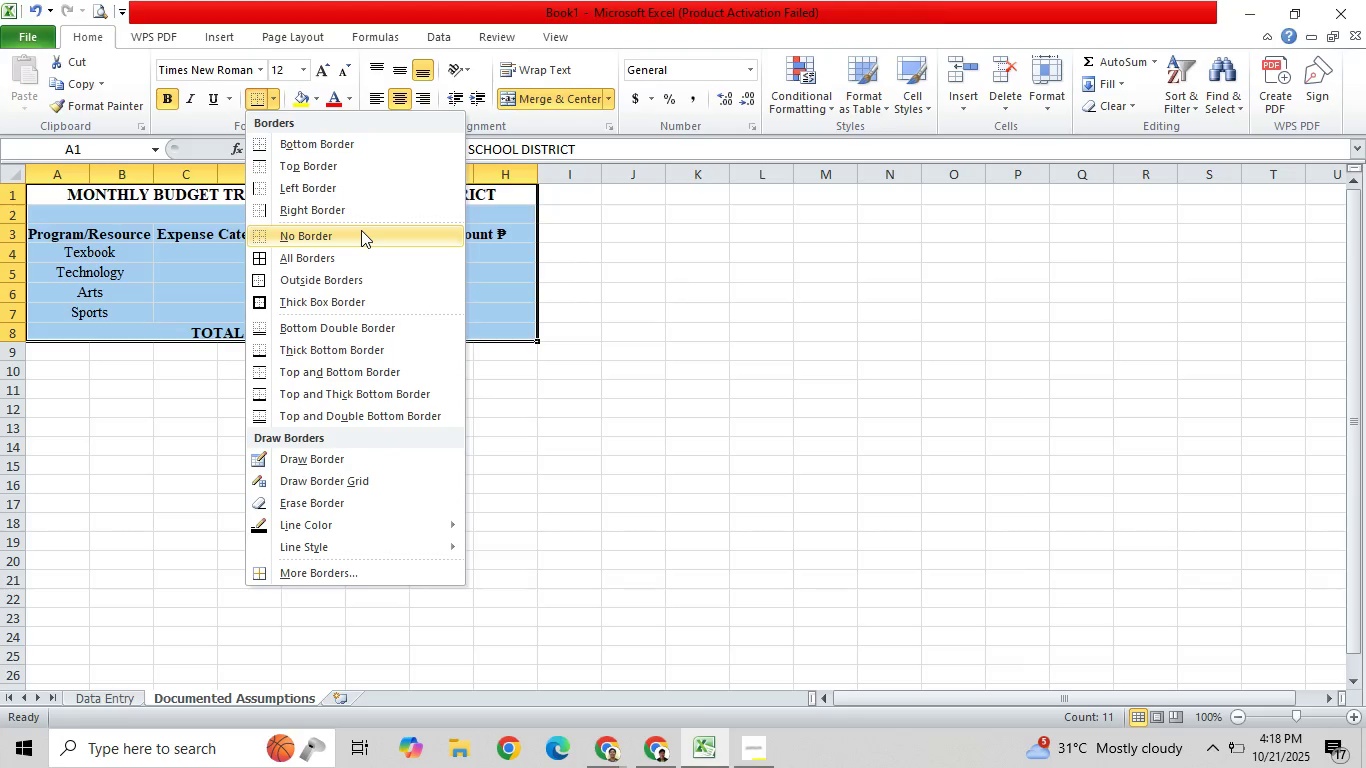 
wait(6.19)
 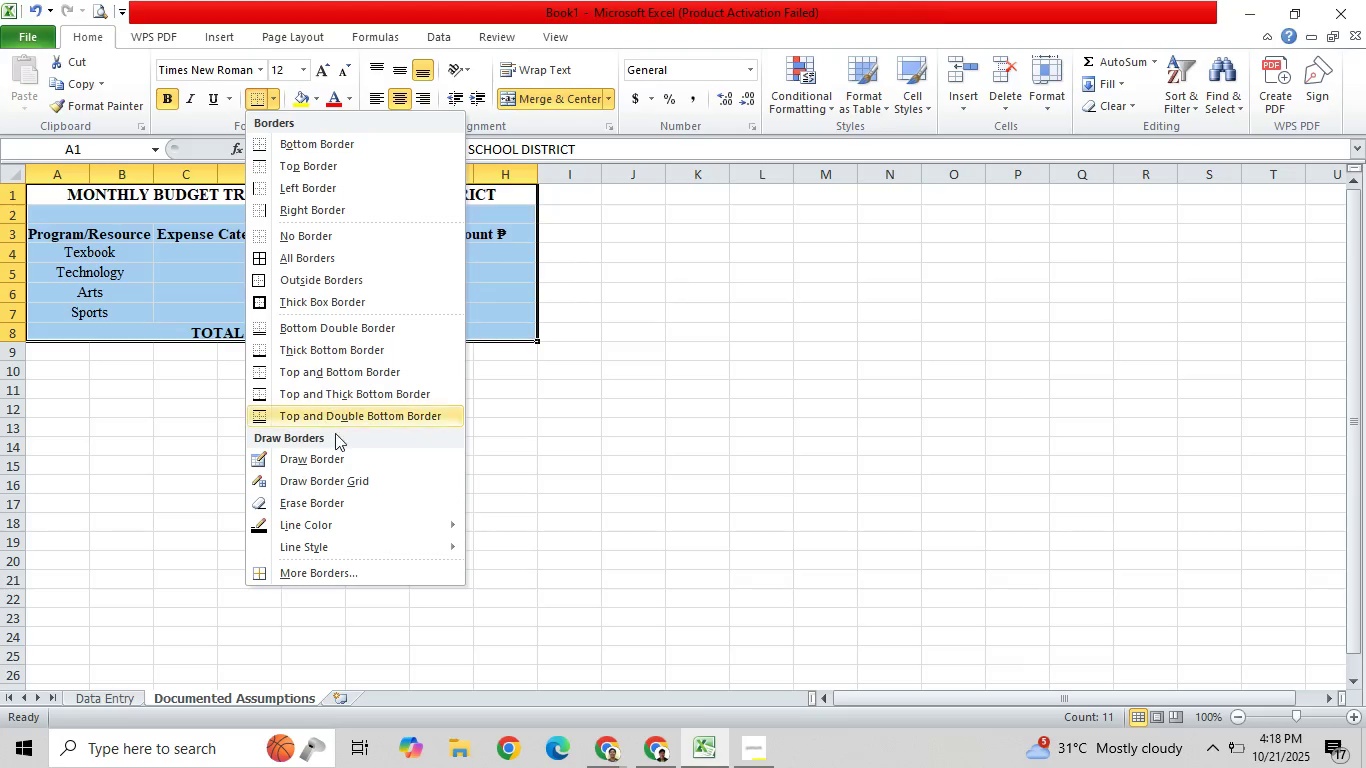 
left_click([366, 572])
 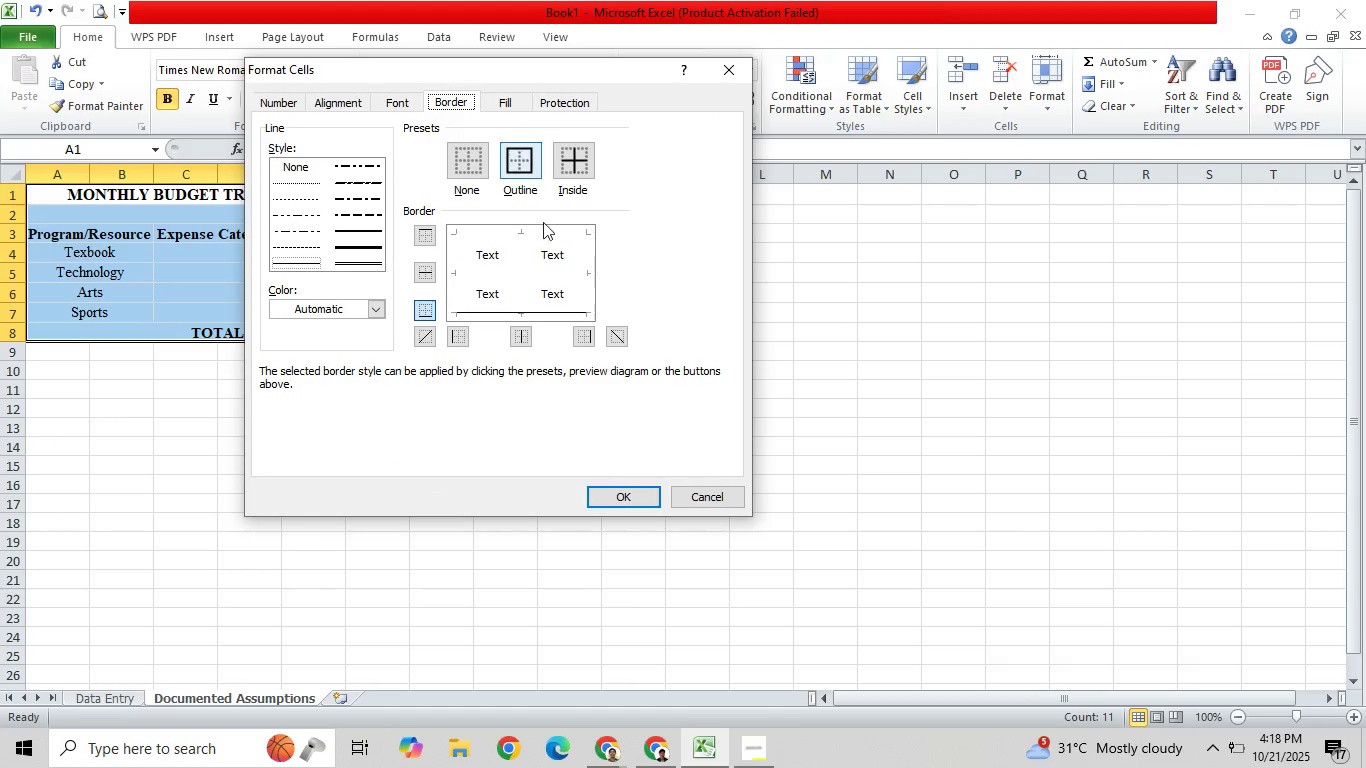 
left_click([419, 229])
 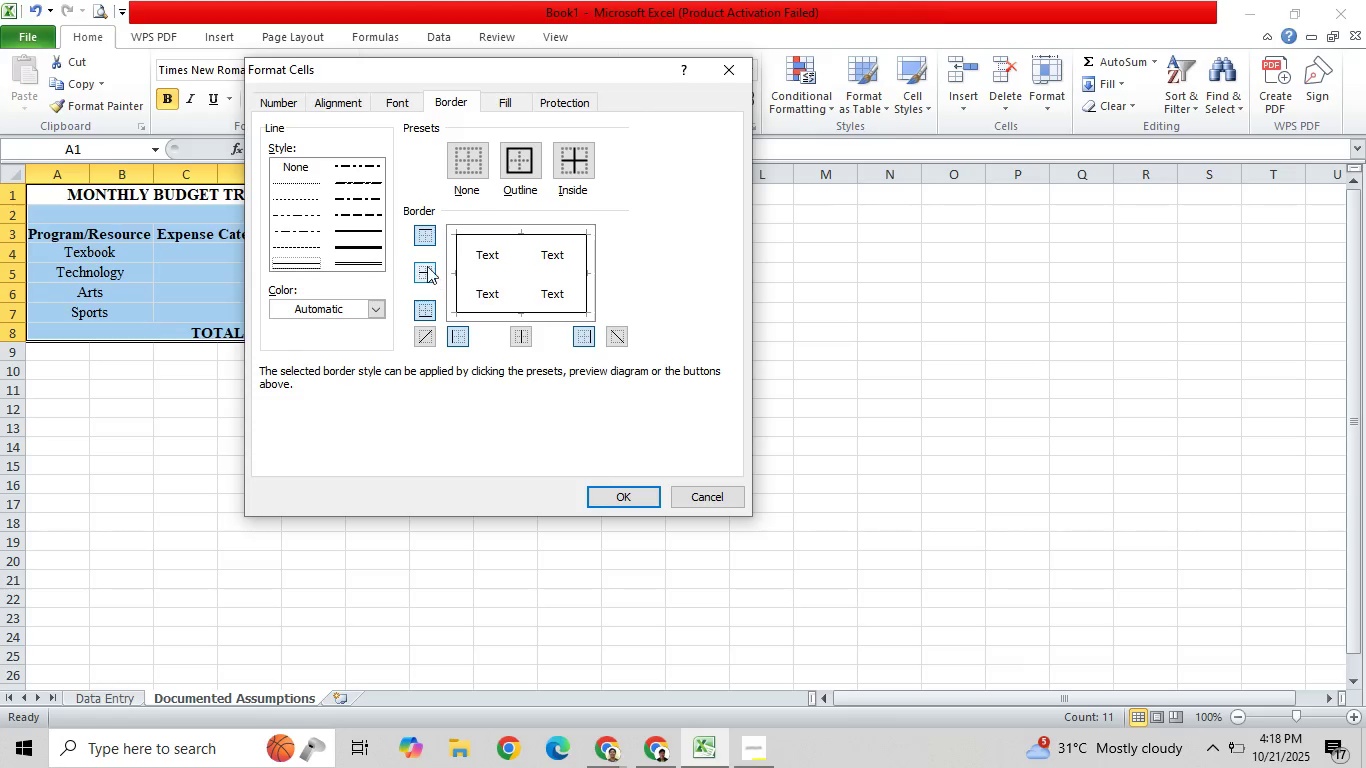 
left_click([524, 327])
 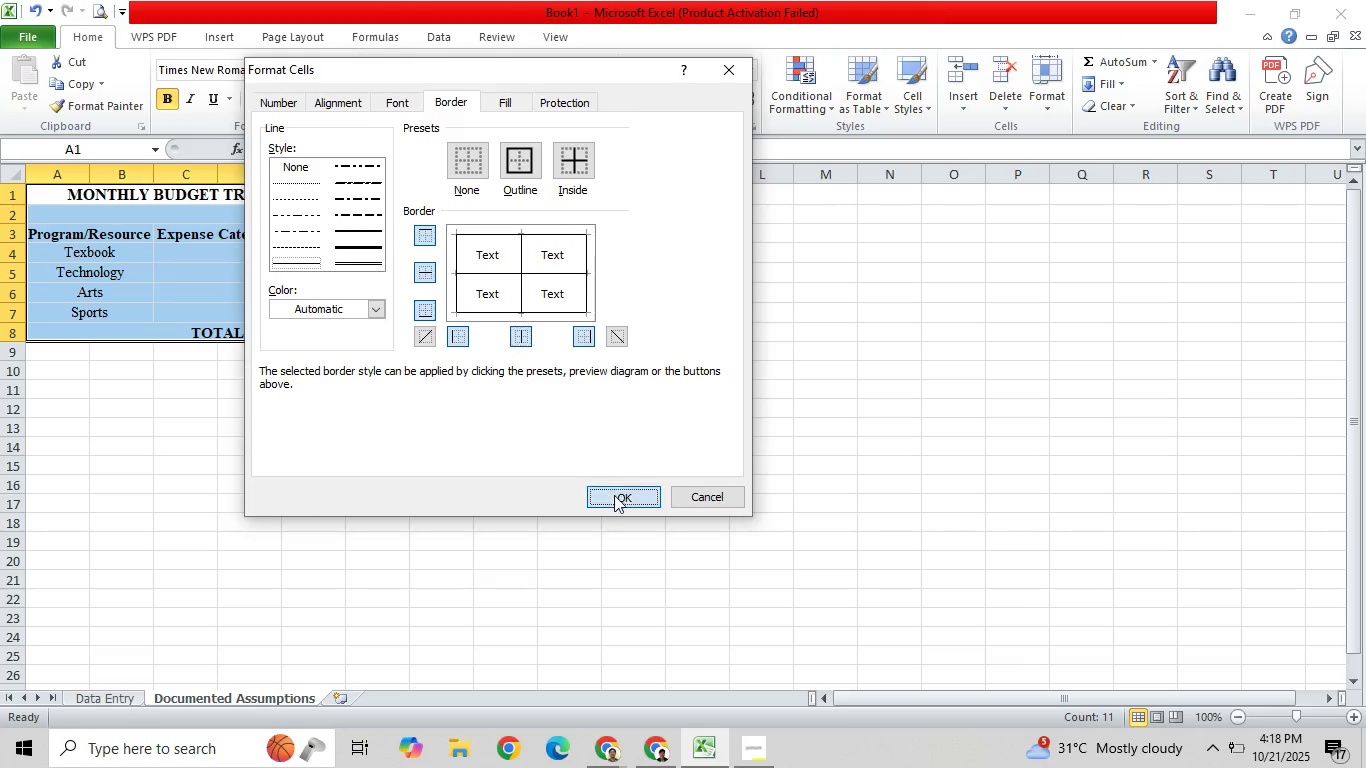 
double_click([789, 355])
 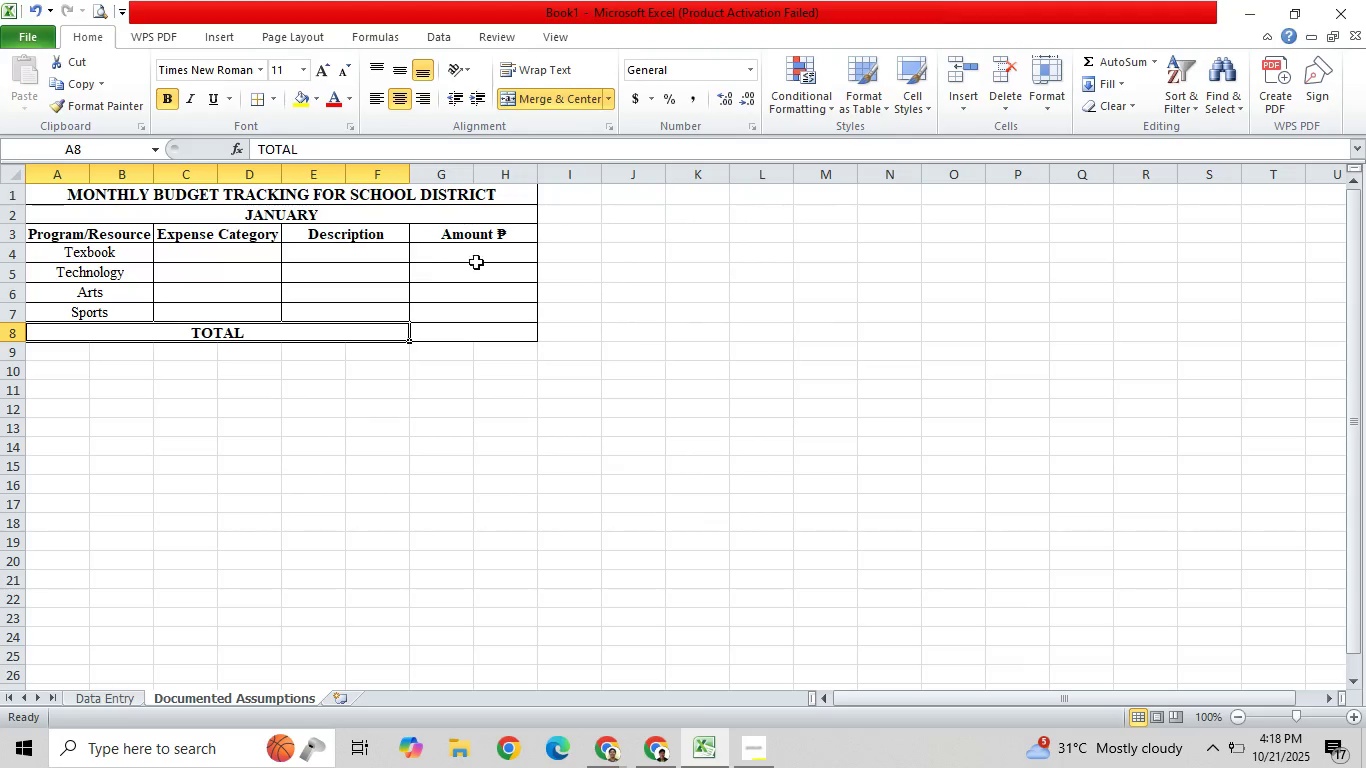 
left_click([476, 338])
 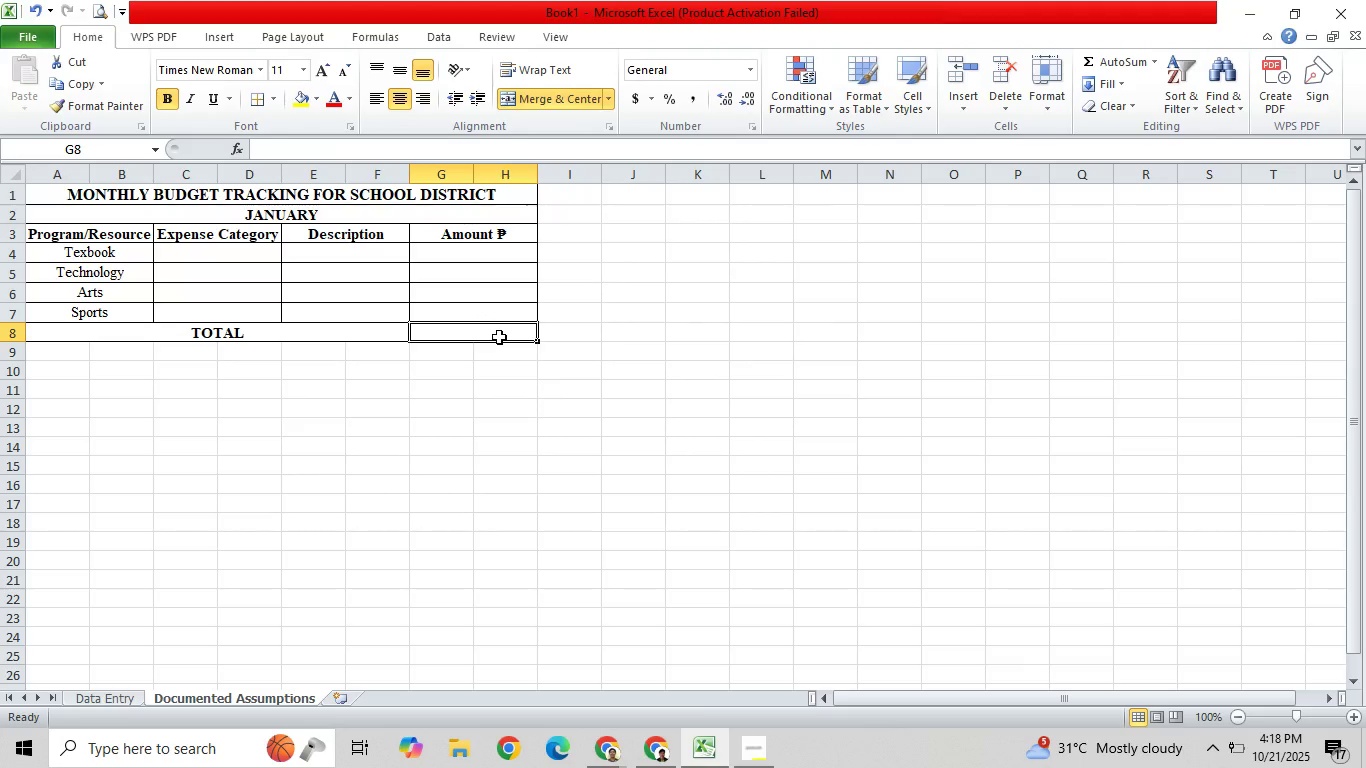 
type(=sum())
key(Backspace)
 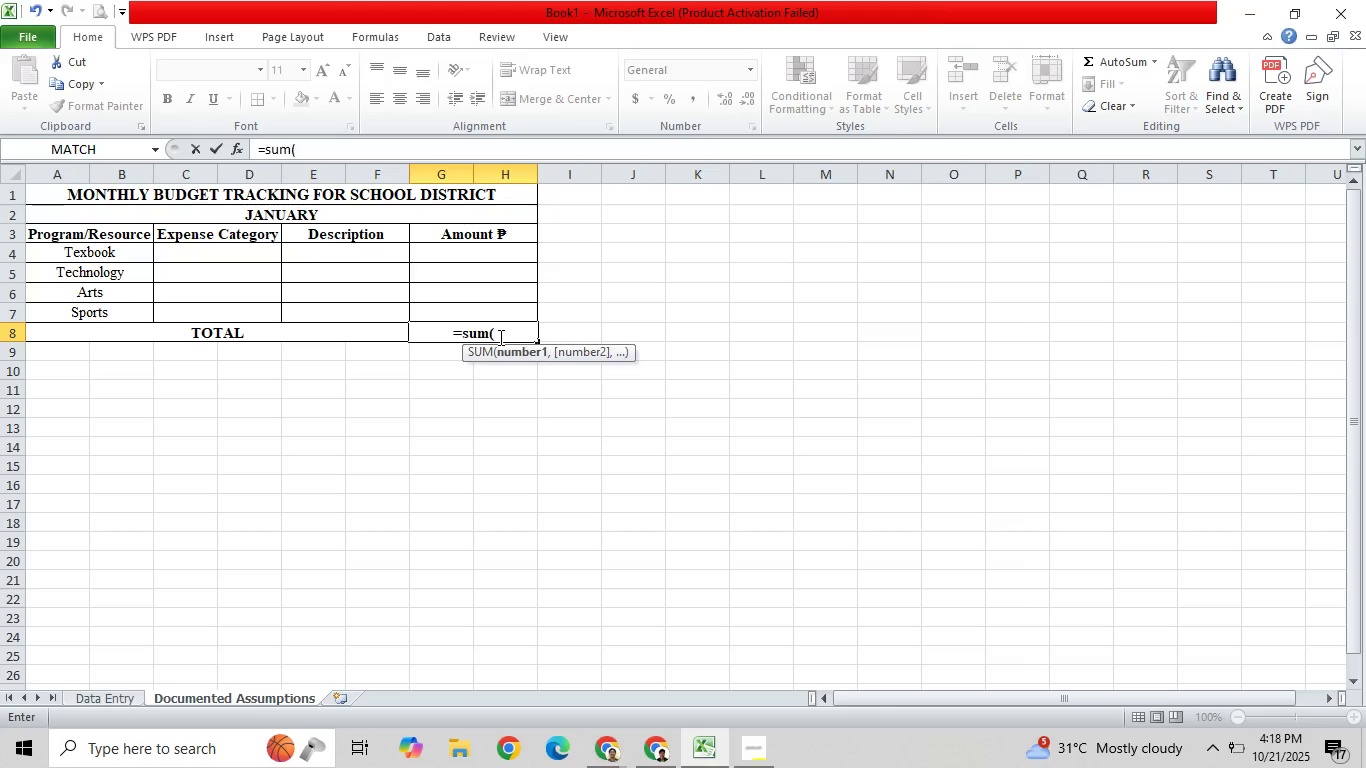 
left_click([495, 253])
 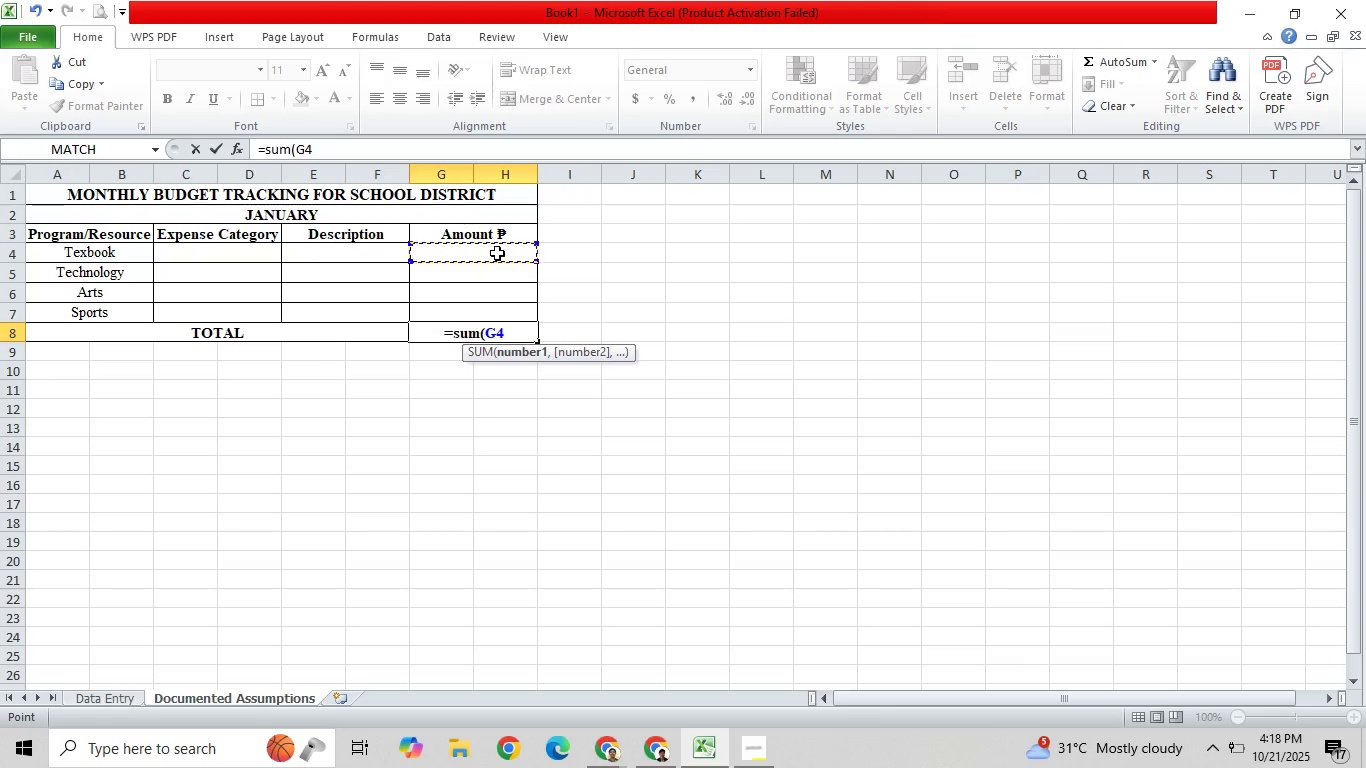 
key(Shift+ShiftRight)
 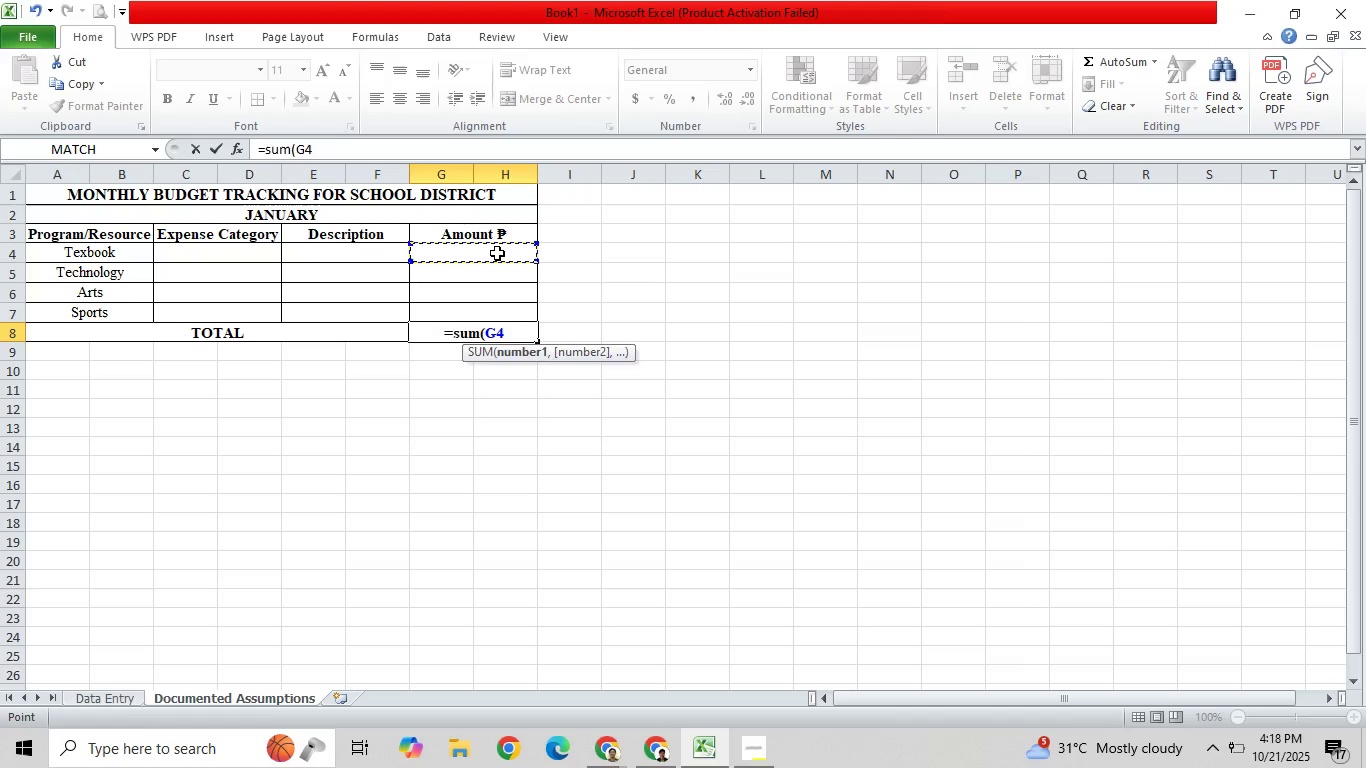 
key(Shift+Semicolon)
 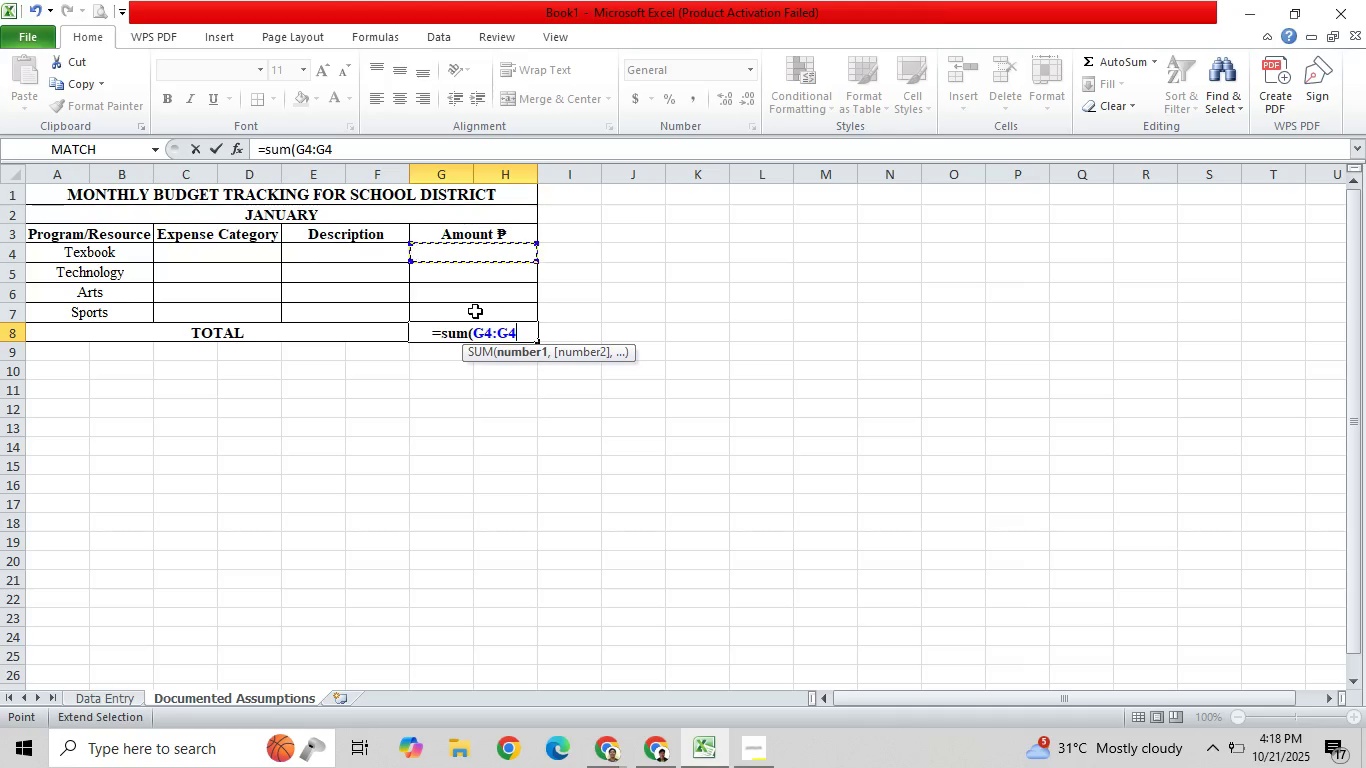 
left_click([473, 314])
 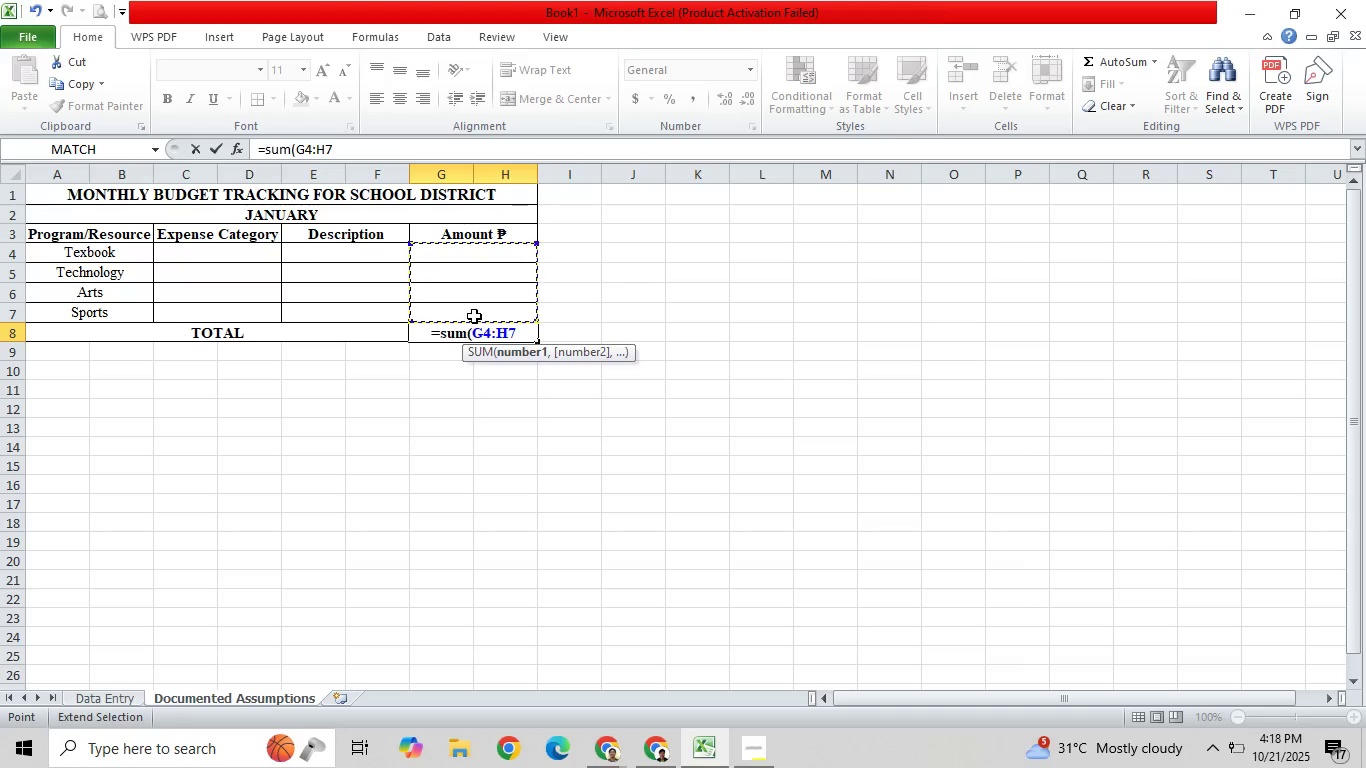 
key(Shift+0)
 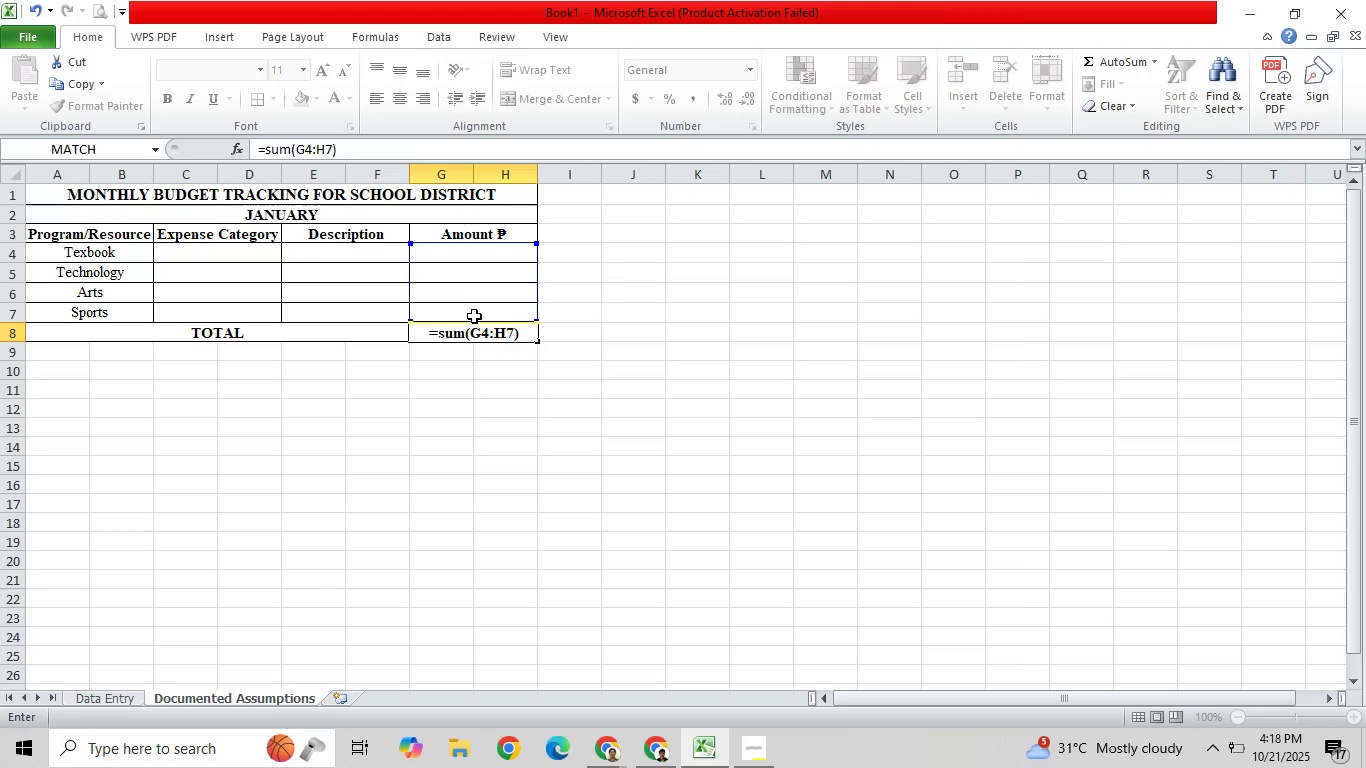 
key(Shift+Enter)
 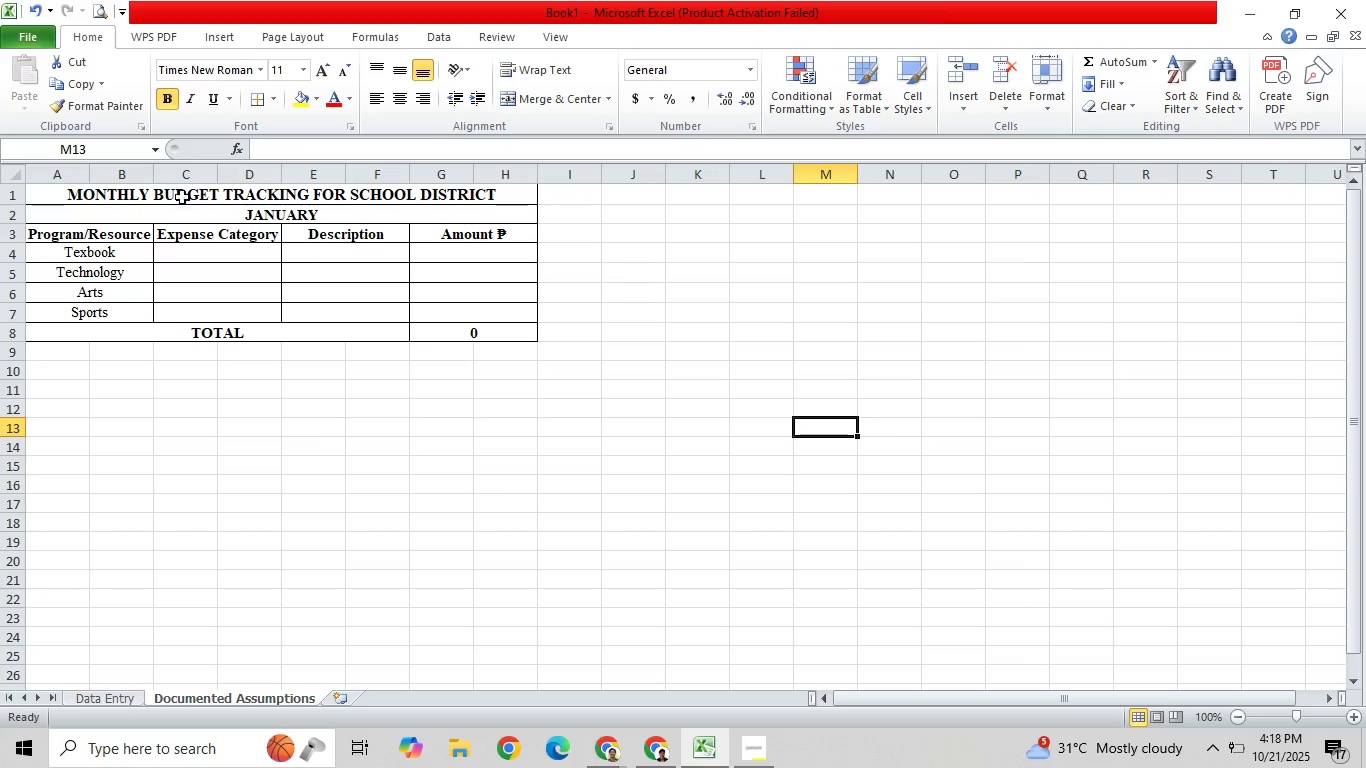 
left_click_drag(start_coordinate=[145, 193], to_coordinate=[364, 326])
 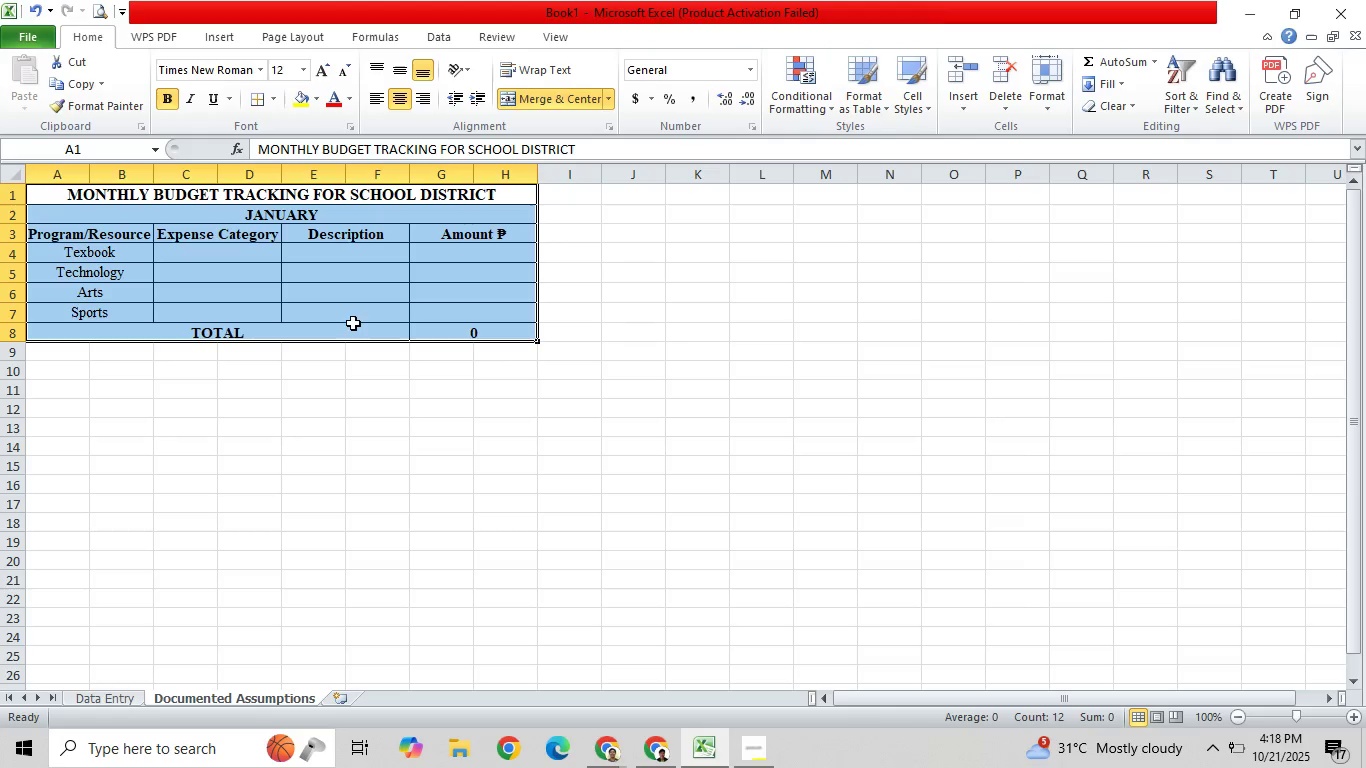 
key(Control+C)
 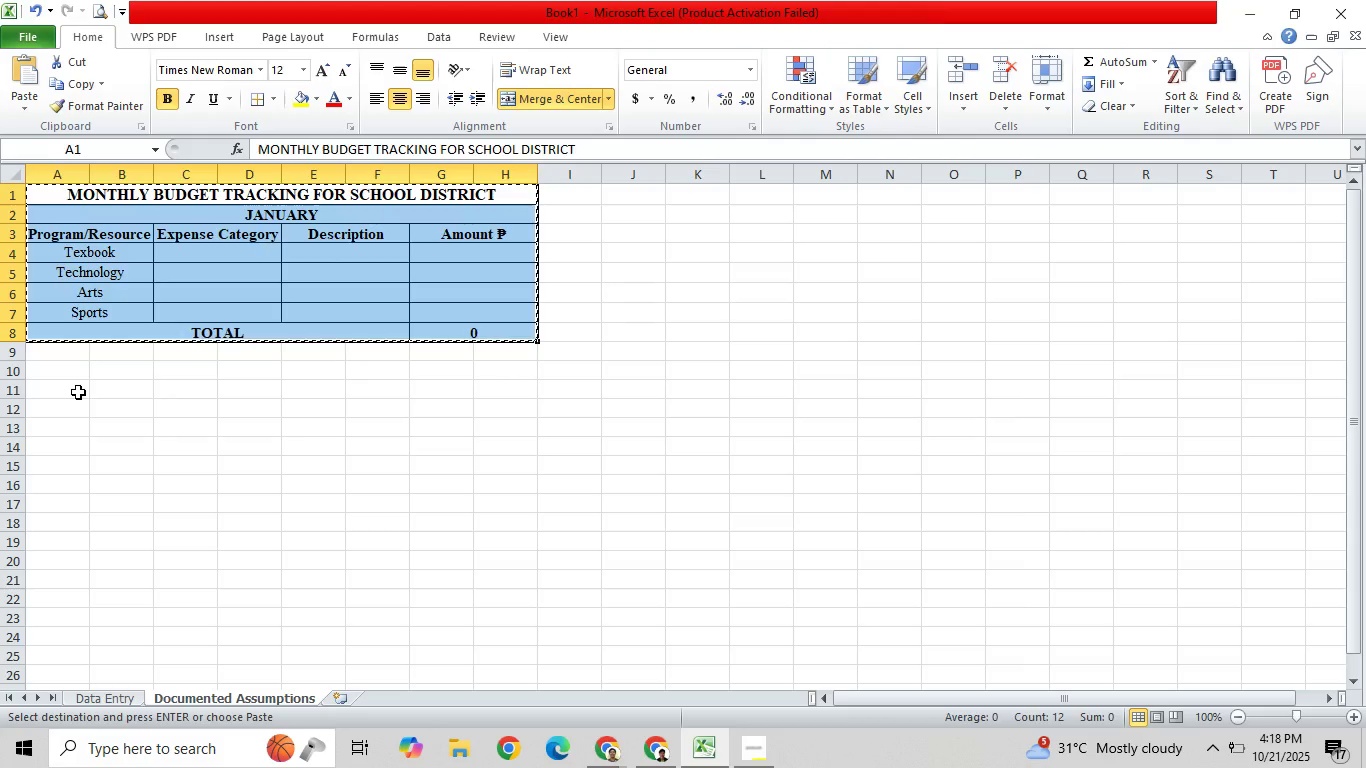 
key(Control+V)
 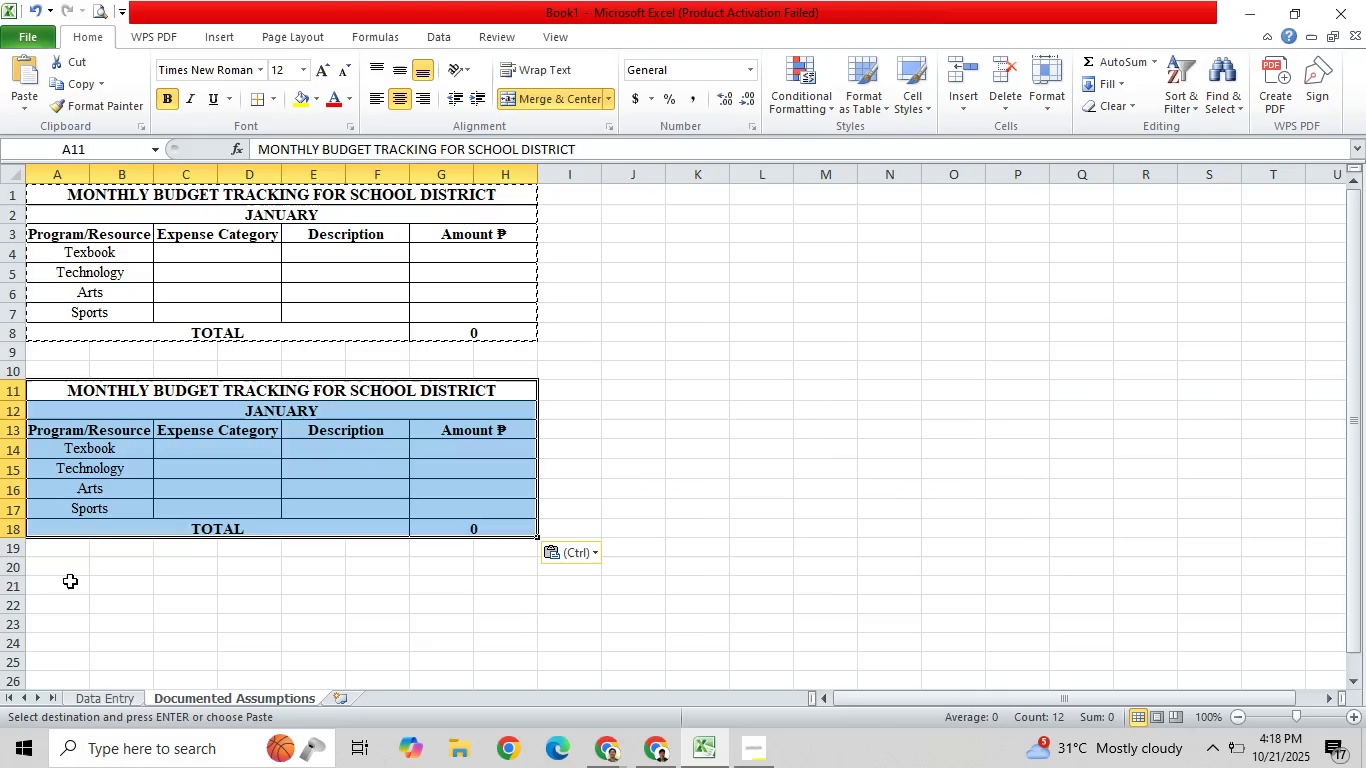 
key(Control+V)
 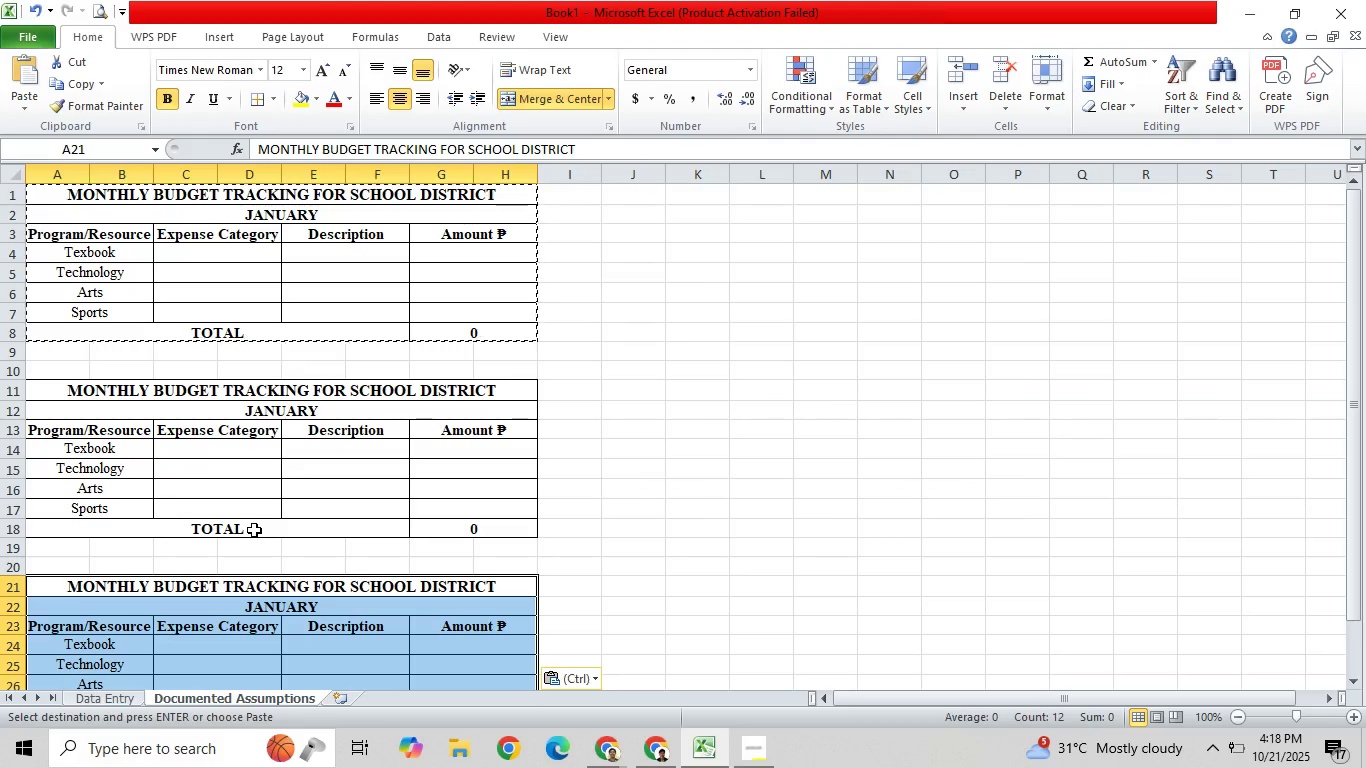 
scroll: coordinate [249, 535], scroll_direction: down, amount: 1.0
 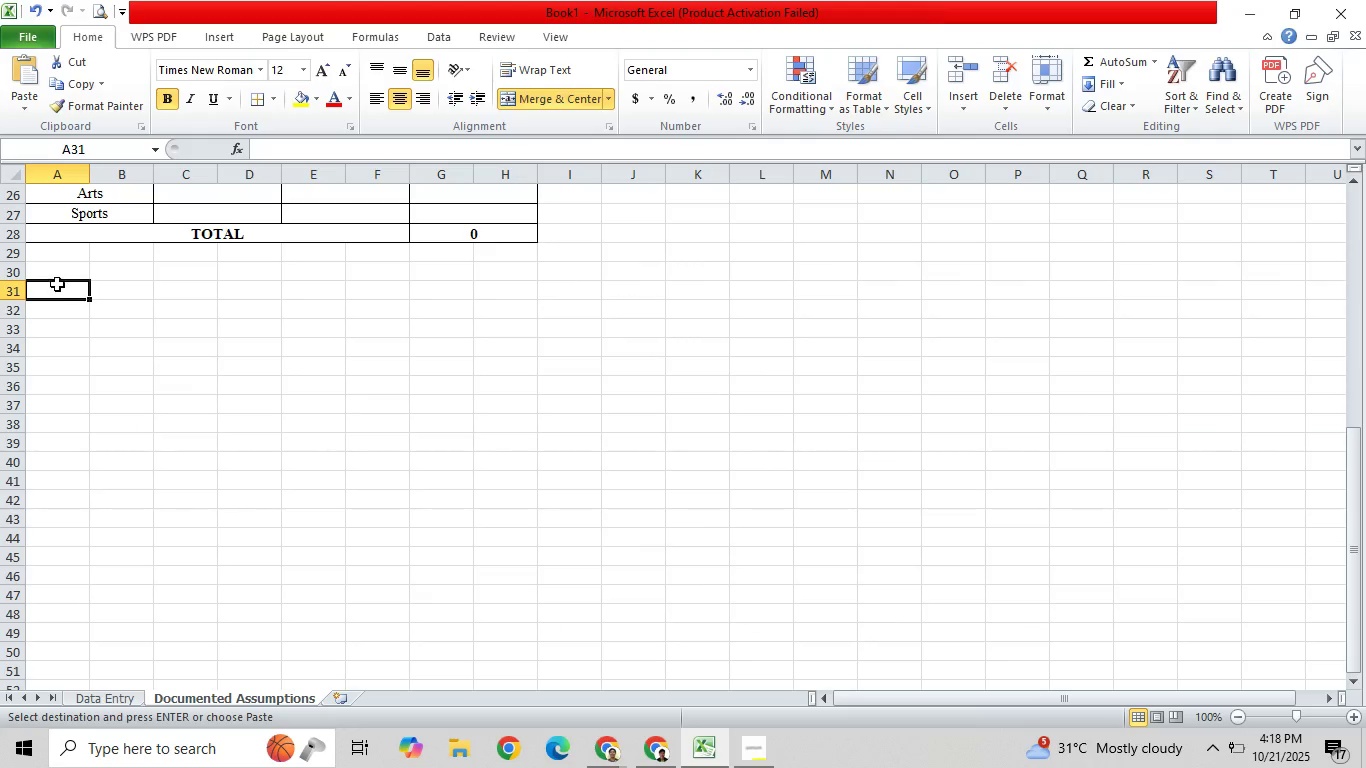 
key(Control+V)
 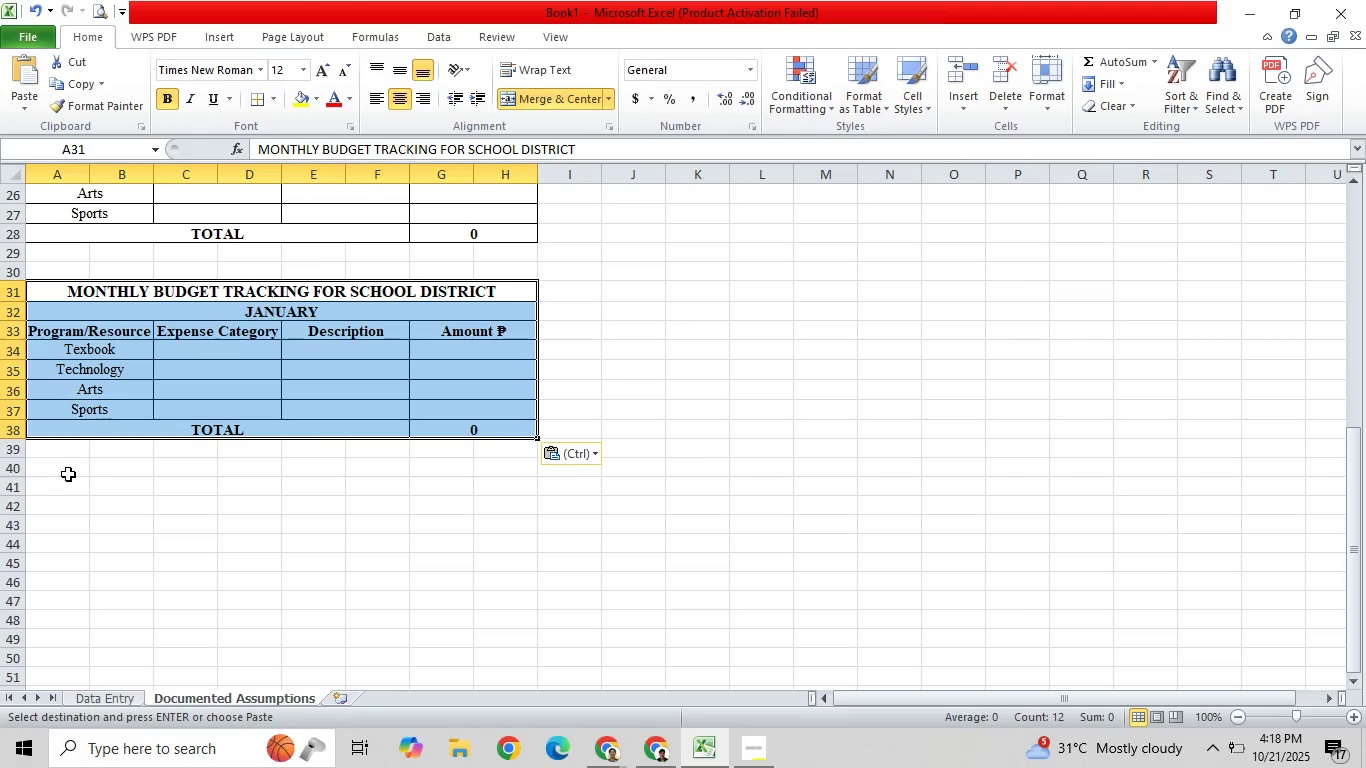 
left_click([69, 489])
 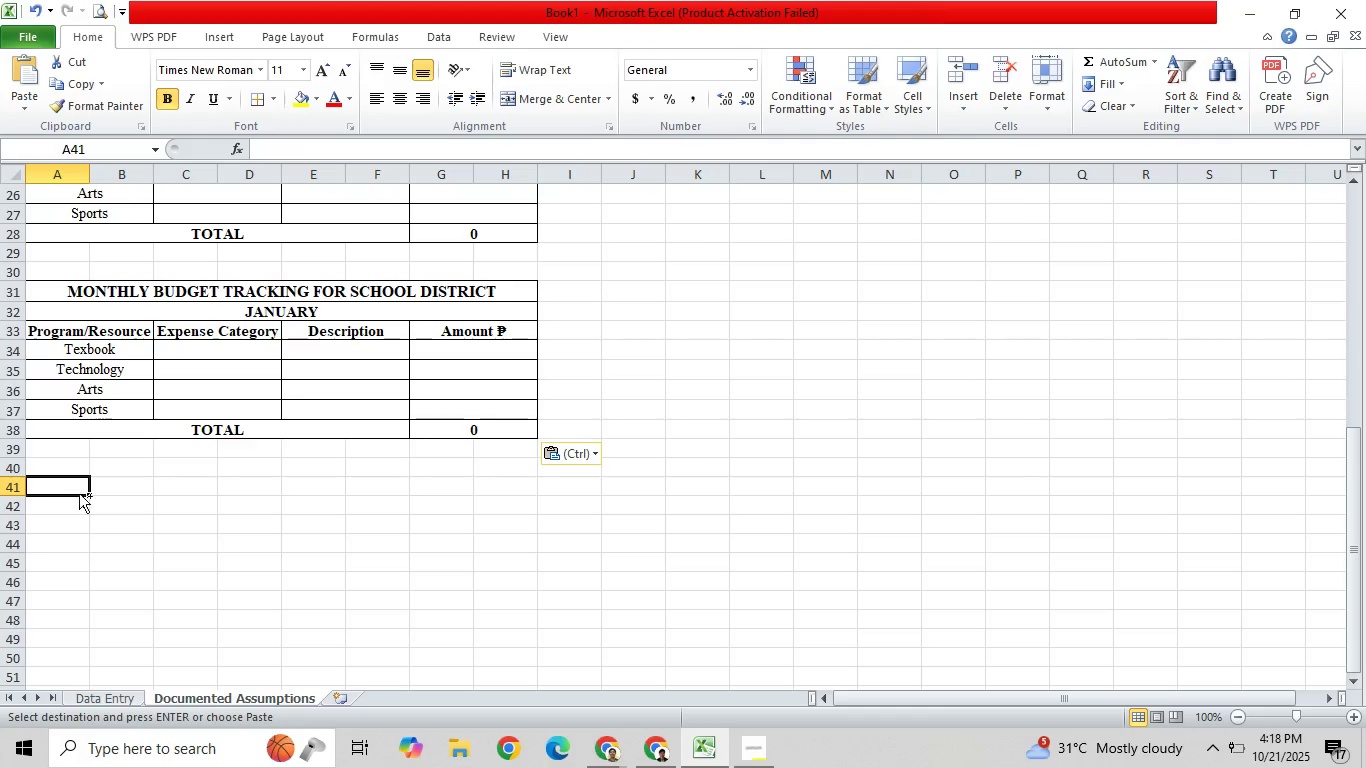 
key(Control+V)
 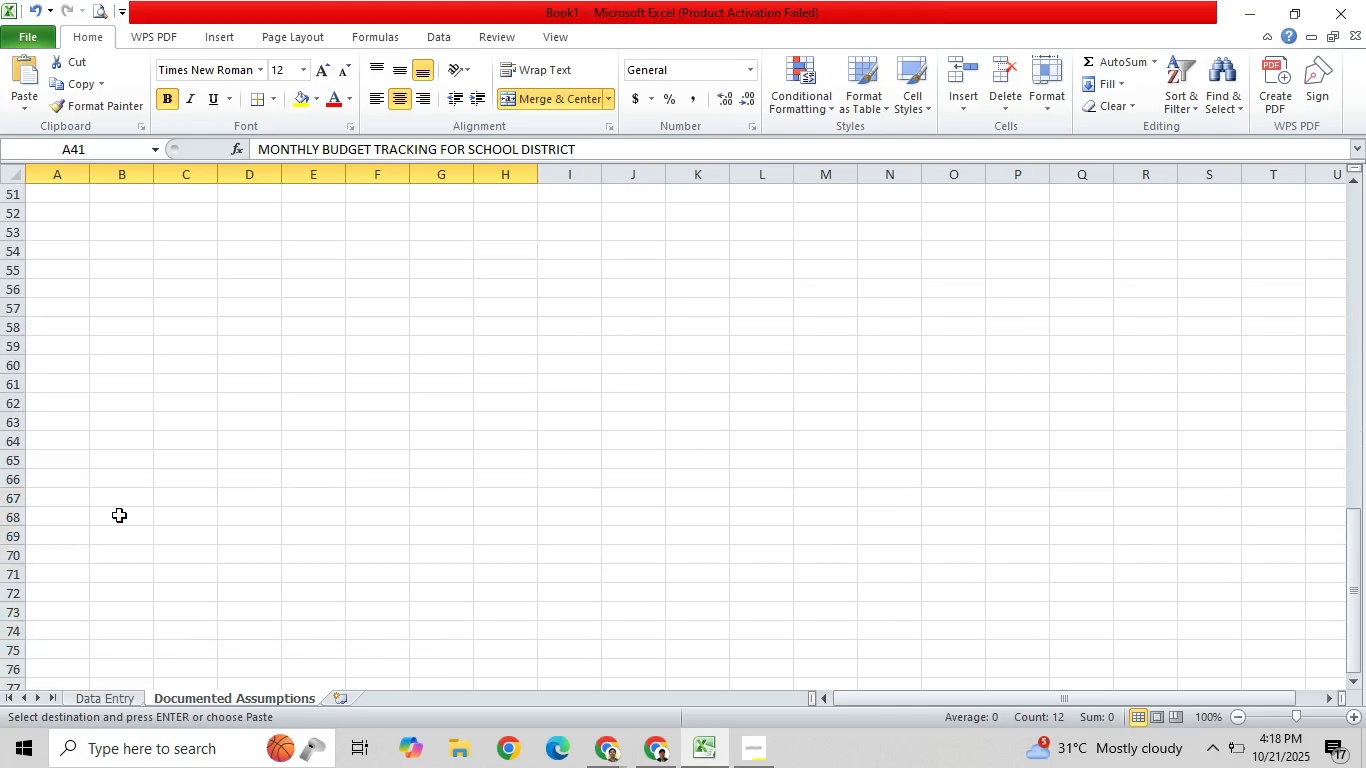 
scroll: coordinate [119, 515], scroll_direction: down, amount: 1.0
 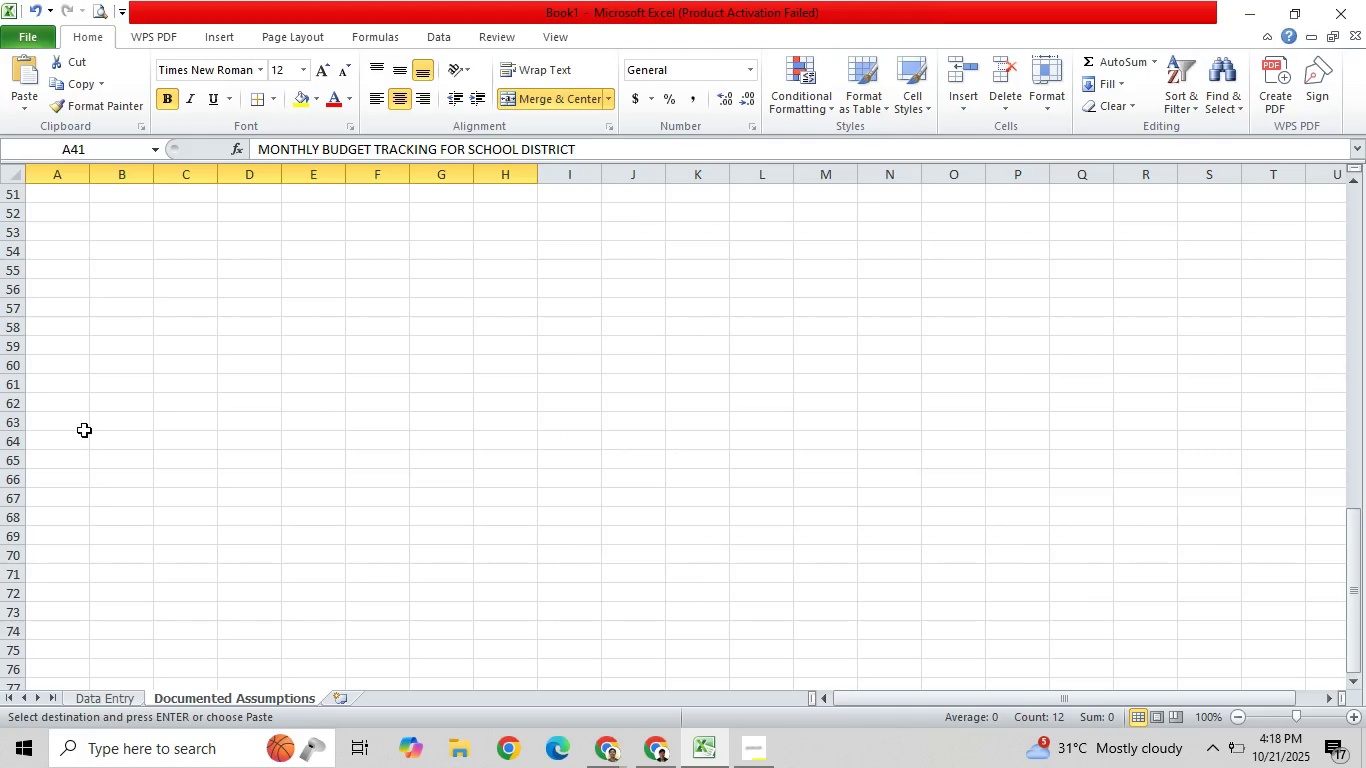 
scroll: coordinate [93, 414], scroll_direction: up, amount: 1.0
 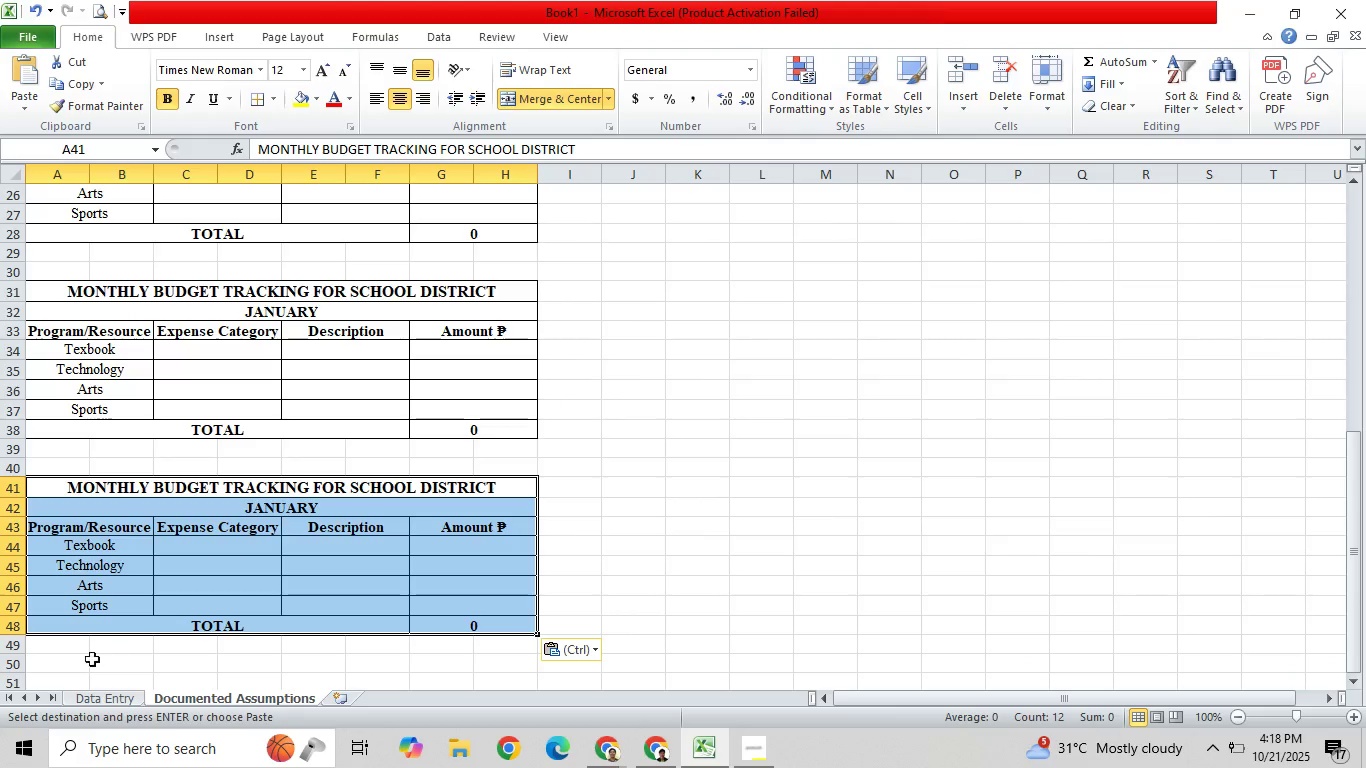 
left_click([76, 678])
 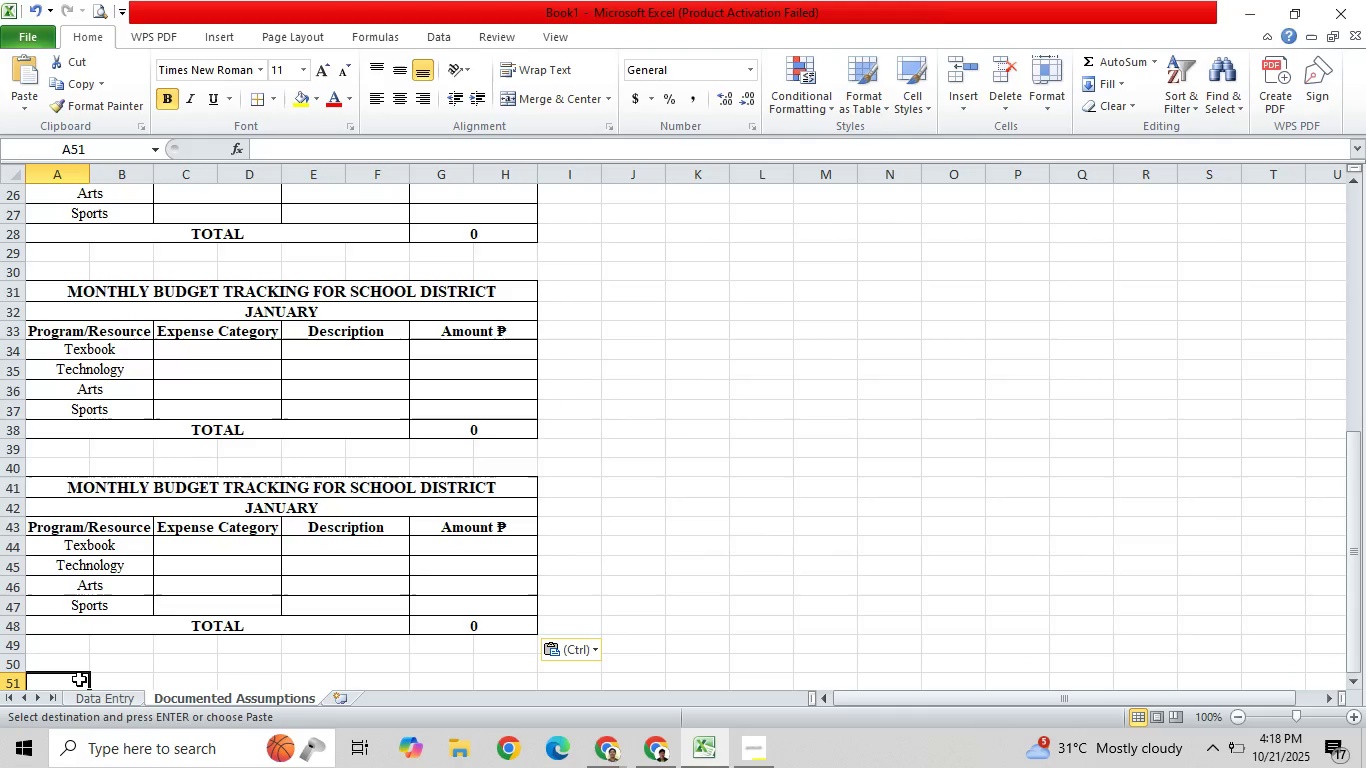 
key(Control+V)
 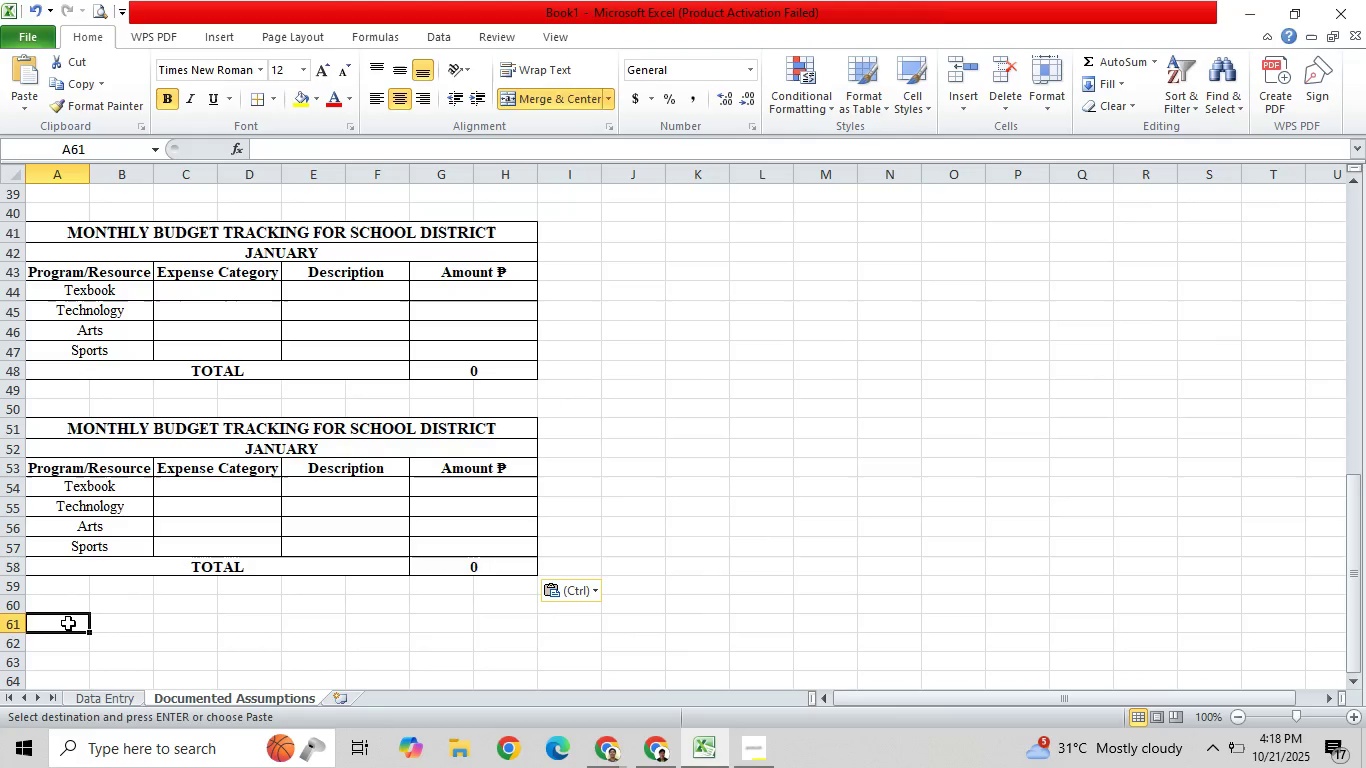 
key(Control+V)
 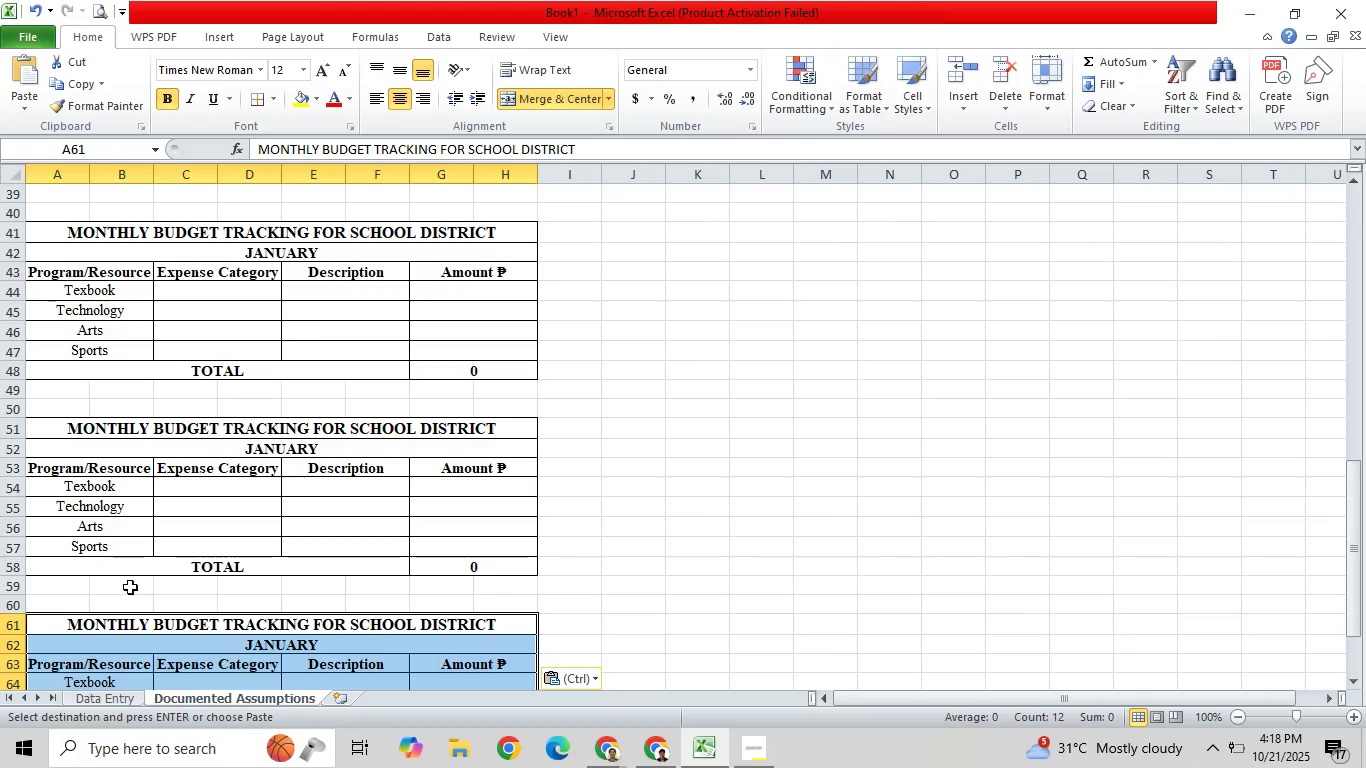 
scroll: coordinate [141, 574], scroll_direction: down, amount: 1.0
 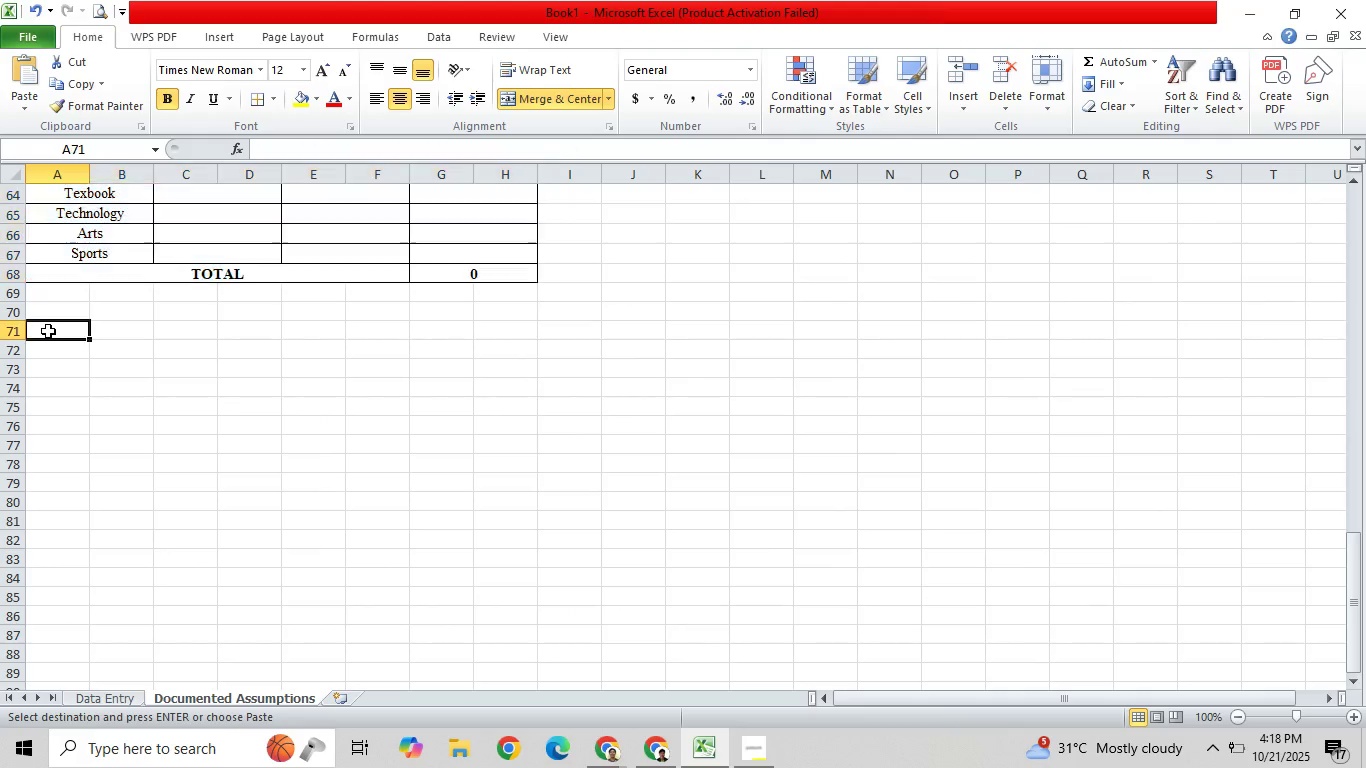 
key(Control+V)
 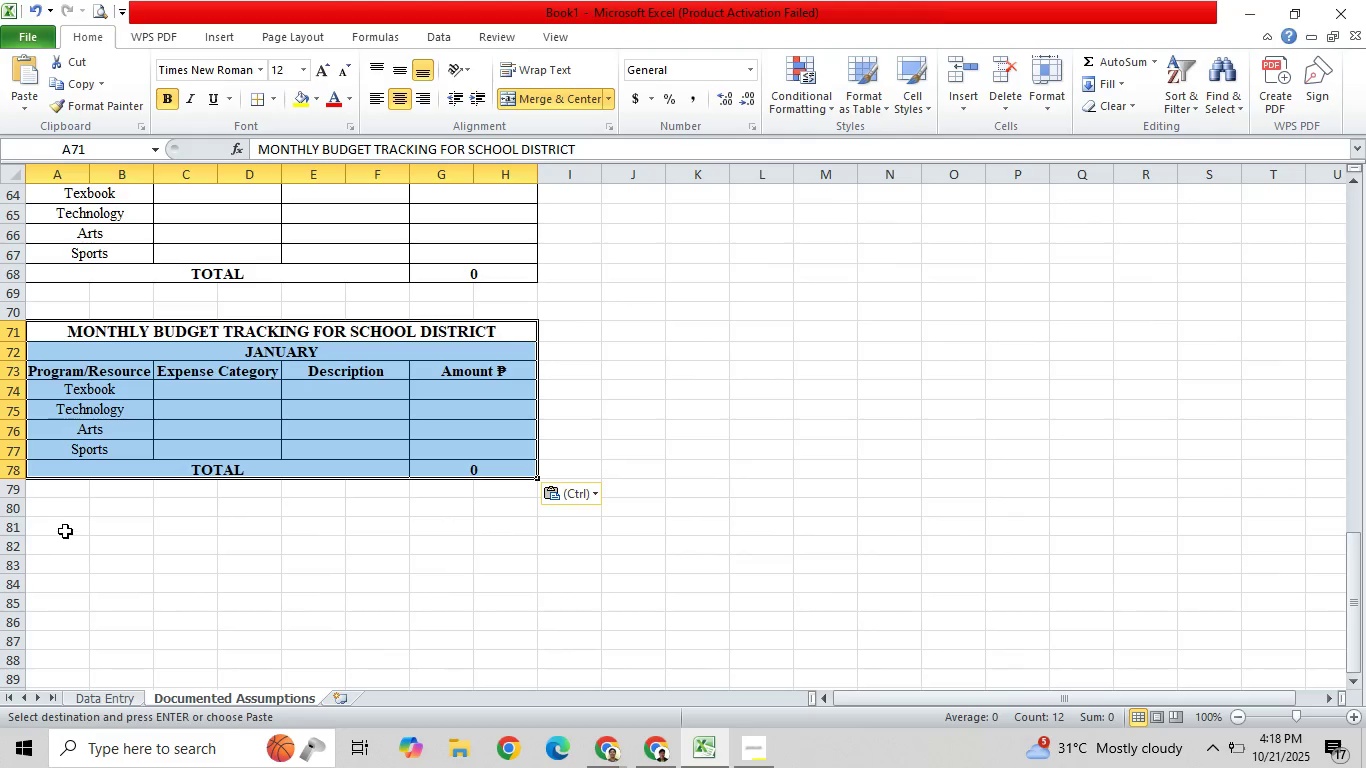 
left_click([64, 525])
 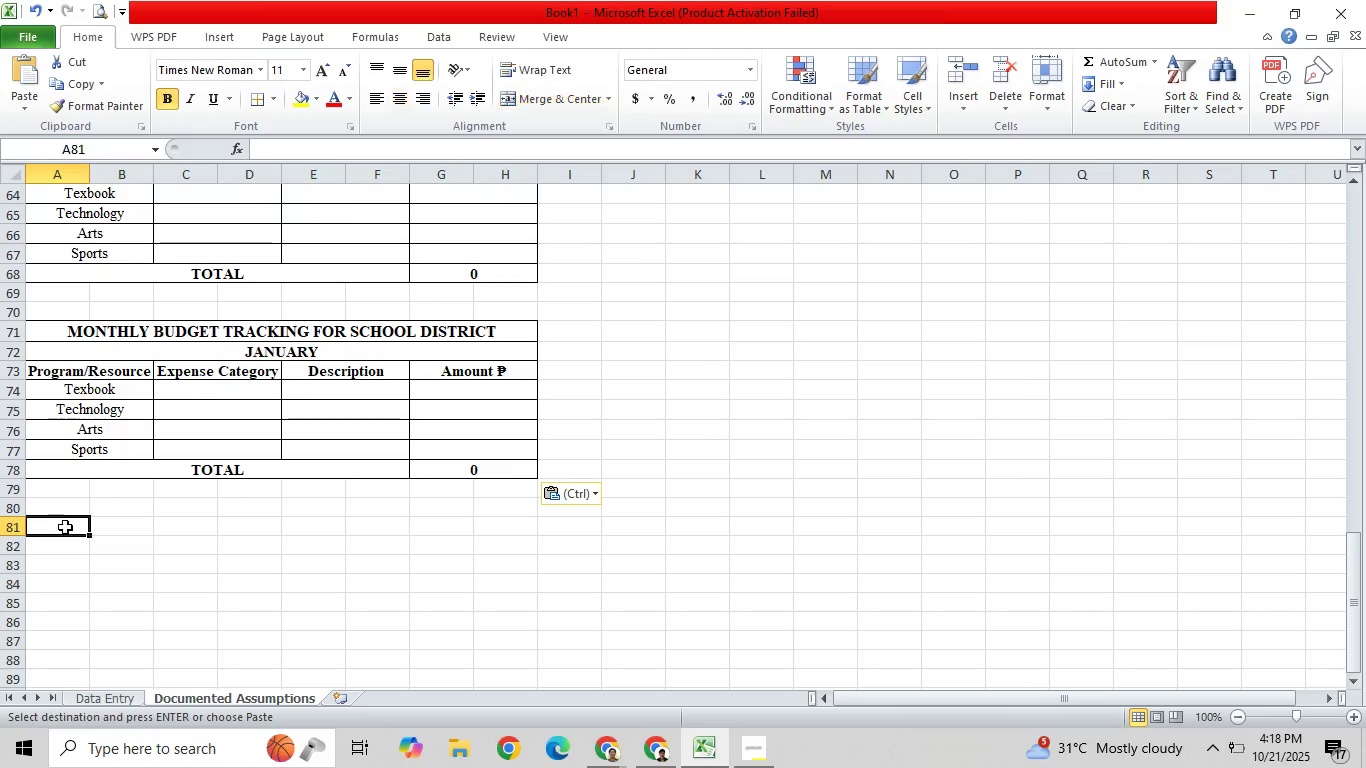 
key(Control+V)
 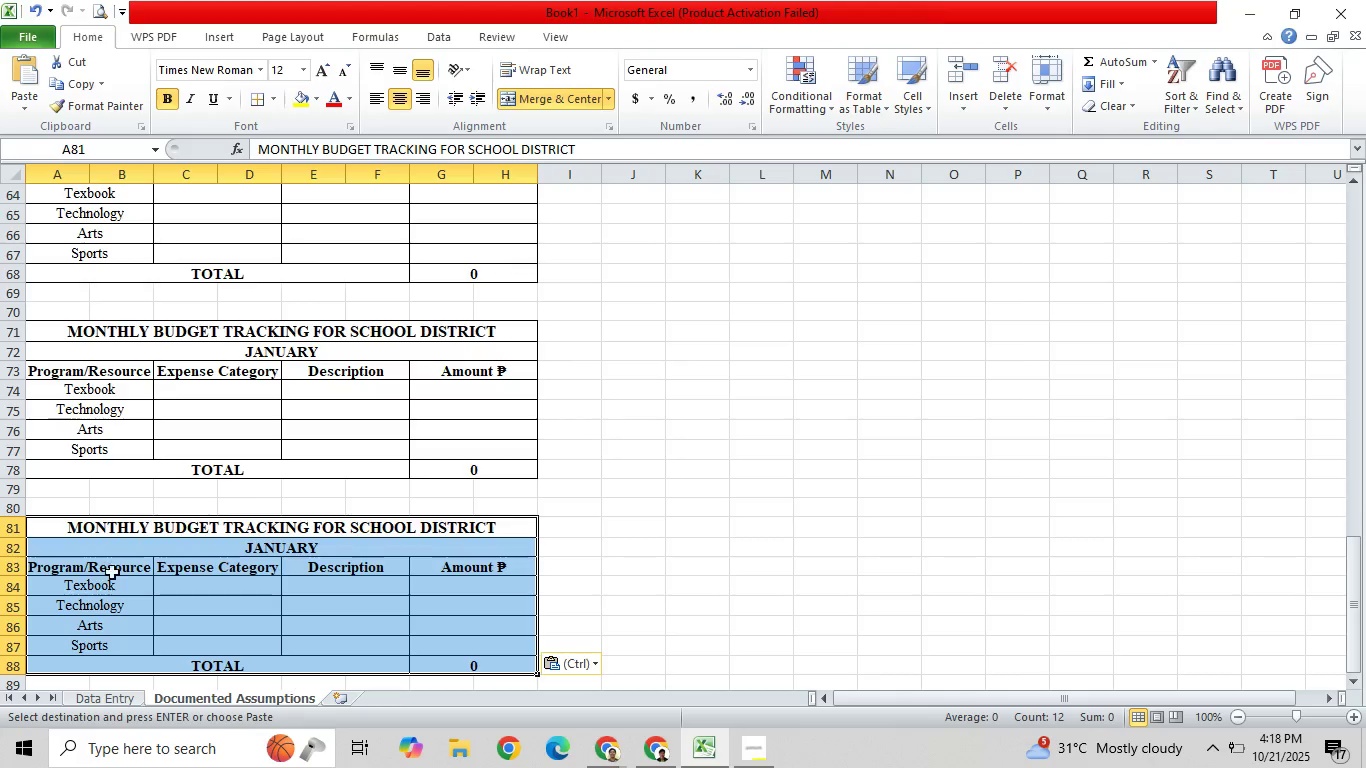 
scroll: coordinate [119, 533], scroll_direction: down, amount: 1.0
 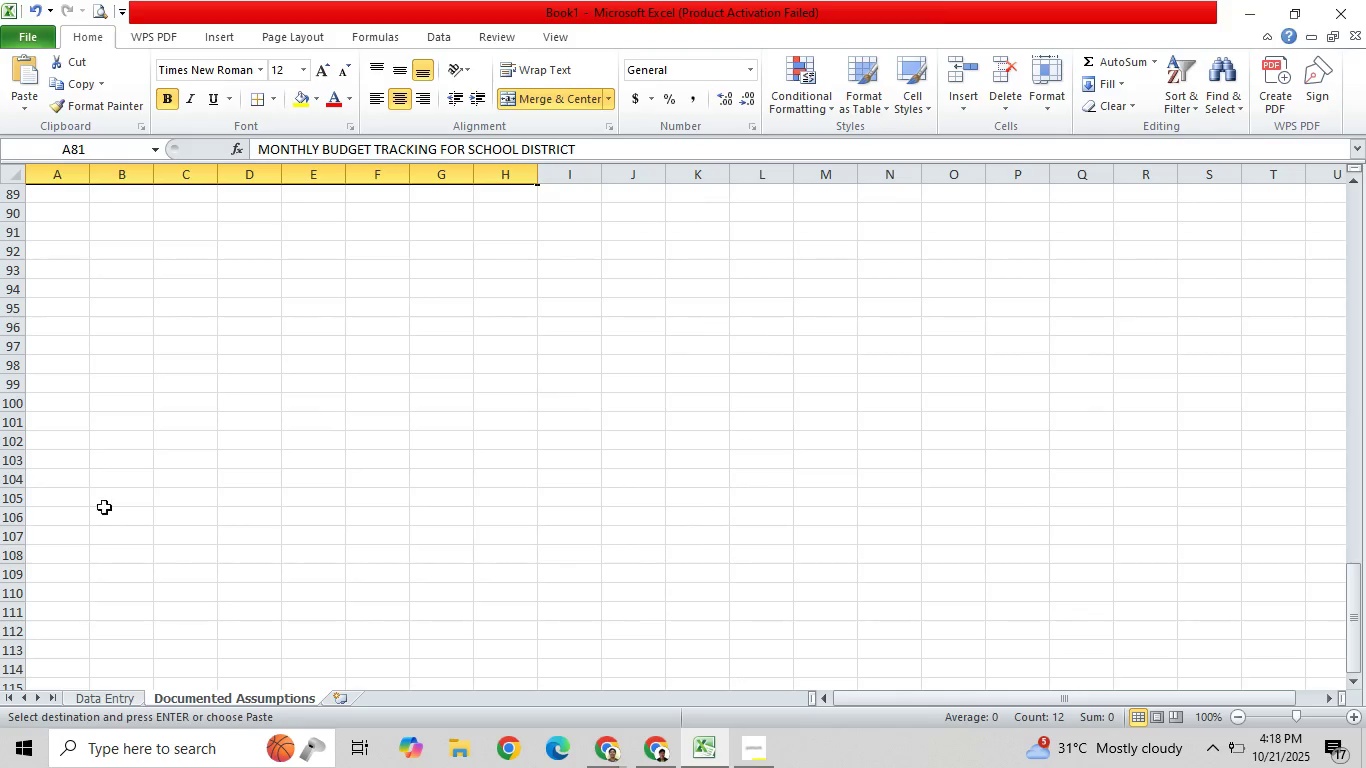 
scroll: coordinate [104, 510], scroll_direction: up, amount: 1.0
 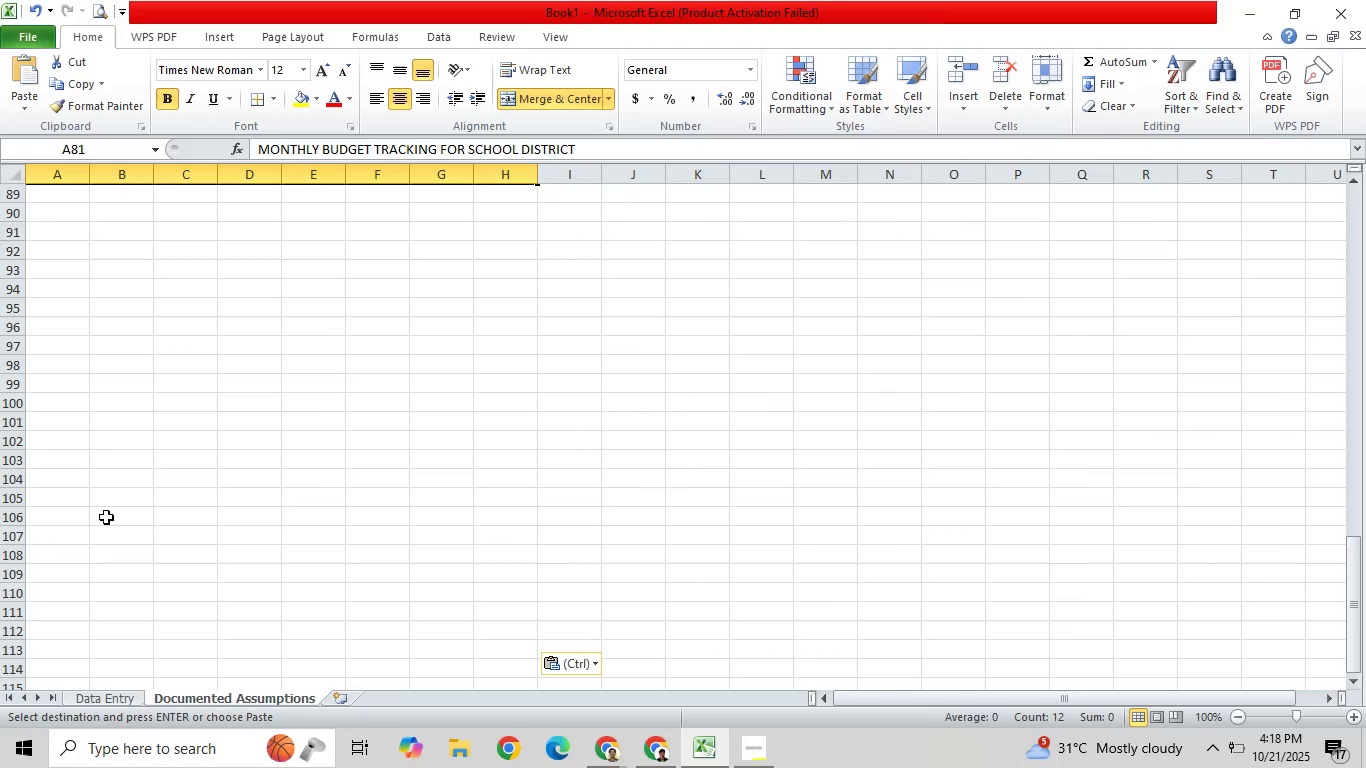 
scroll: coordinate [140, 494], scroll_direction: none, amount: 0.0
 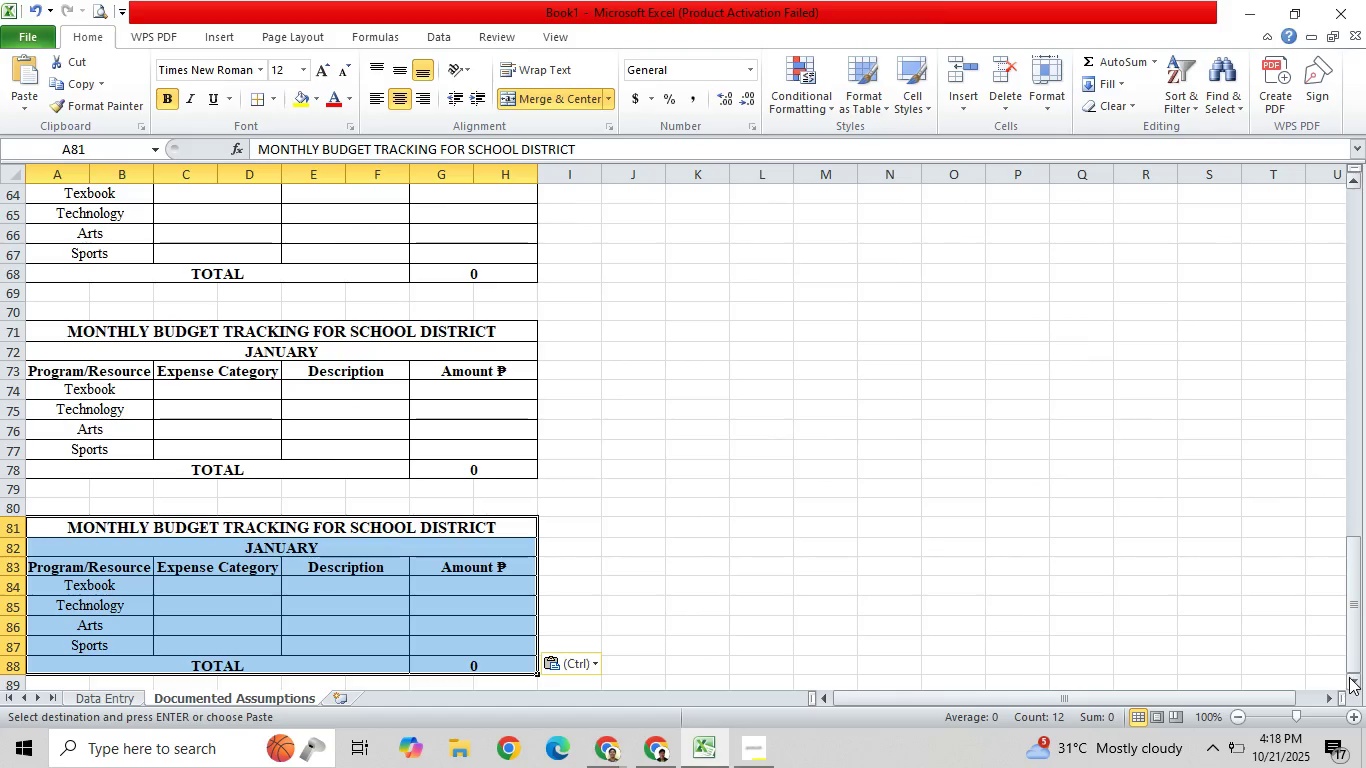 
double_click([1350, 680])
 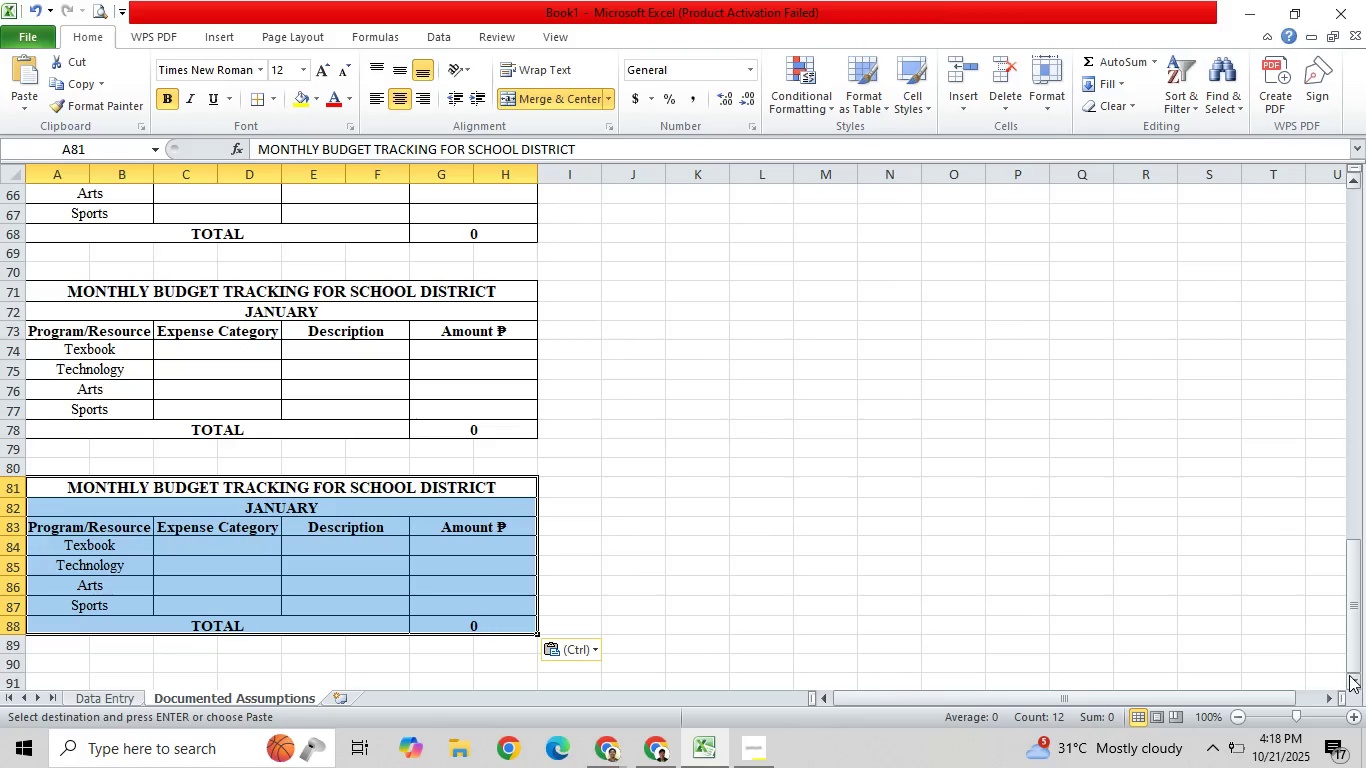 
triple_click([1349, 675])
 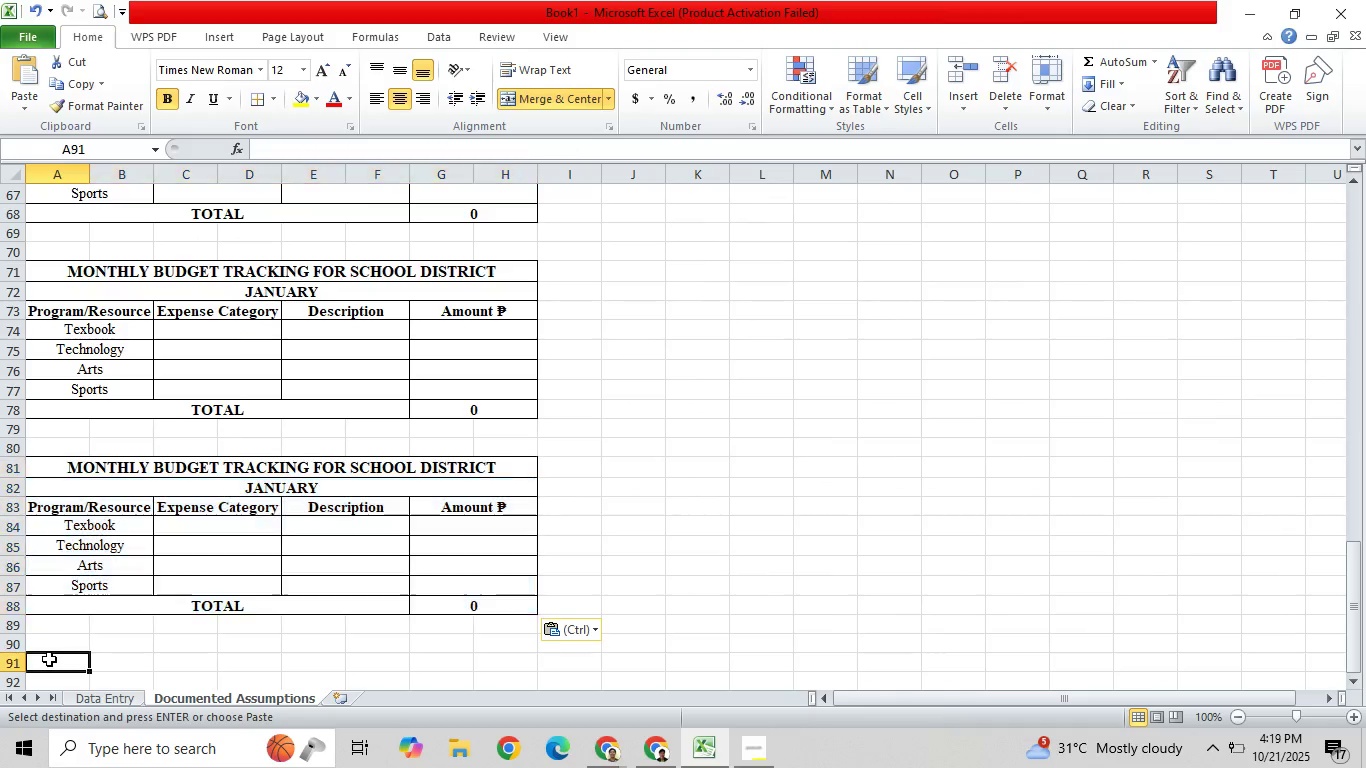 
key(Control+V)
 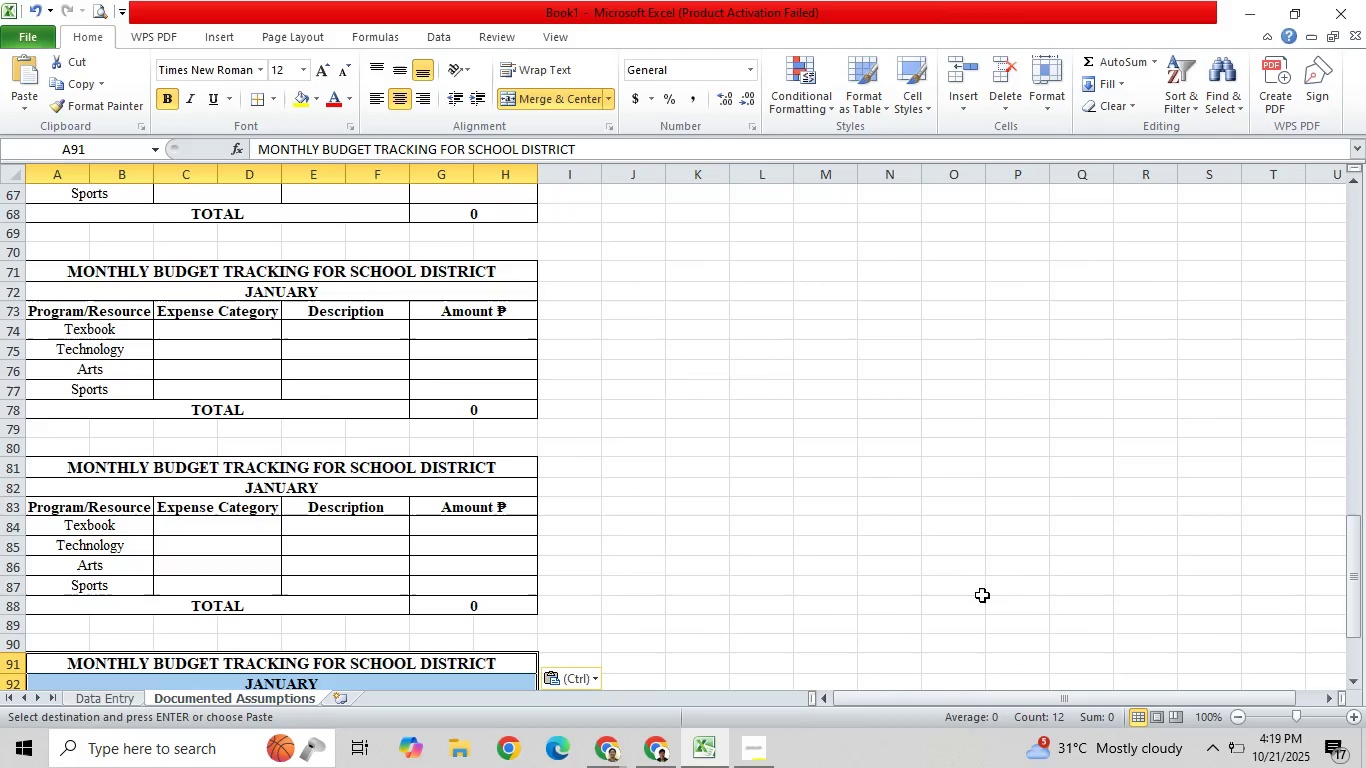 
scroll: coordinate [899, 541], scroll_direction: down, amount: 1.0
 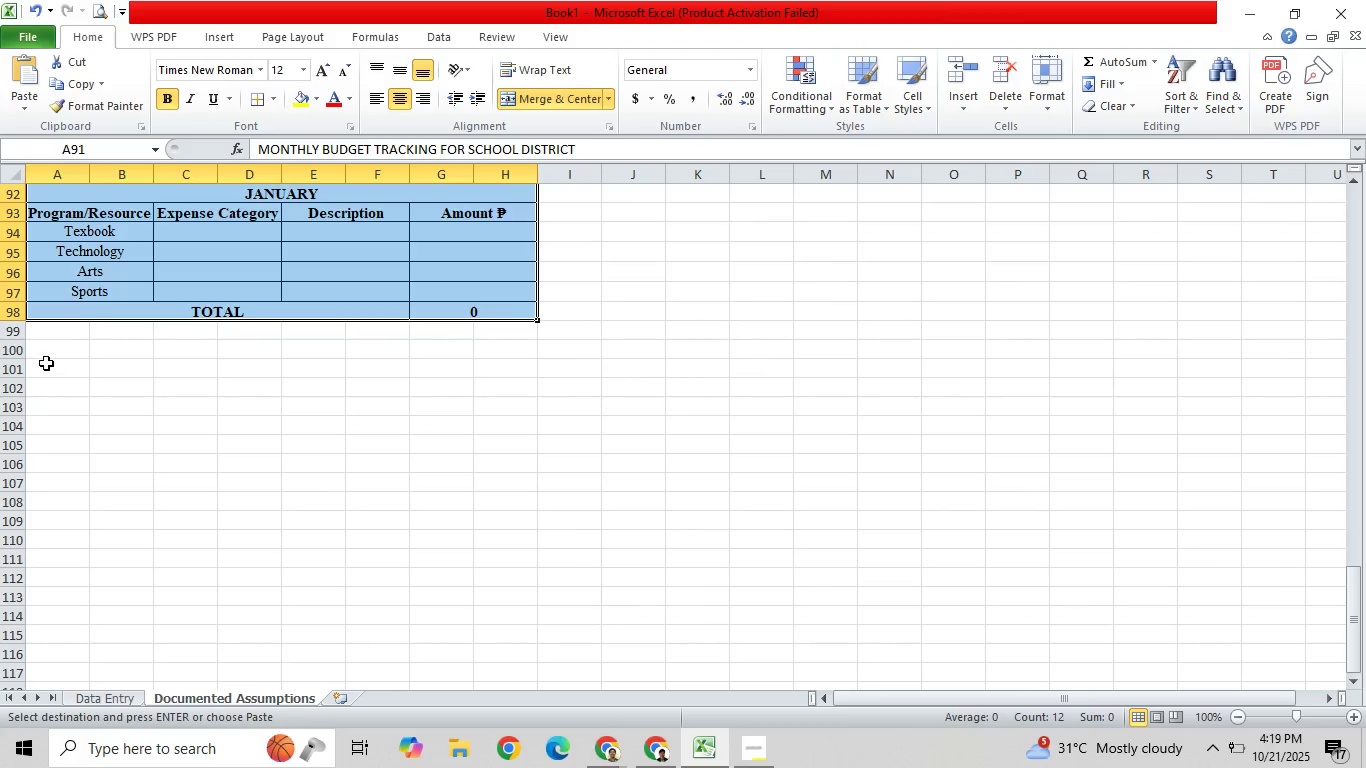 
left_click([47, 362])
 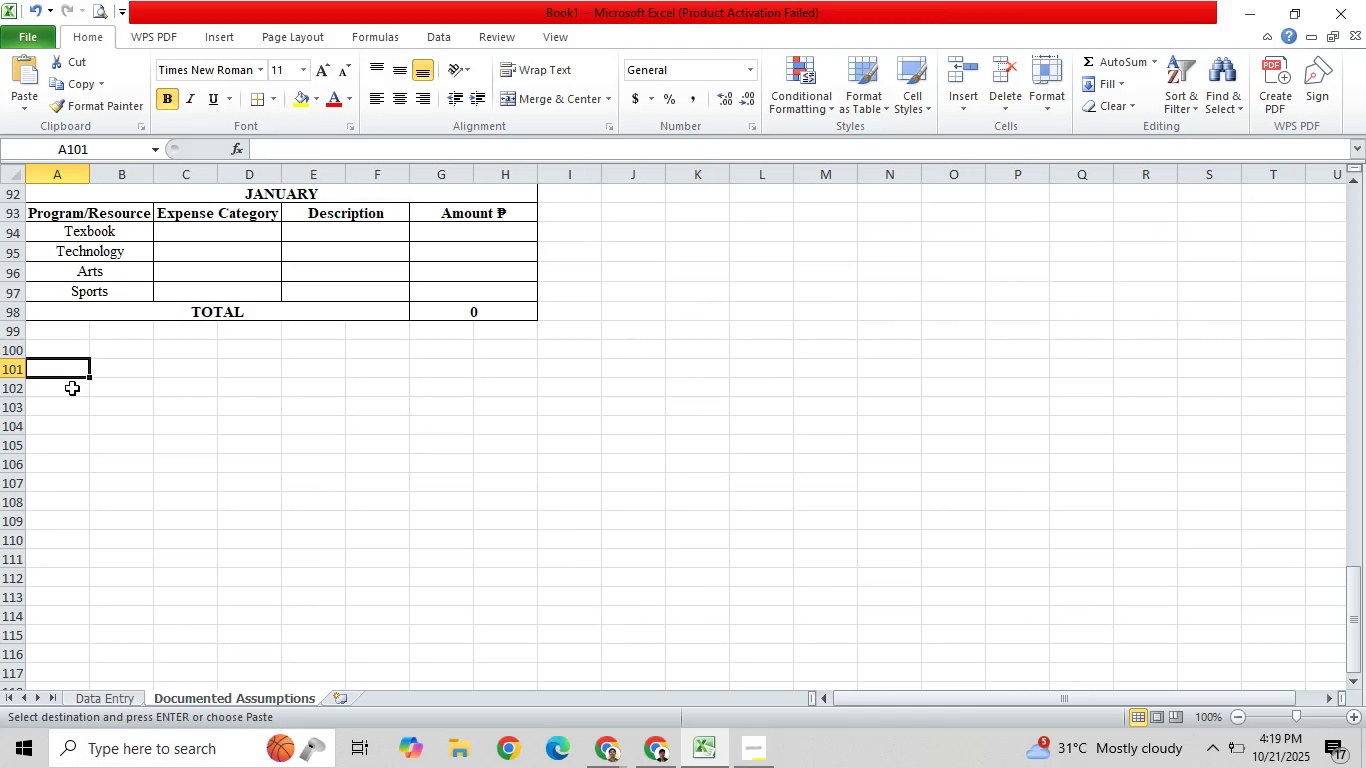 
key(Control+V)
 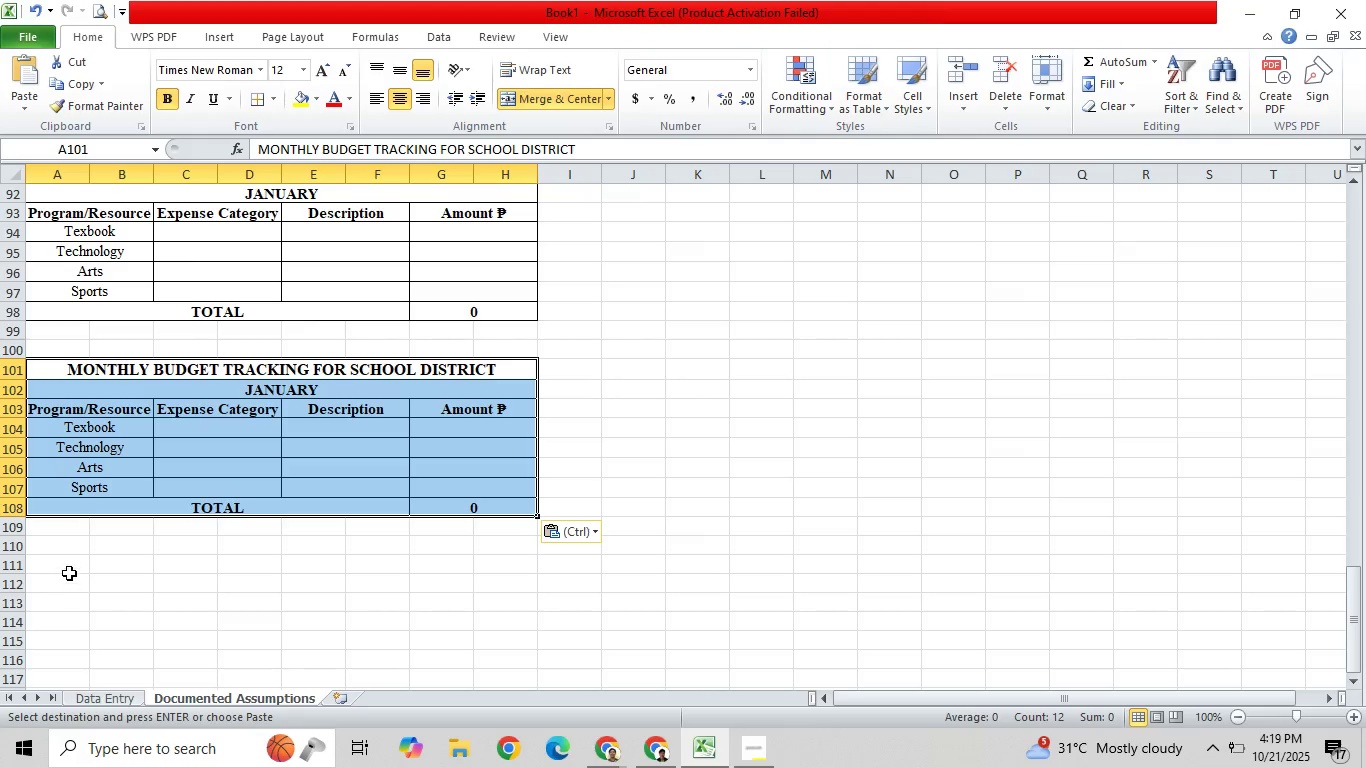 
left_click([66, 570])
 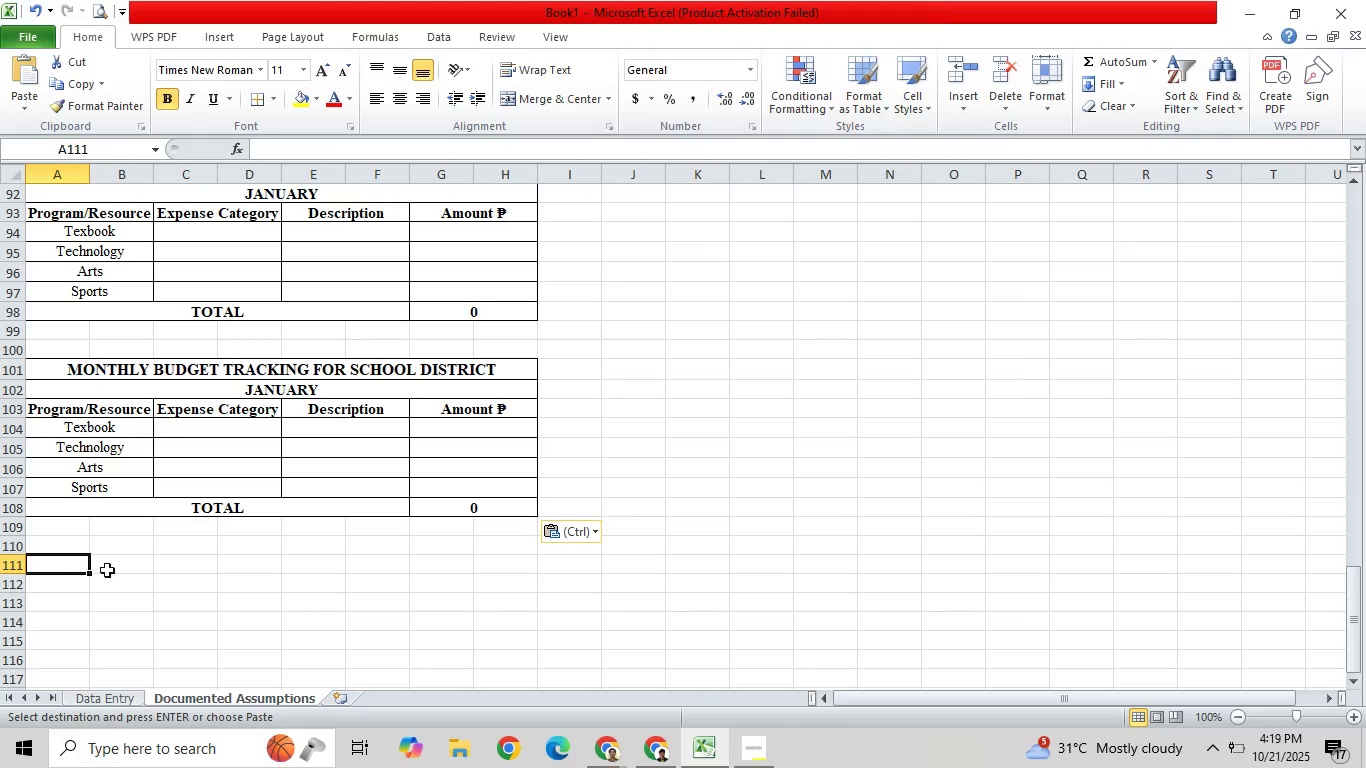 
key(Control+V)
 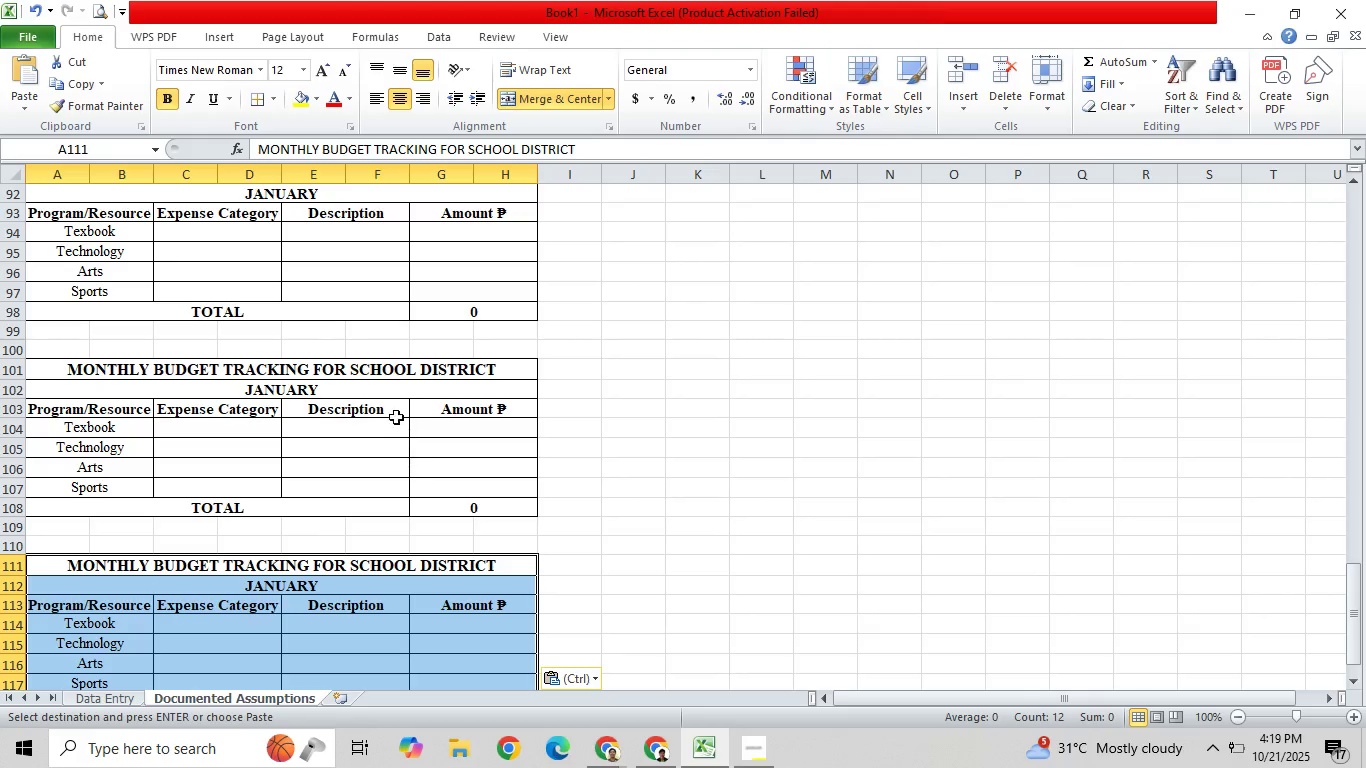 
scroll: coordinate [410, 365], scroll_direction: up, amount: 11.0
 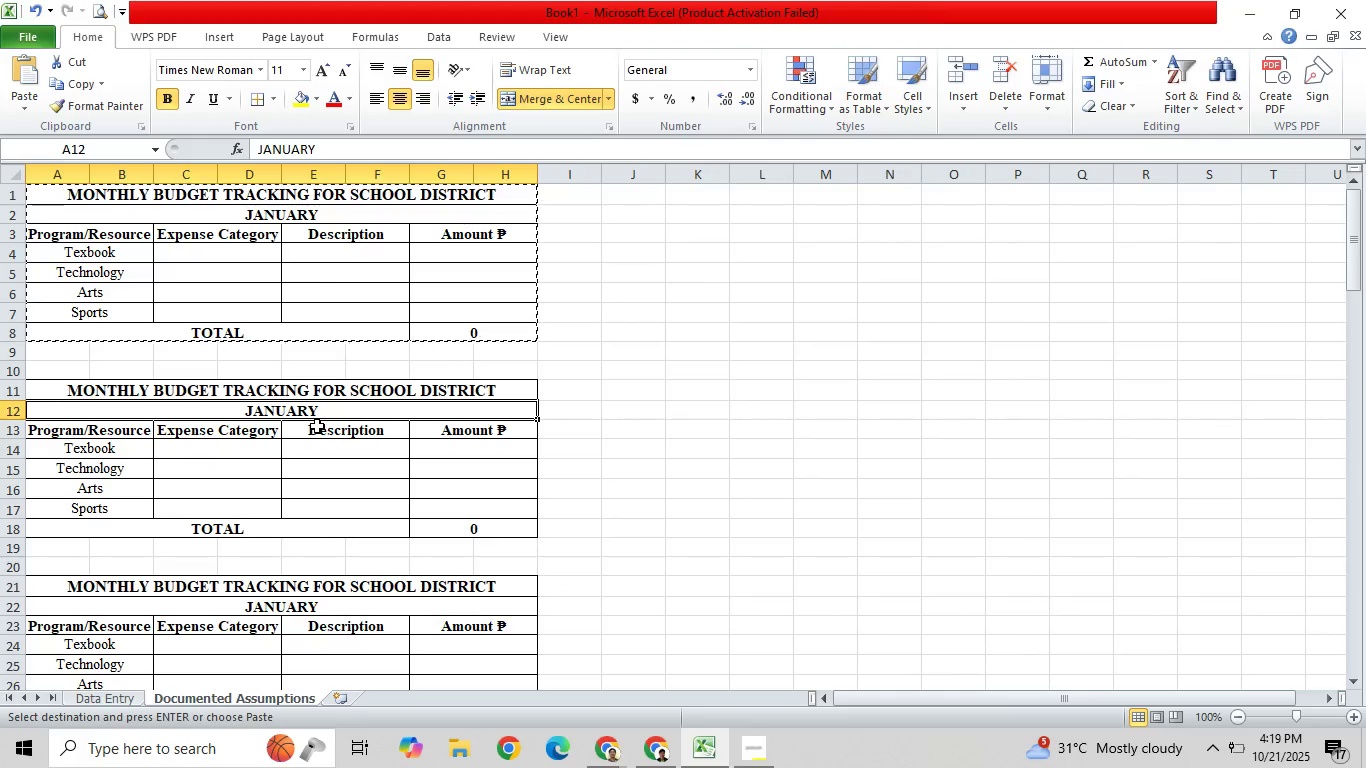 
type(FEBRUARY)
 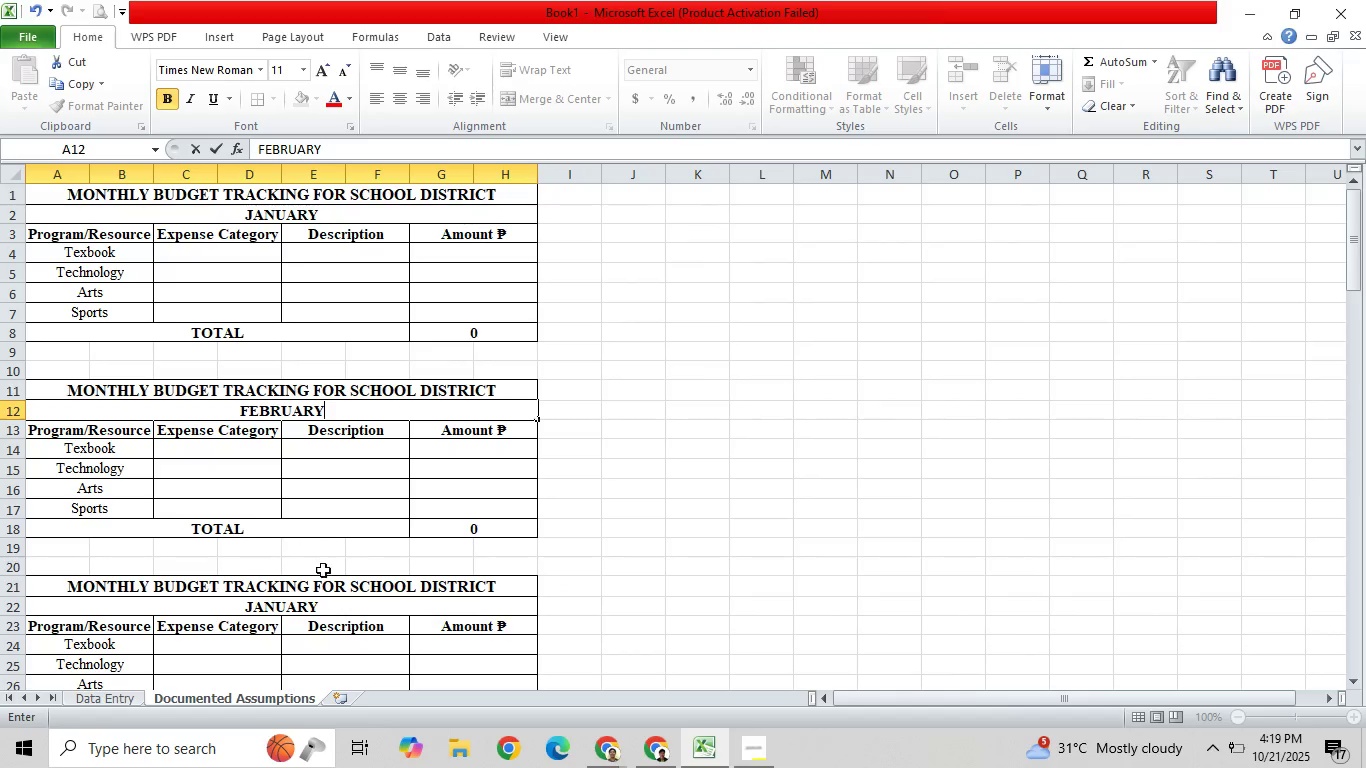 
left_click([321, 604])
 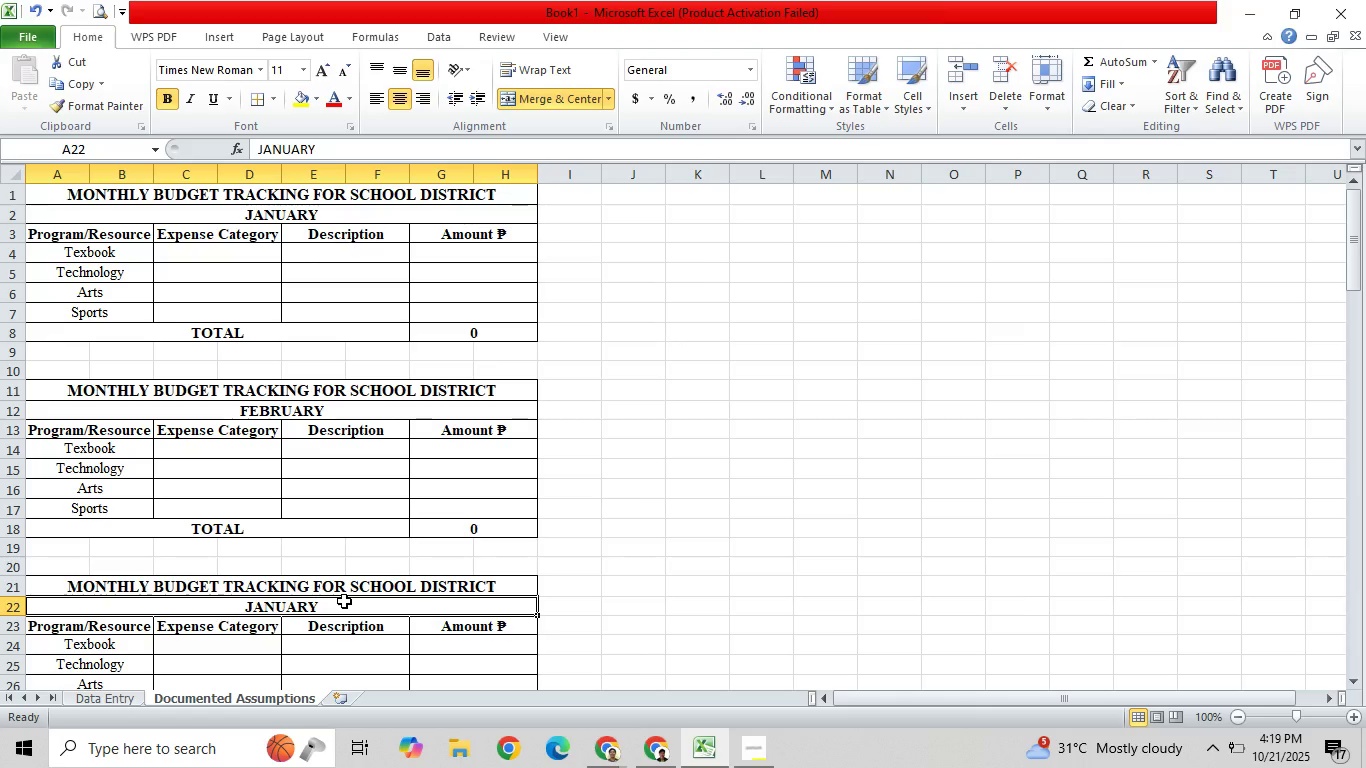 
type(MARCH)
 